 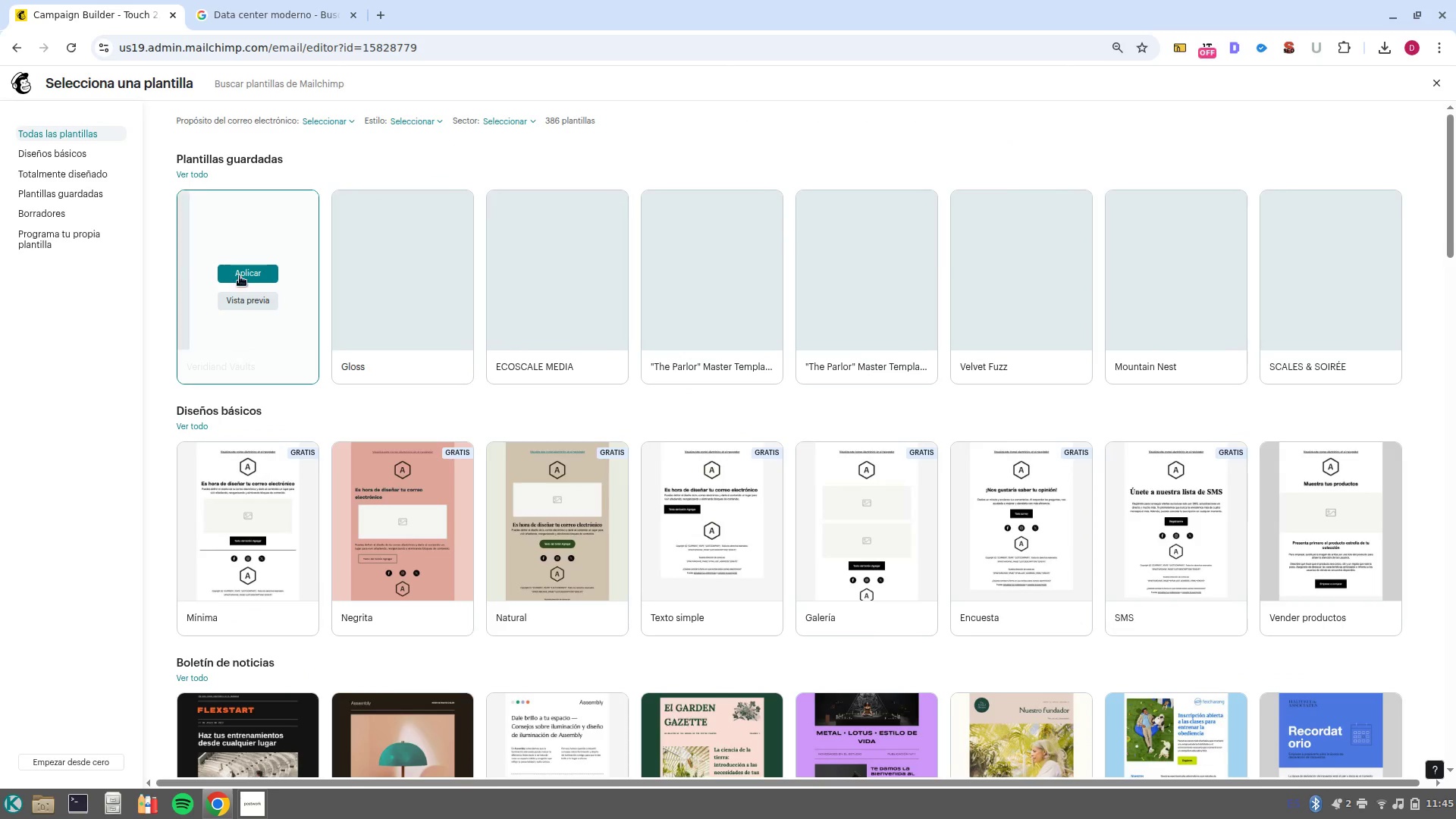 
left_click([241, 267])
 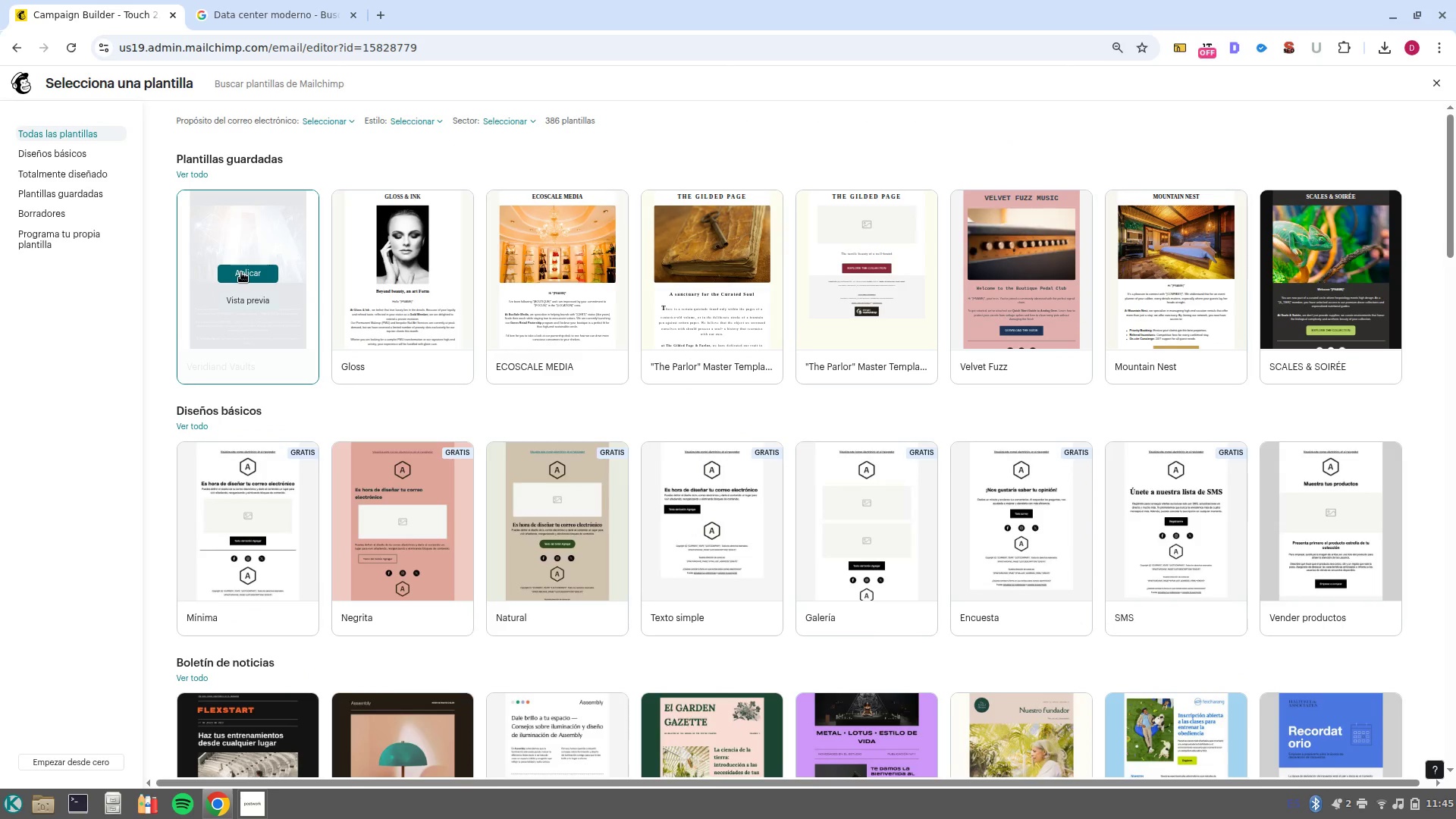 
left_click([241, 272])
 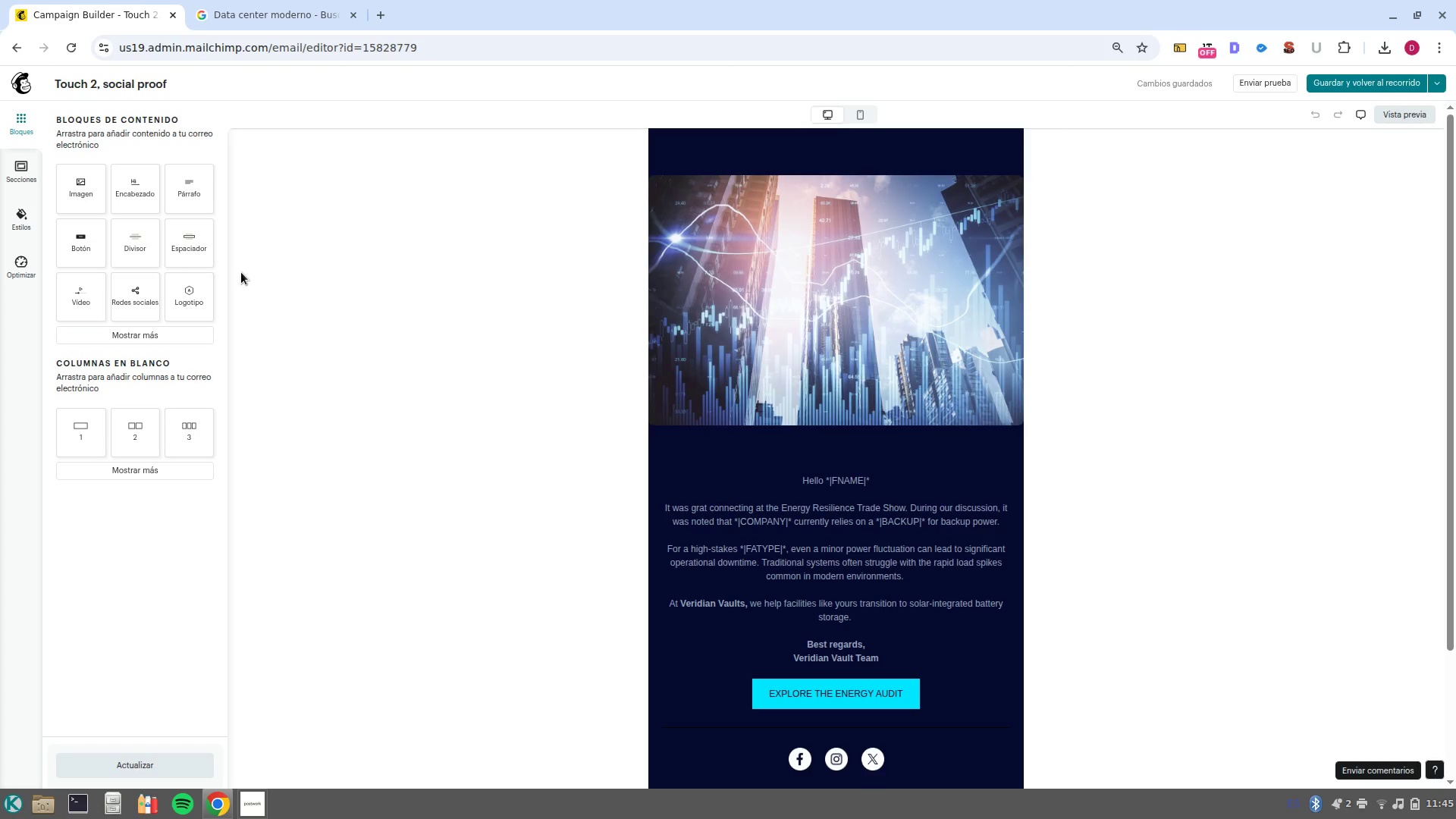 
wait(33.96)
 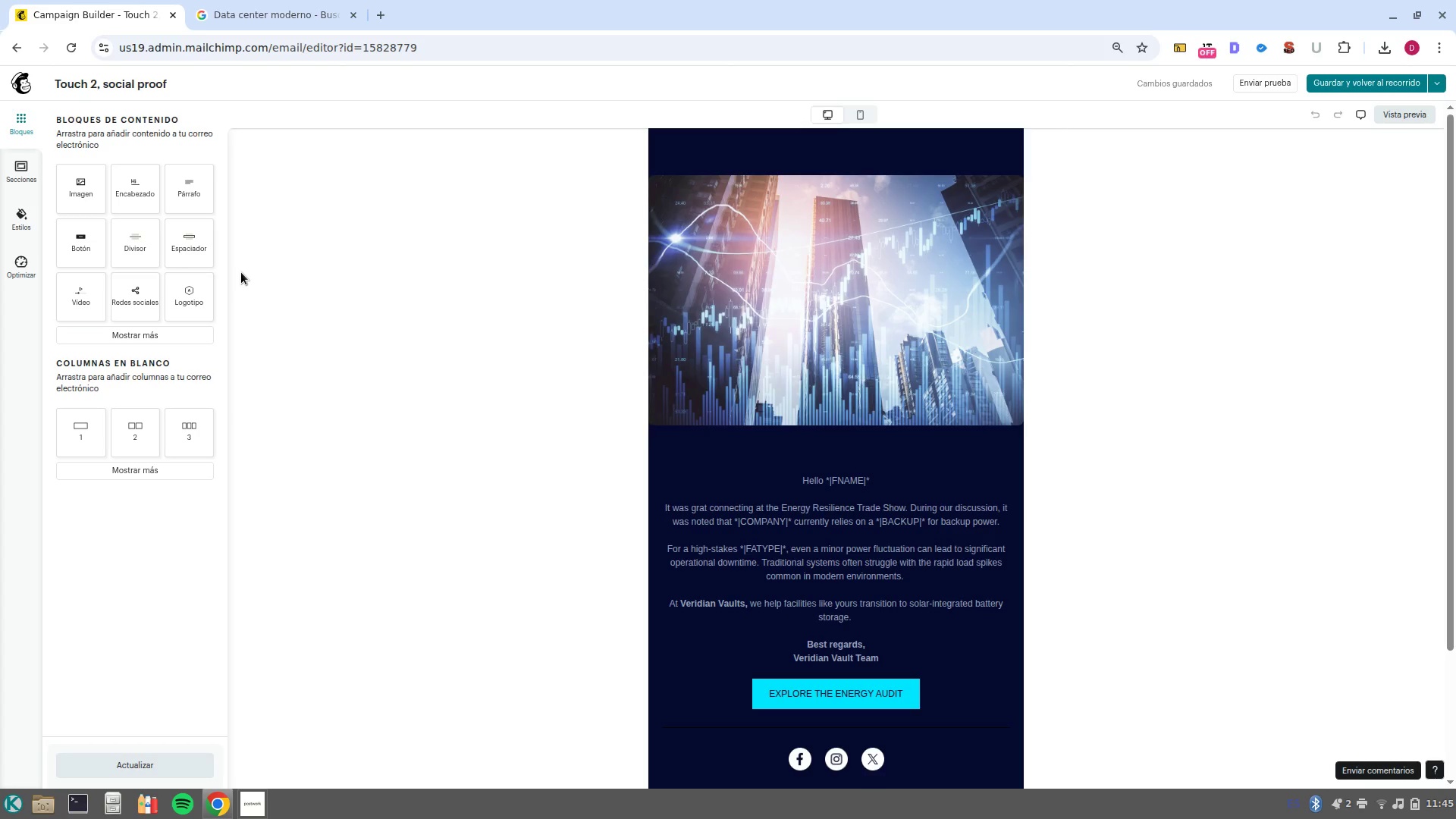 
left_click([217, 778])
 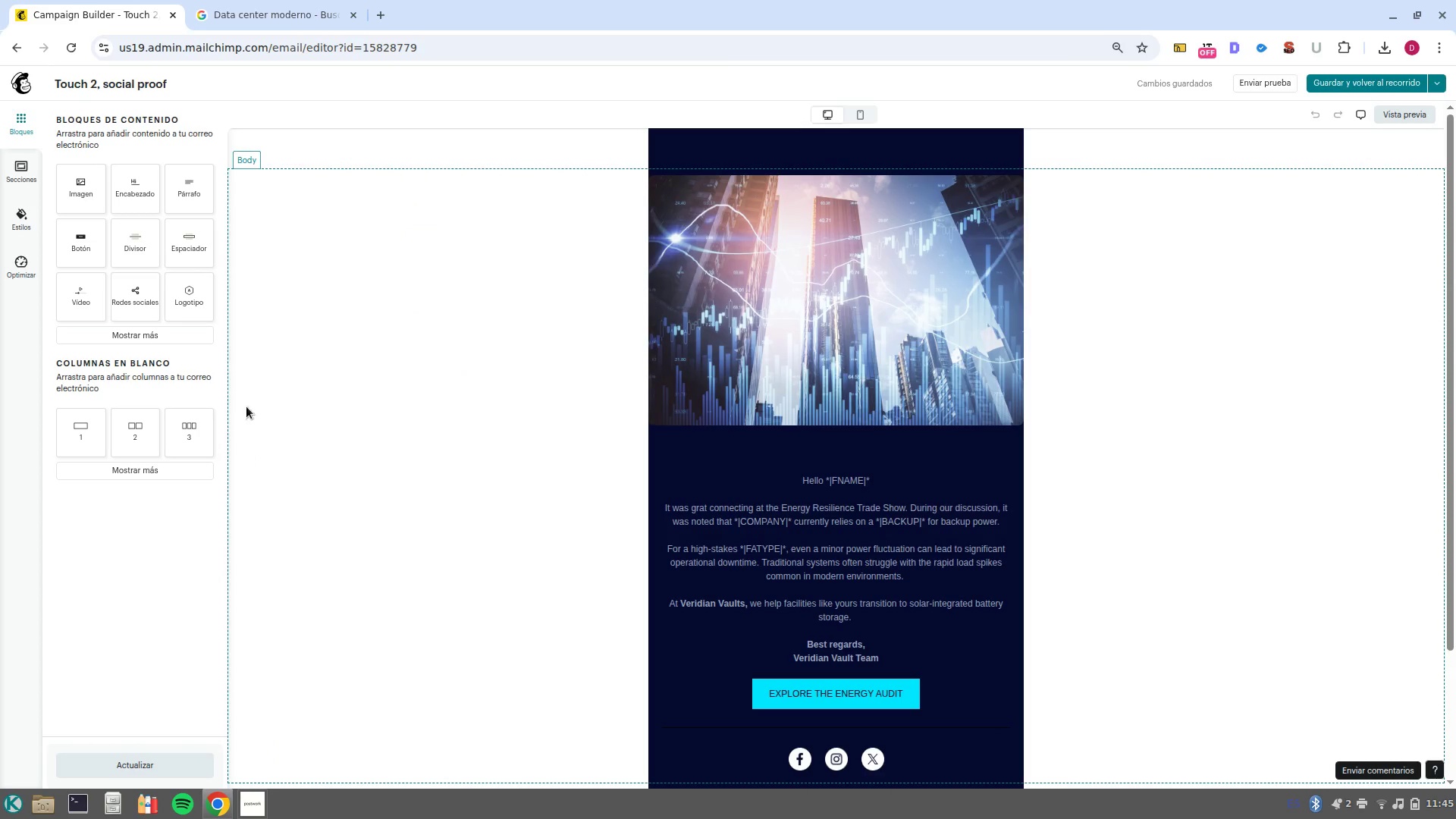 
left_click([858, 341])
 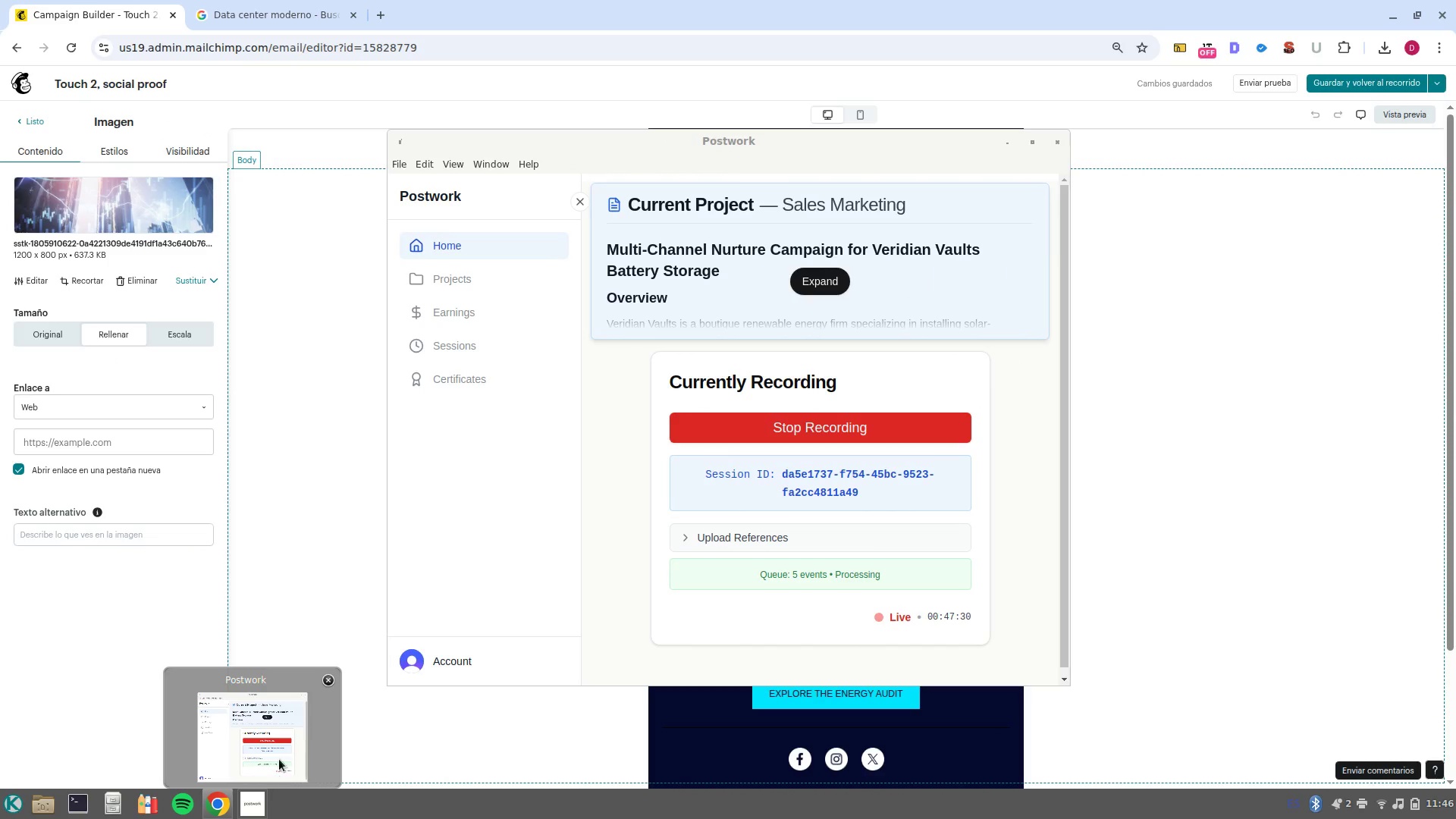 
wait(12.31)
 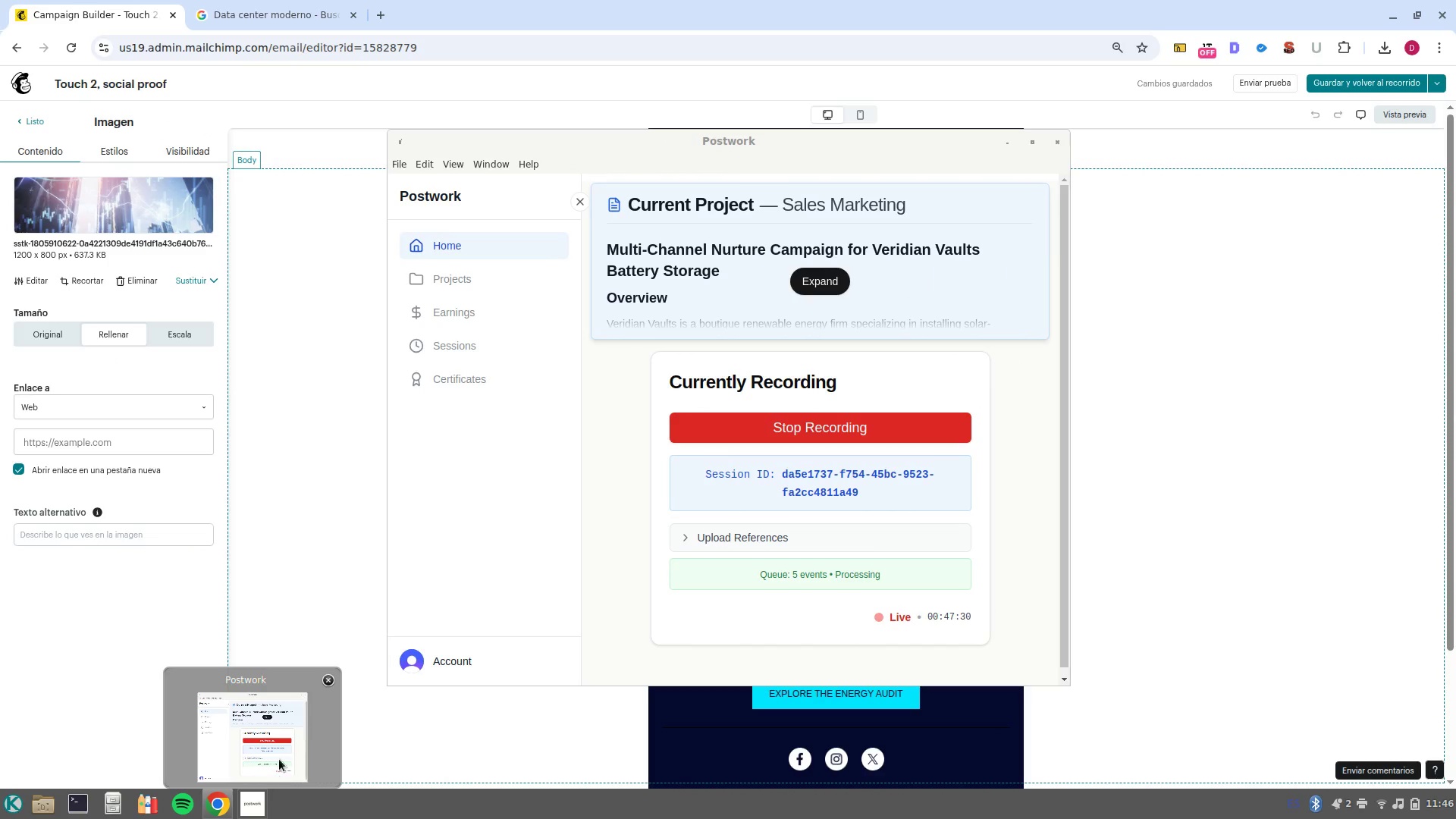 
key(W)
 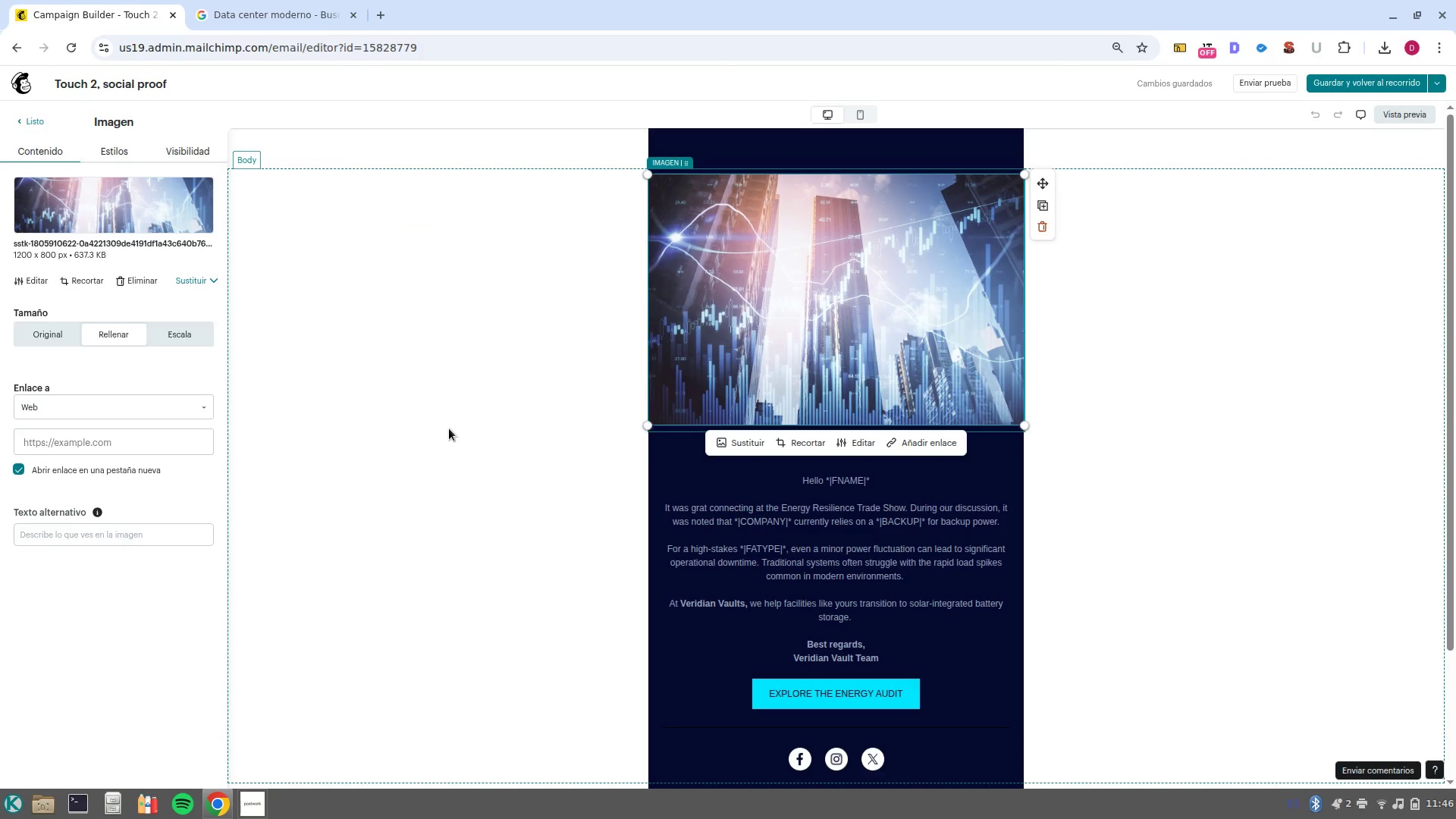 
left_click([861, 483])
 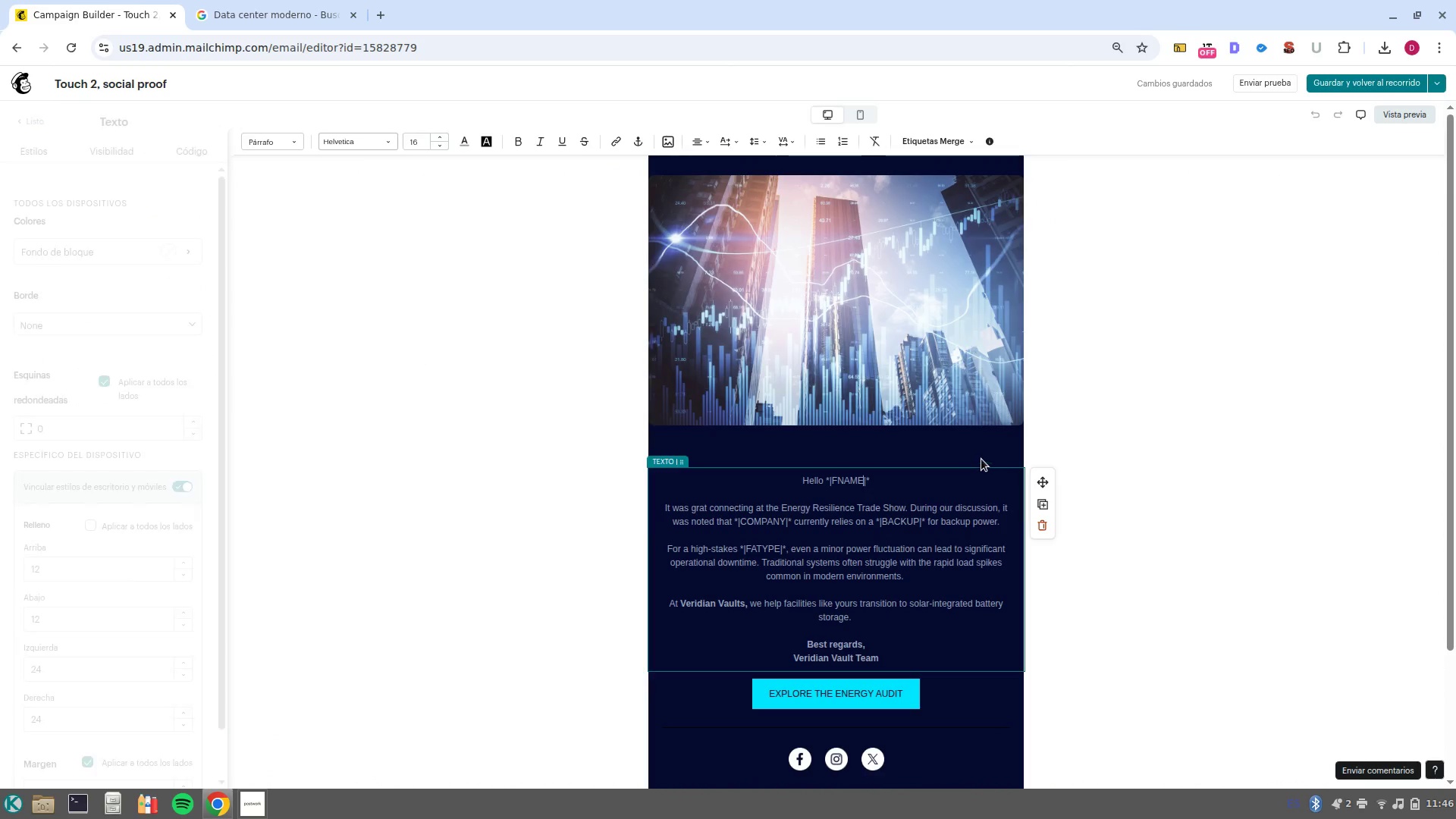 
left_click([971, 453])
 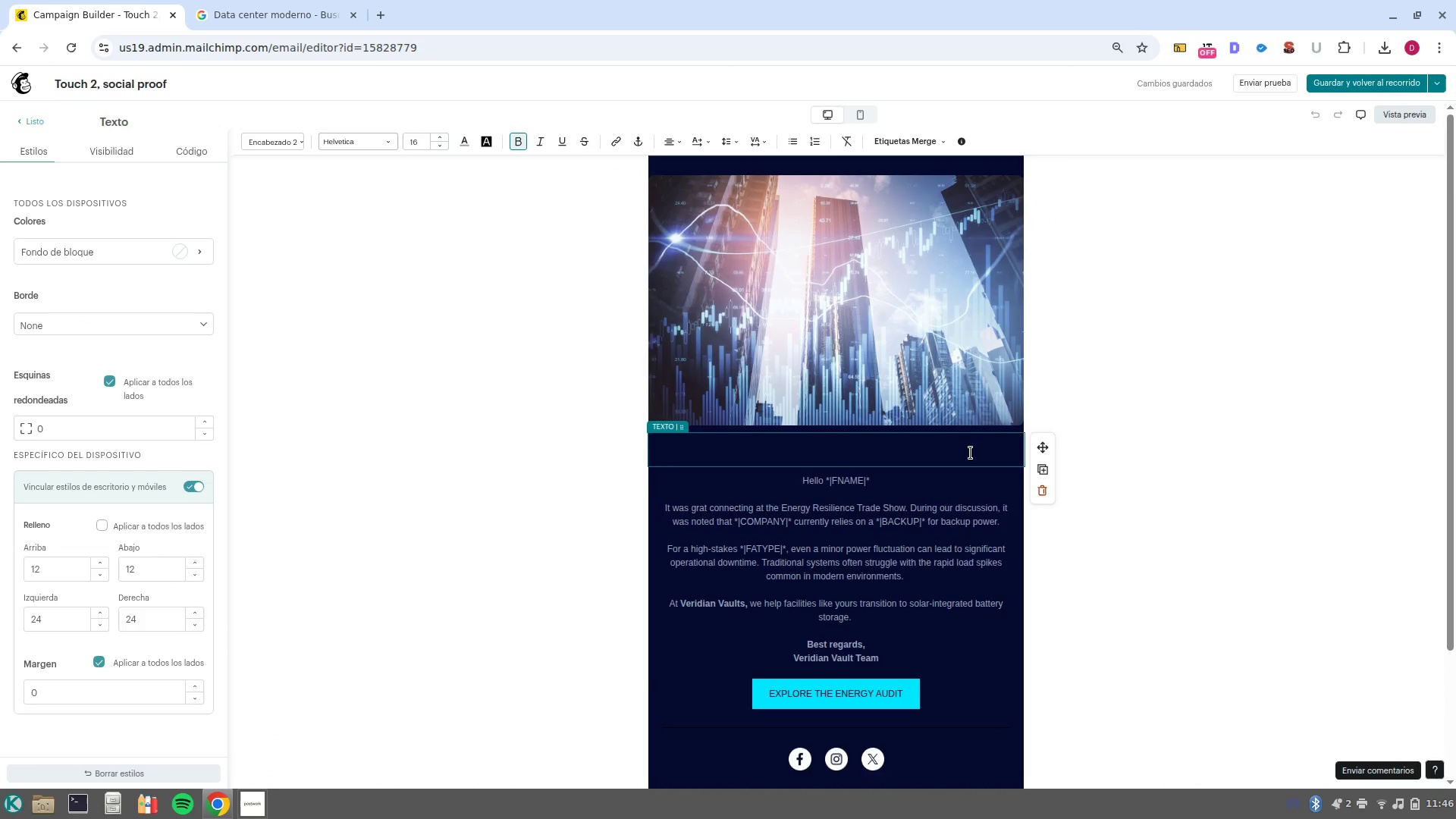 
left_click_drag(start_coordinate=[971, 453], to_coordinate=[644, 447])
 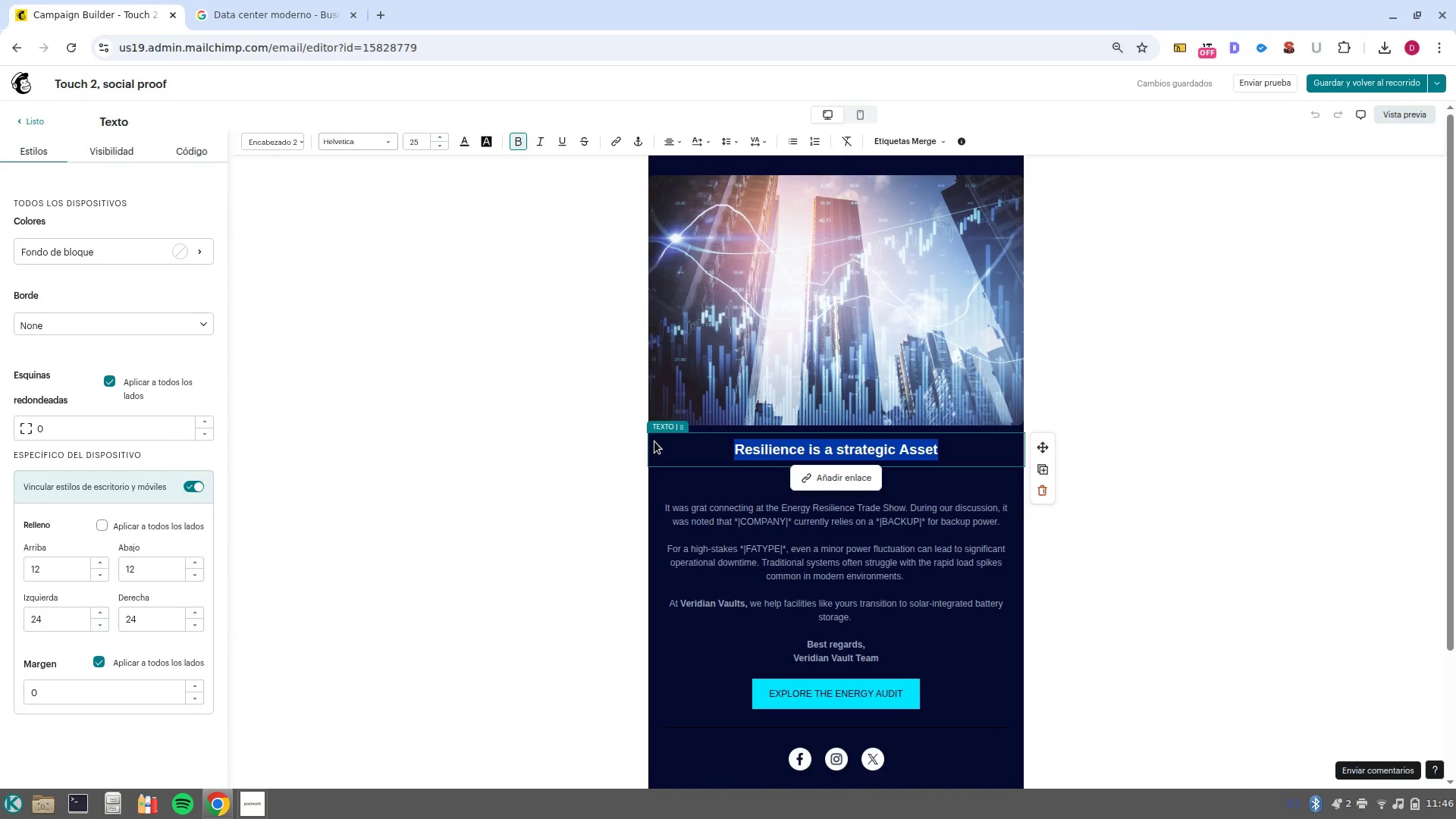 
wait(5.05)
 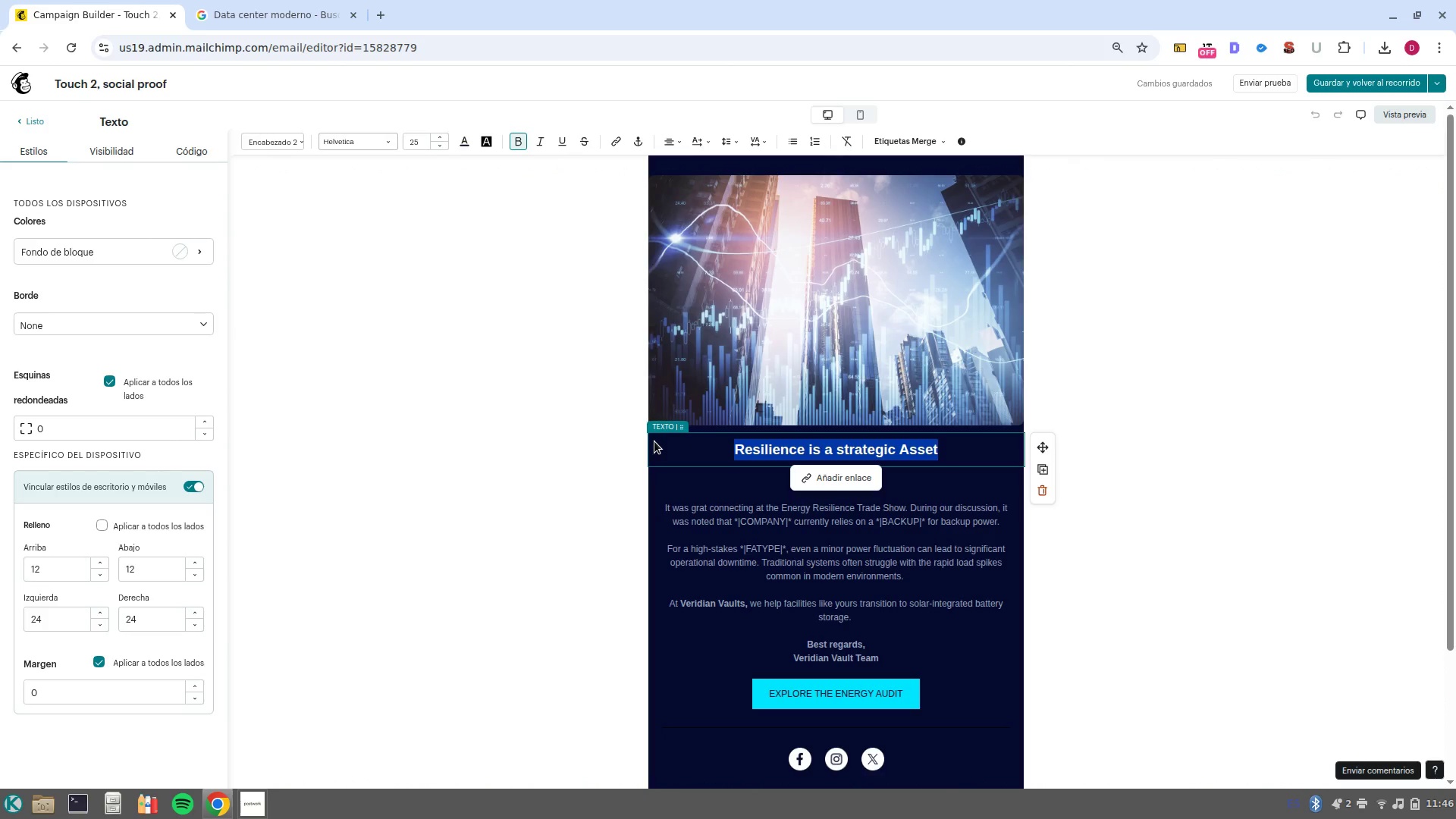 
left_click([457, 146])
 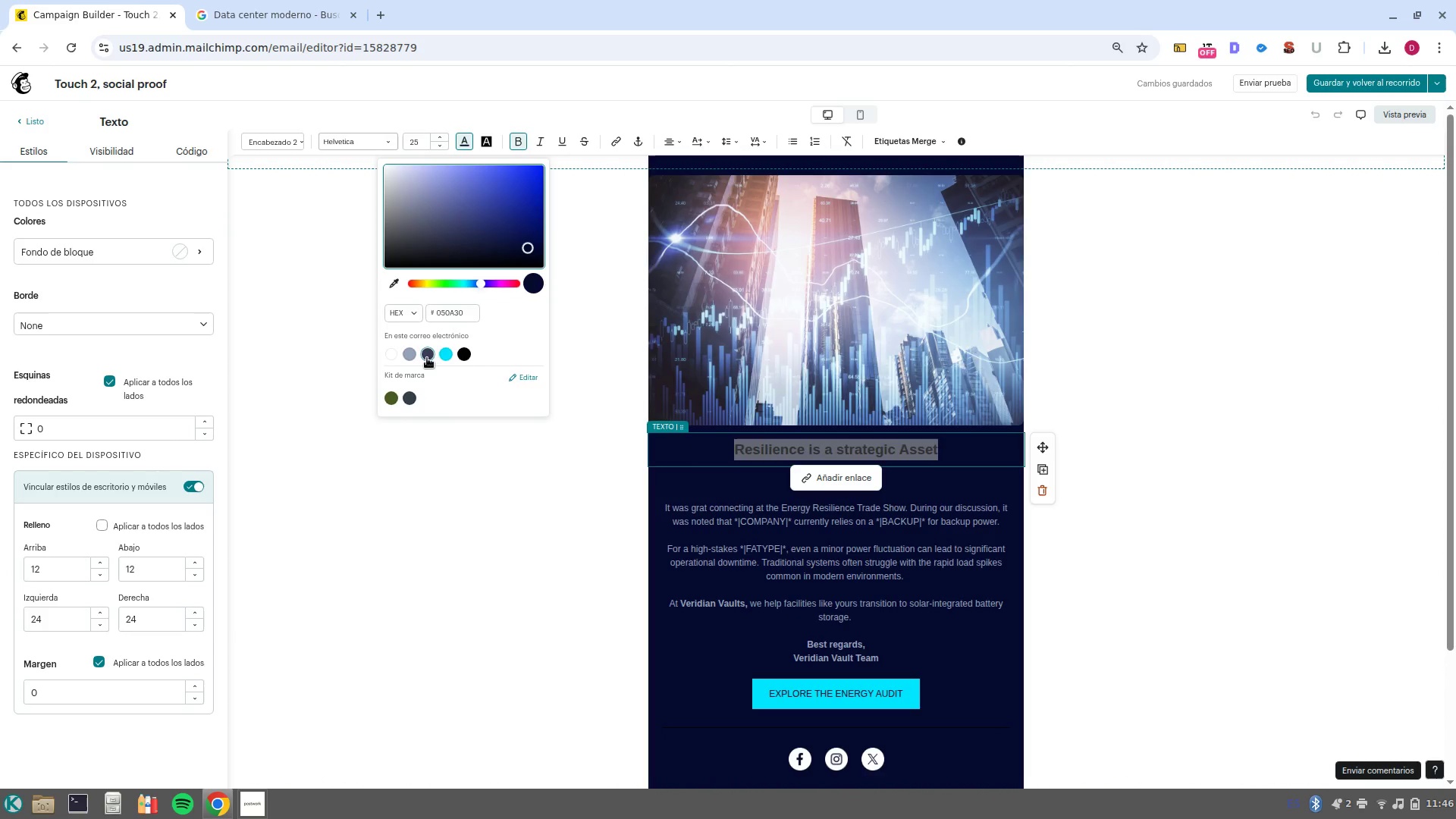 
scroll: coordinate [776, 381], scroll_direction: up, amount: 5.0
 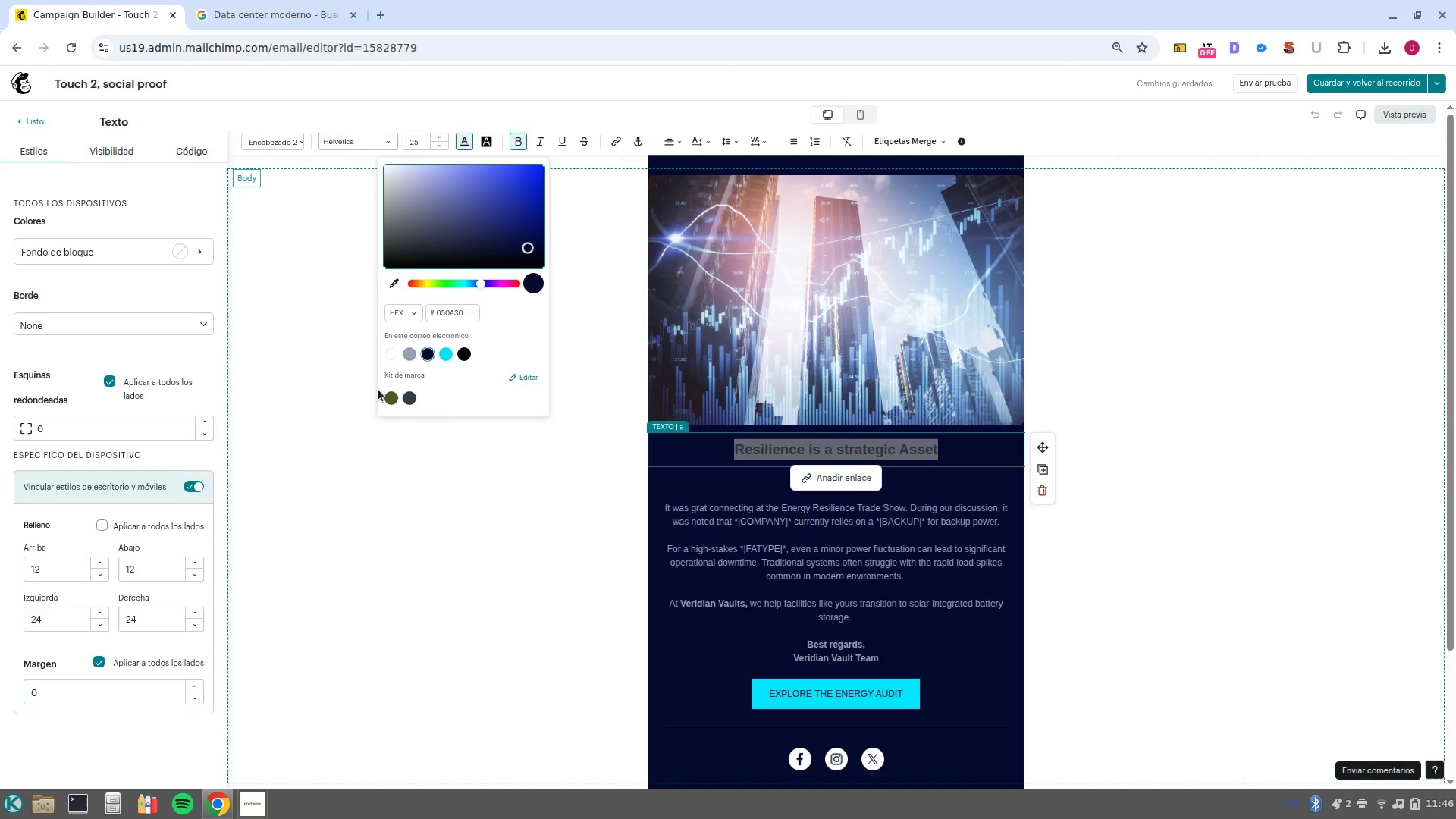 
left_click([388, 353])
 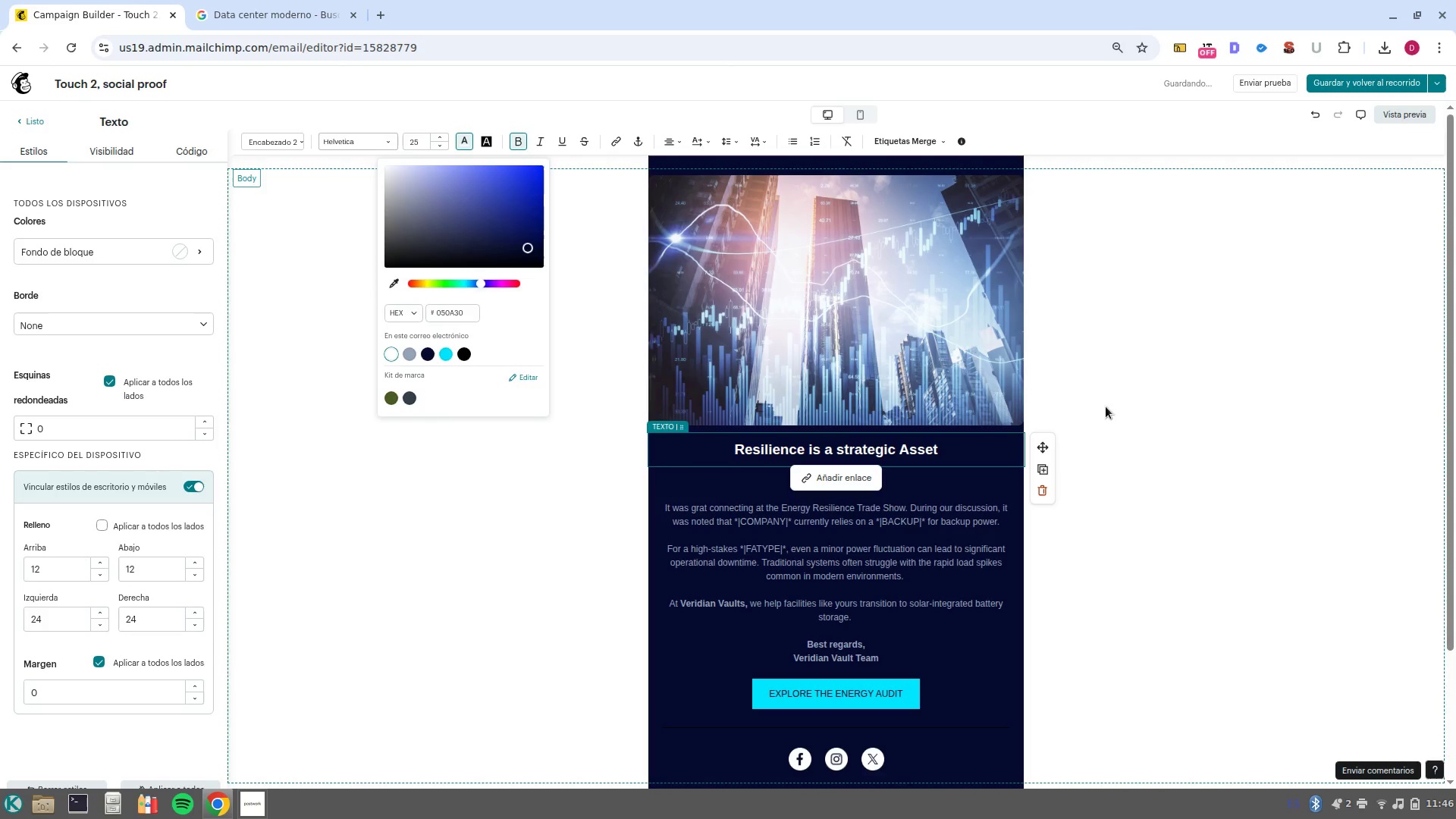 
left_click([1121, 405])
 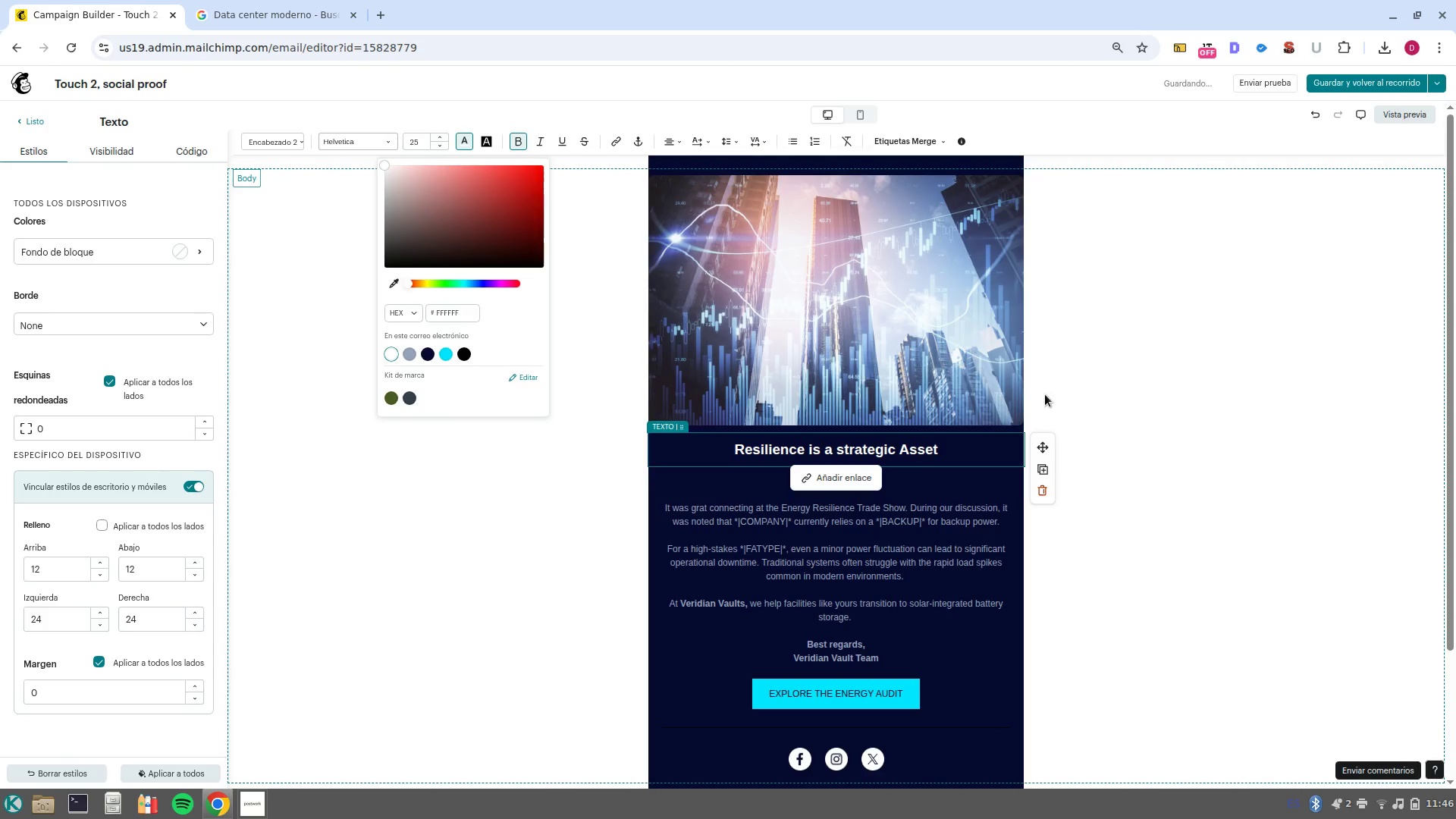 
scroll: coordinate [1044, 394], scroll_direction: up, amount: 2.0
 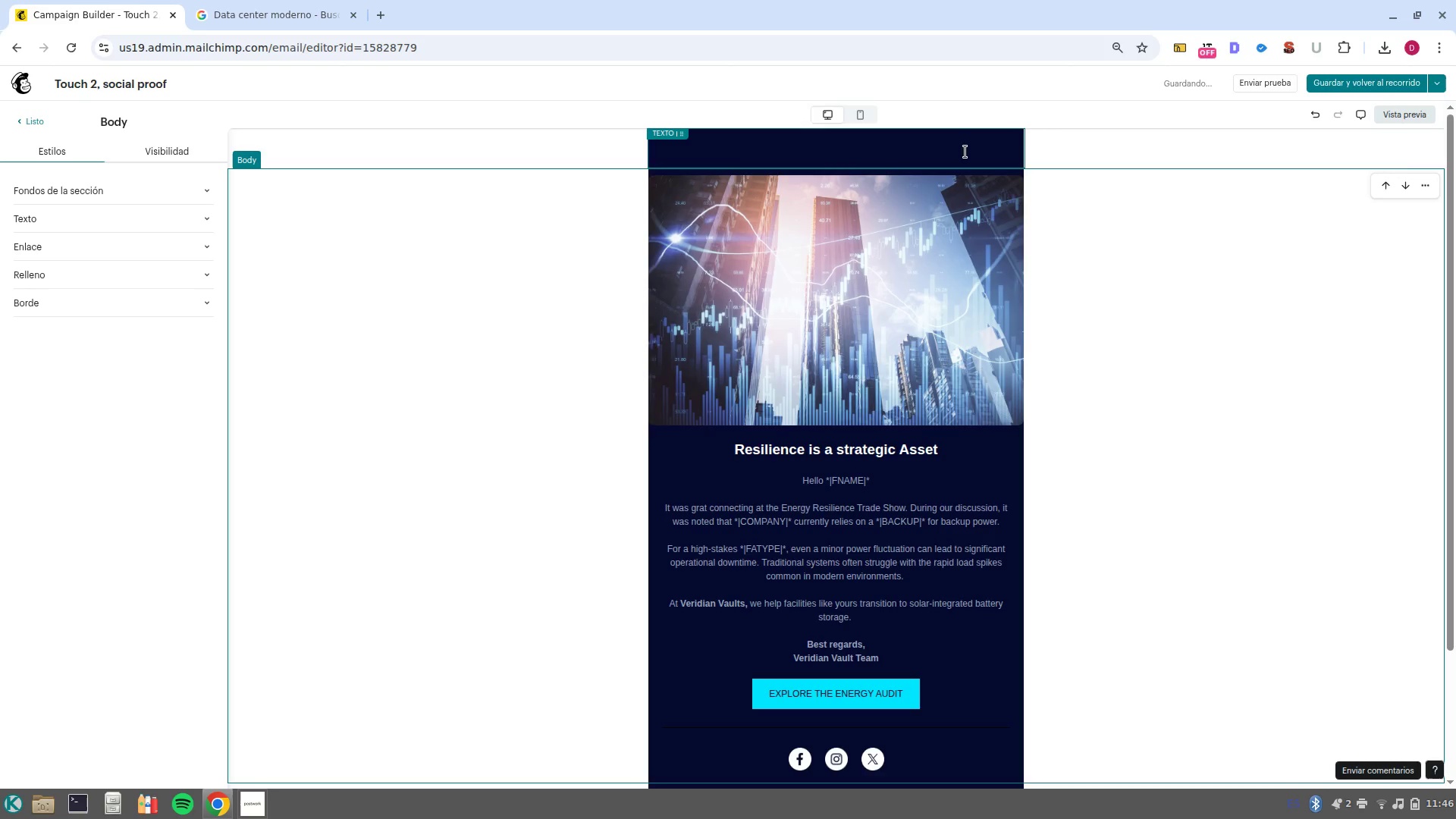 
left_click_drag(start_coordinate=[937, 154], to_coordinate=[665, 150])
 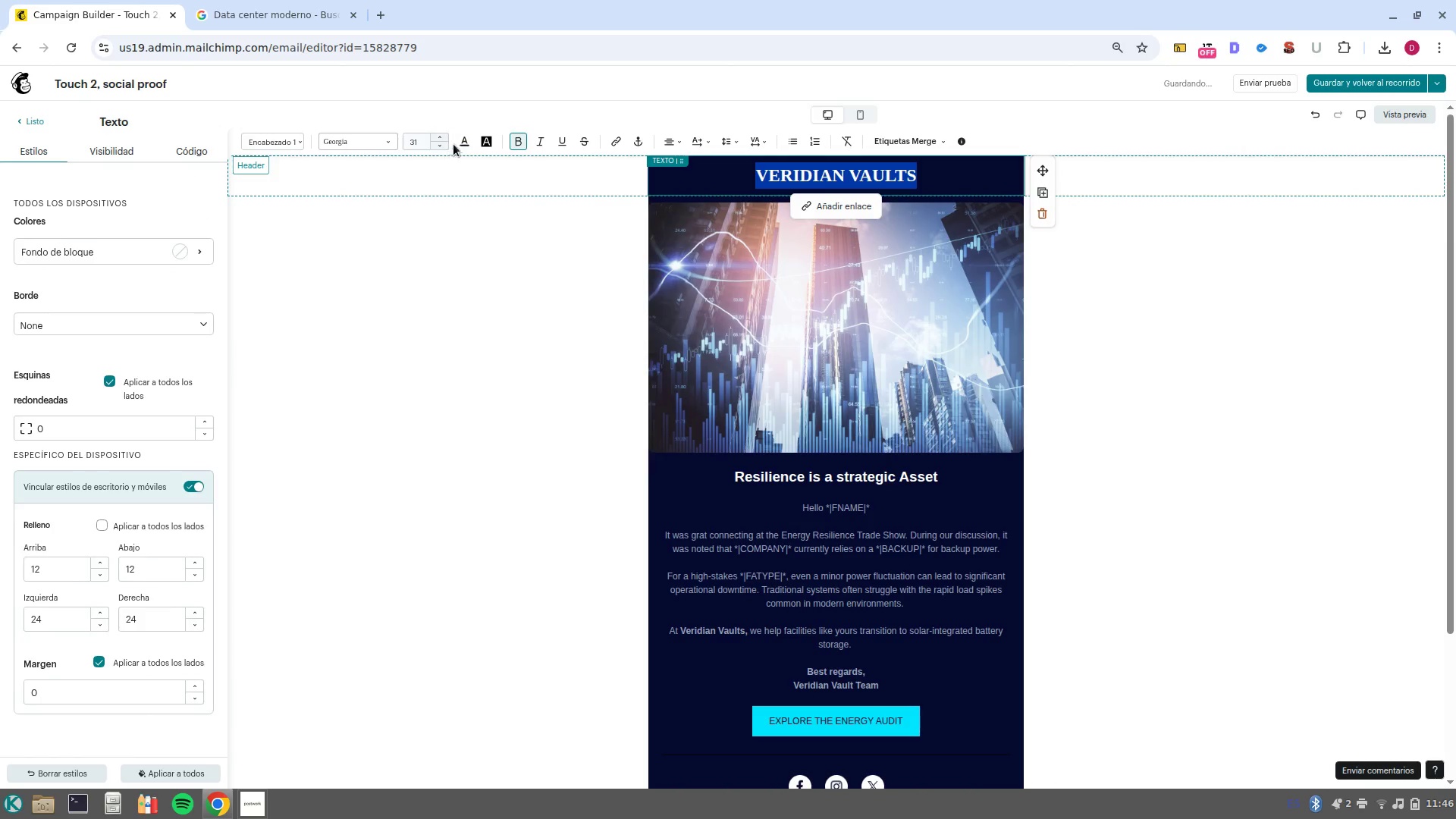 
left_click([463, 145])
 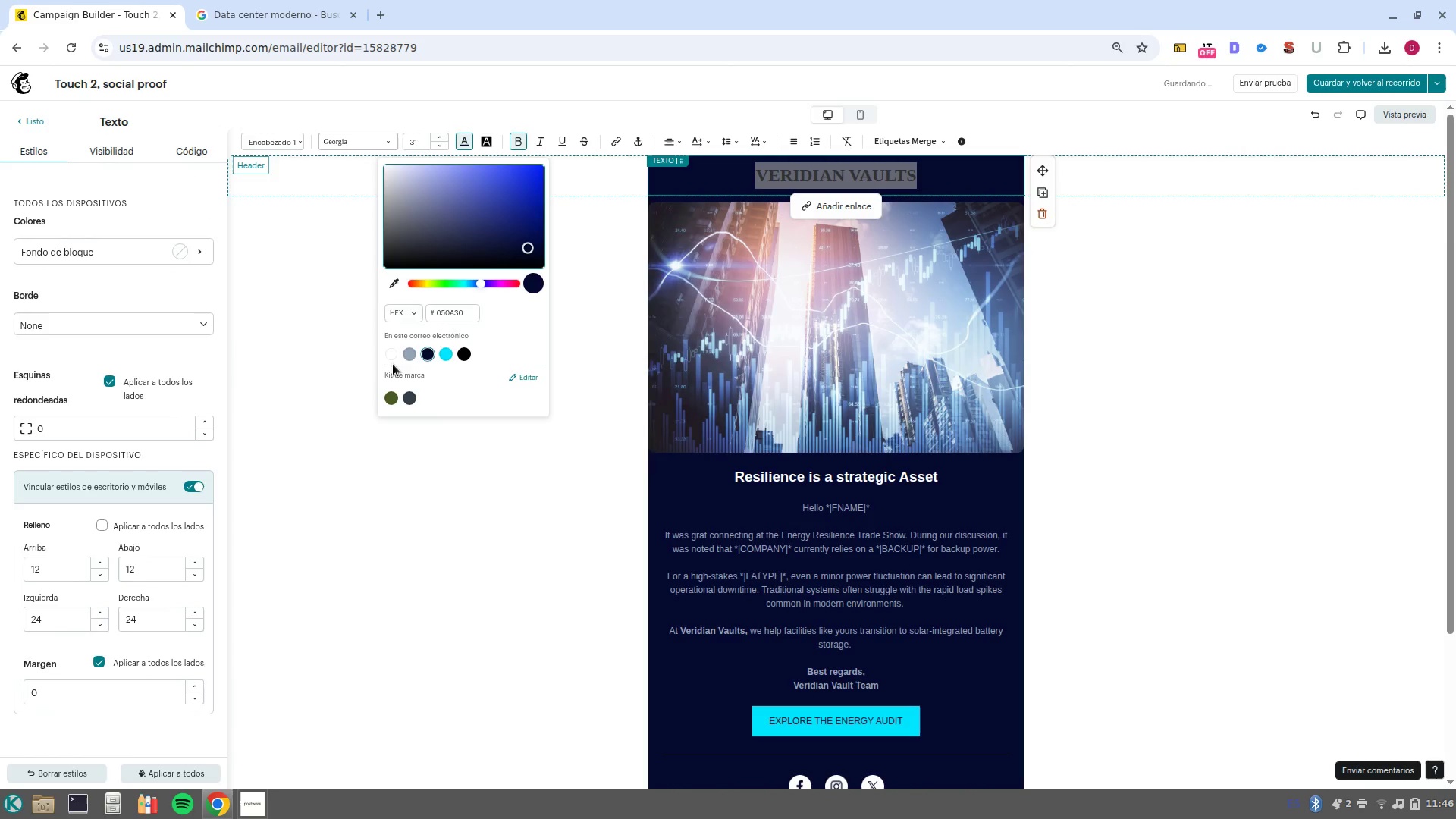 
left_click([391, 347])
 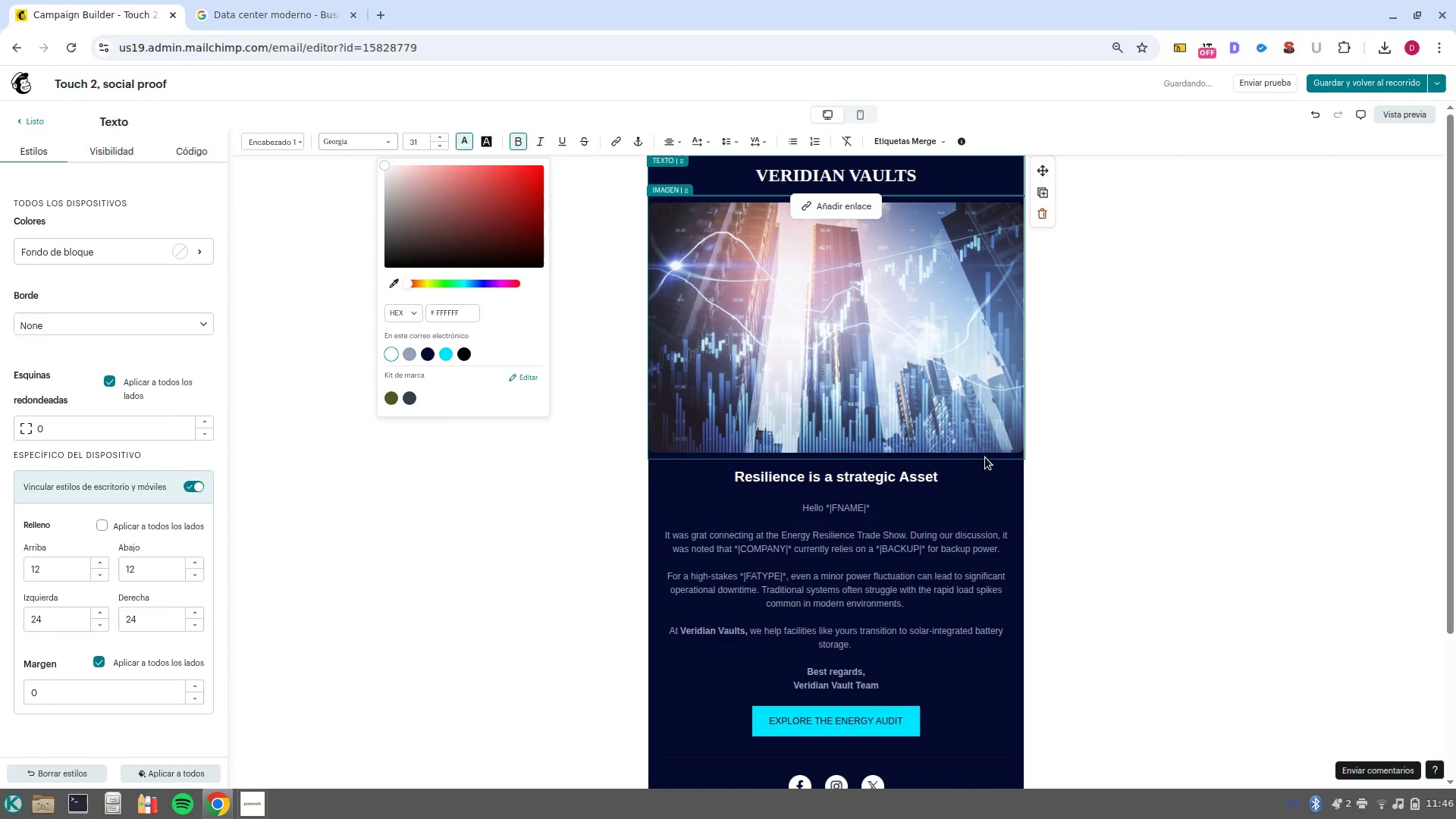 
left_click([948, 472])
 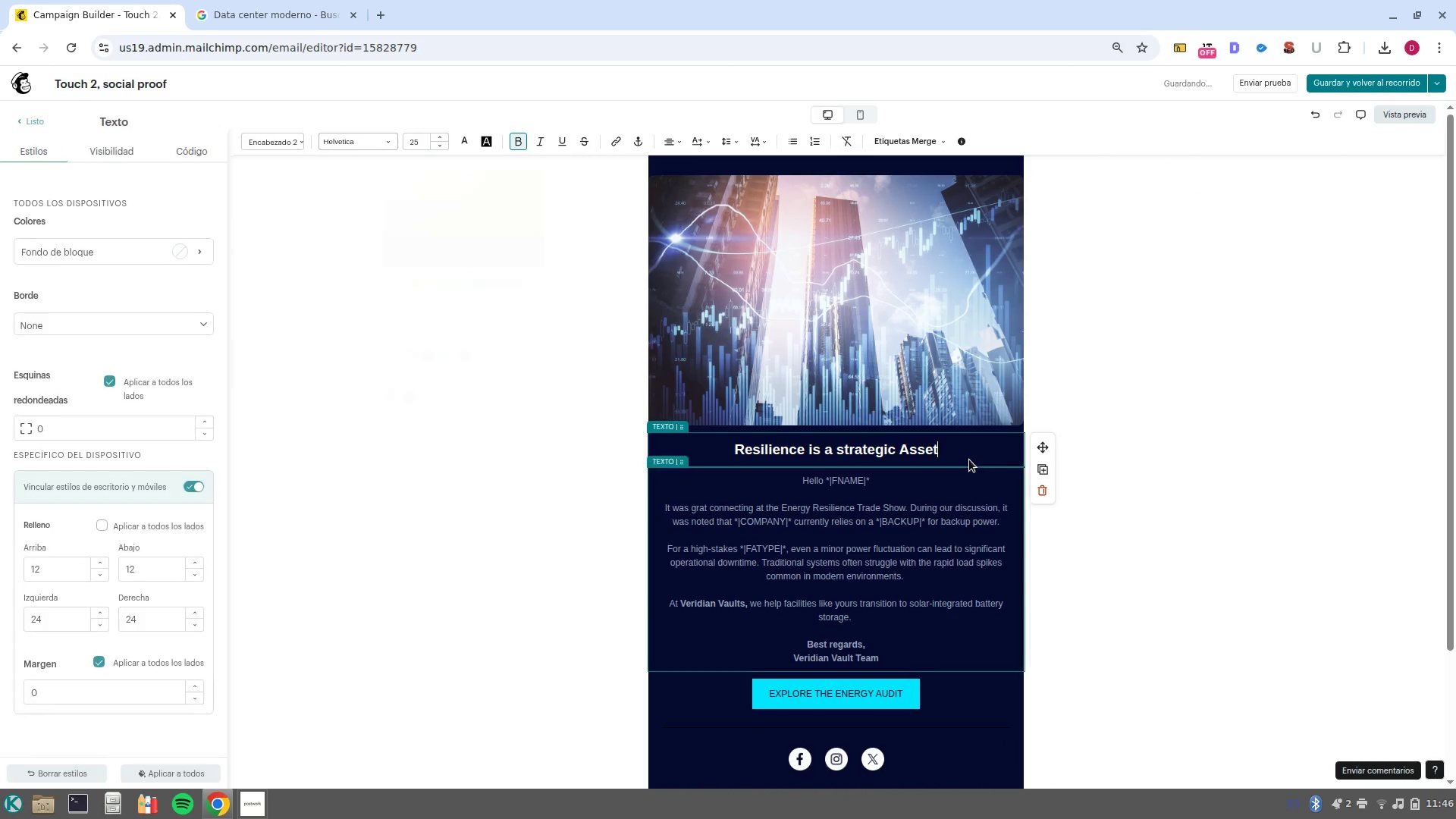 
left_click_drag(start_coordinate=[968, 456], to_coordinate=[720, 445])
 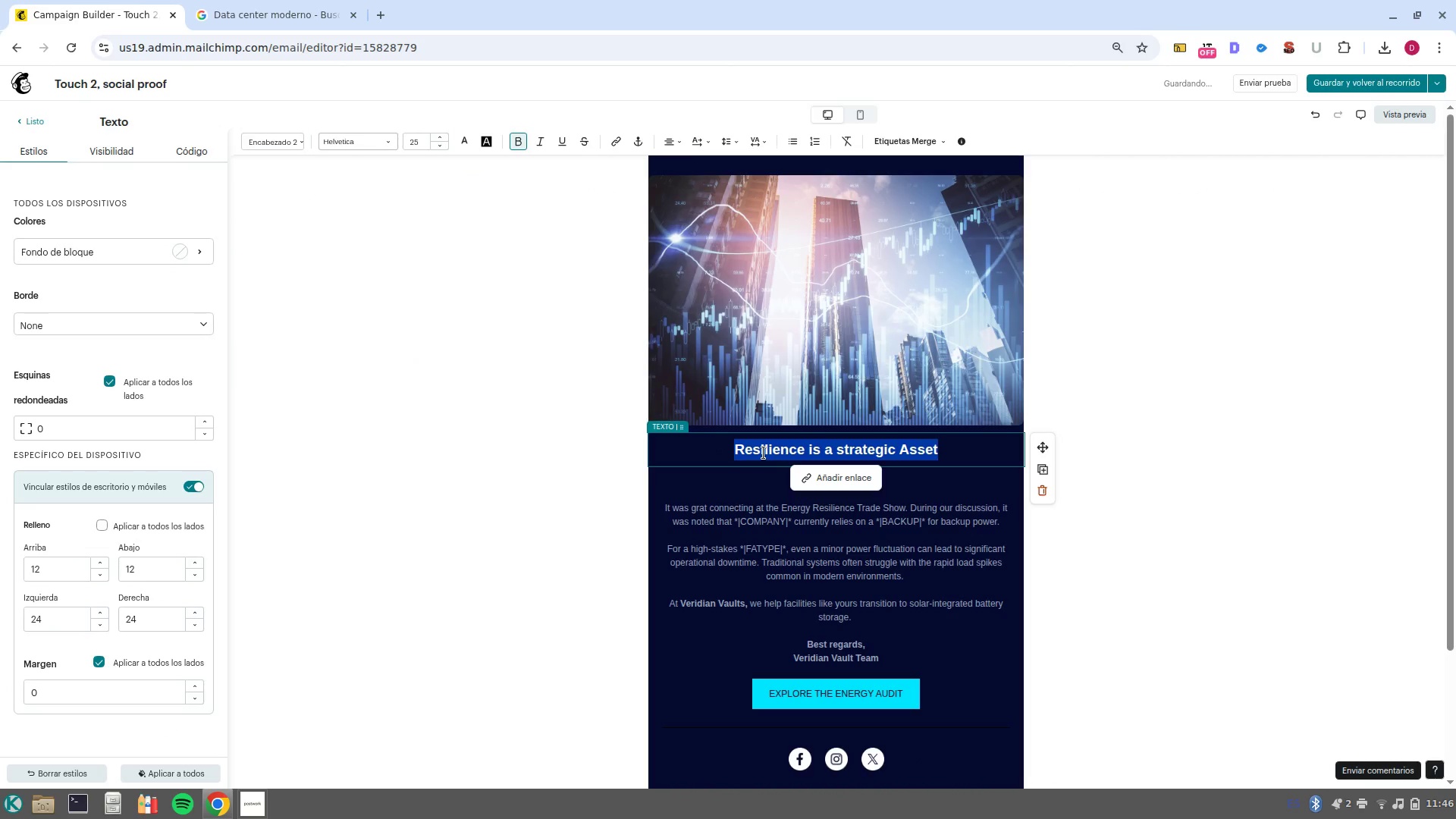 
type(Real Results for )
 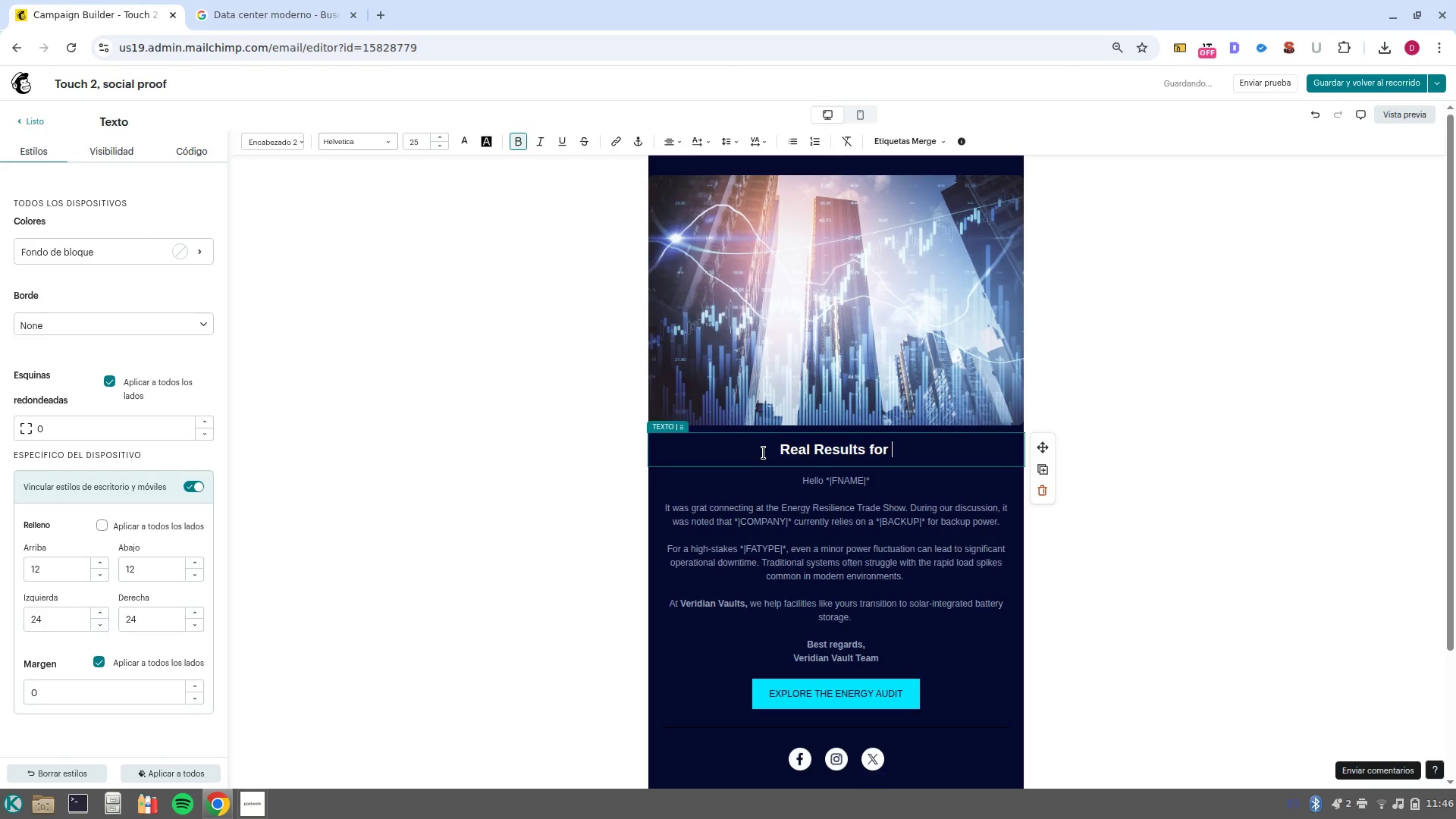 
left_click([924, 149])
 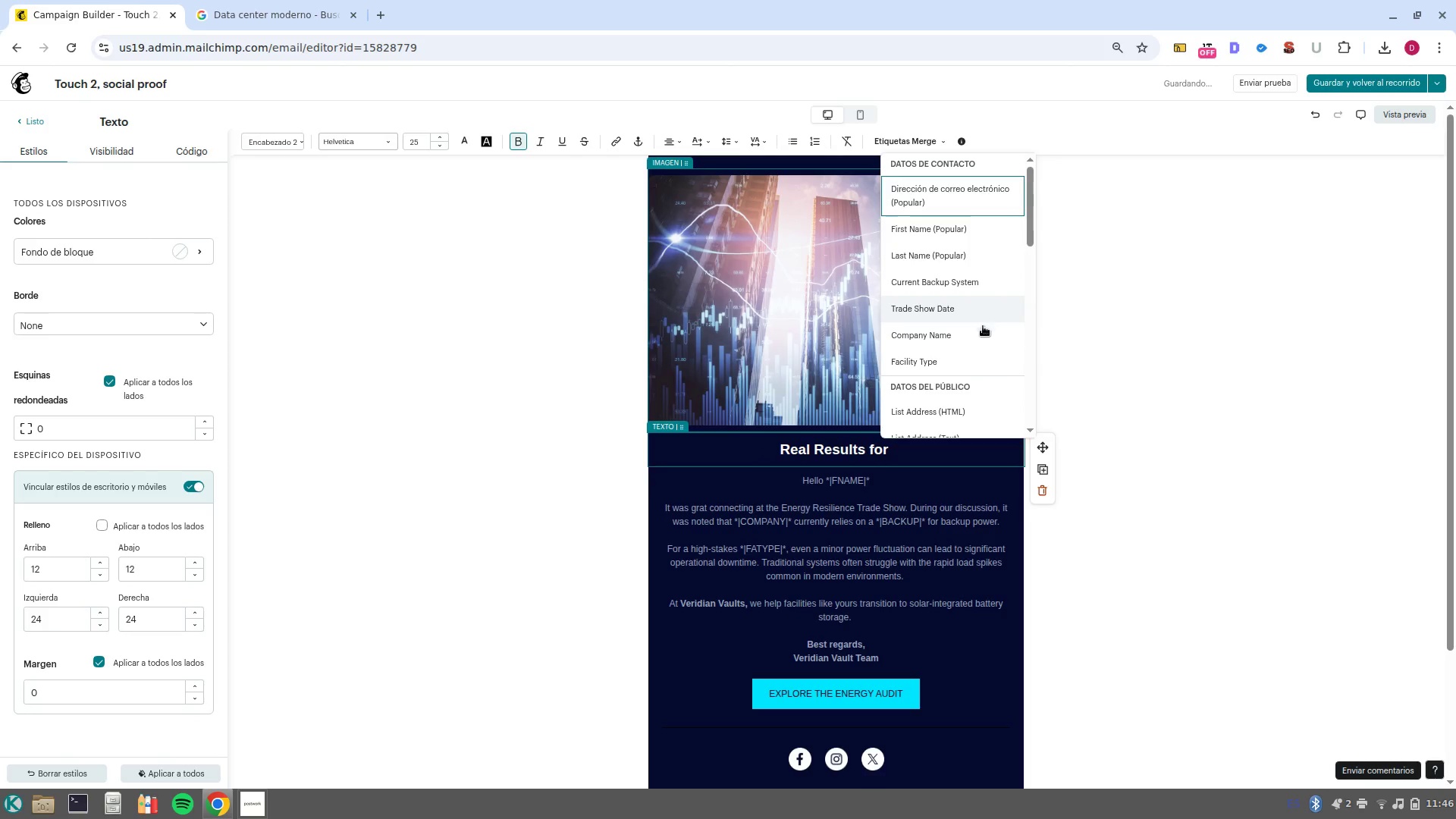 
left_click([976, 362])
 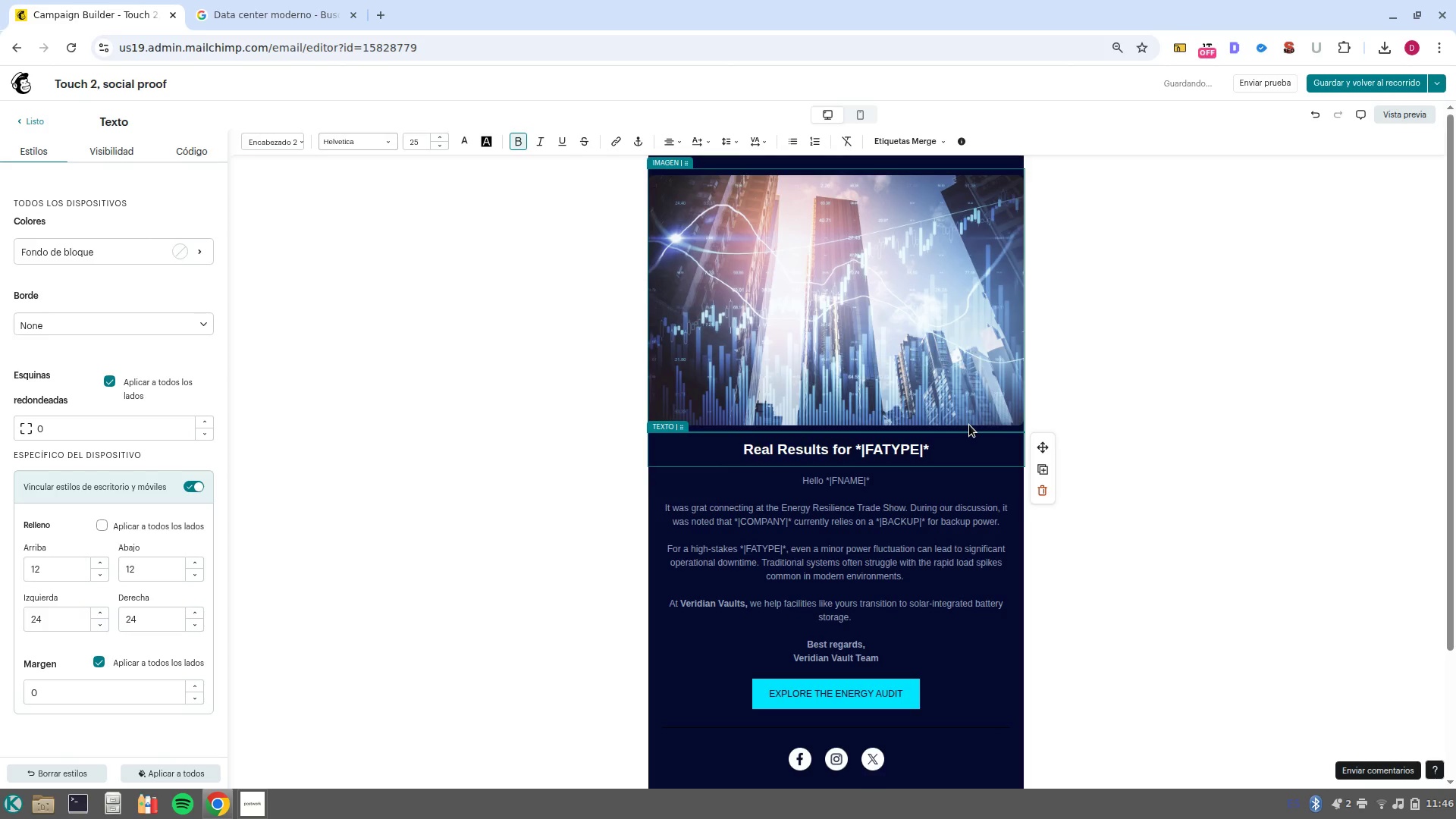 
type( Operations)
 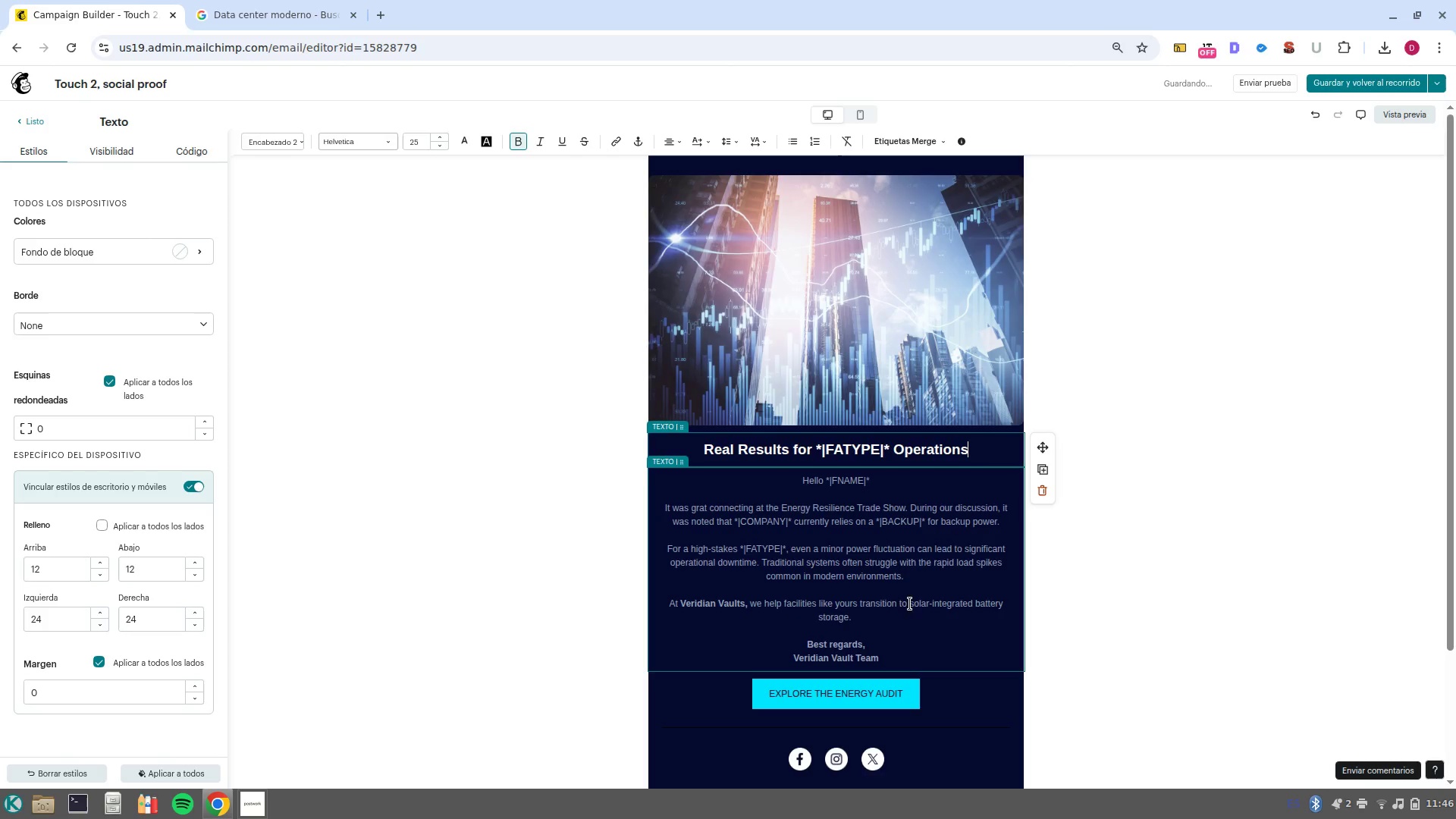 
left_click_drag(start_coordinate=[873, 617], to_coordinate=[662, 511])
 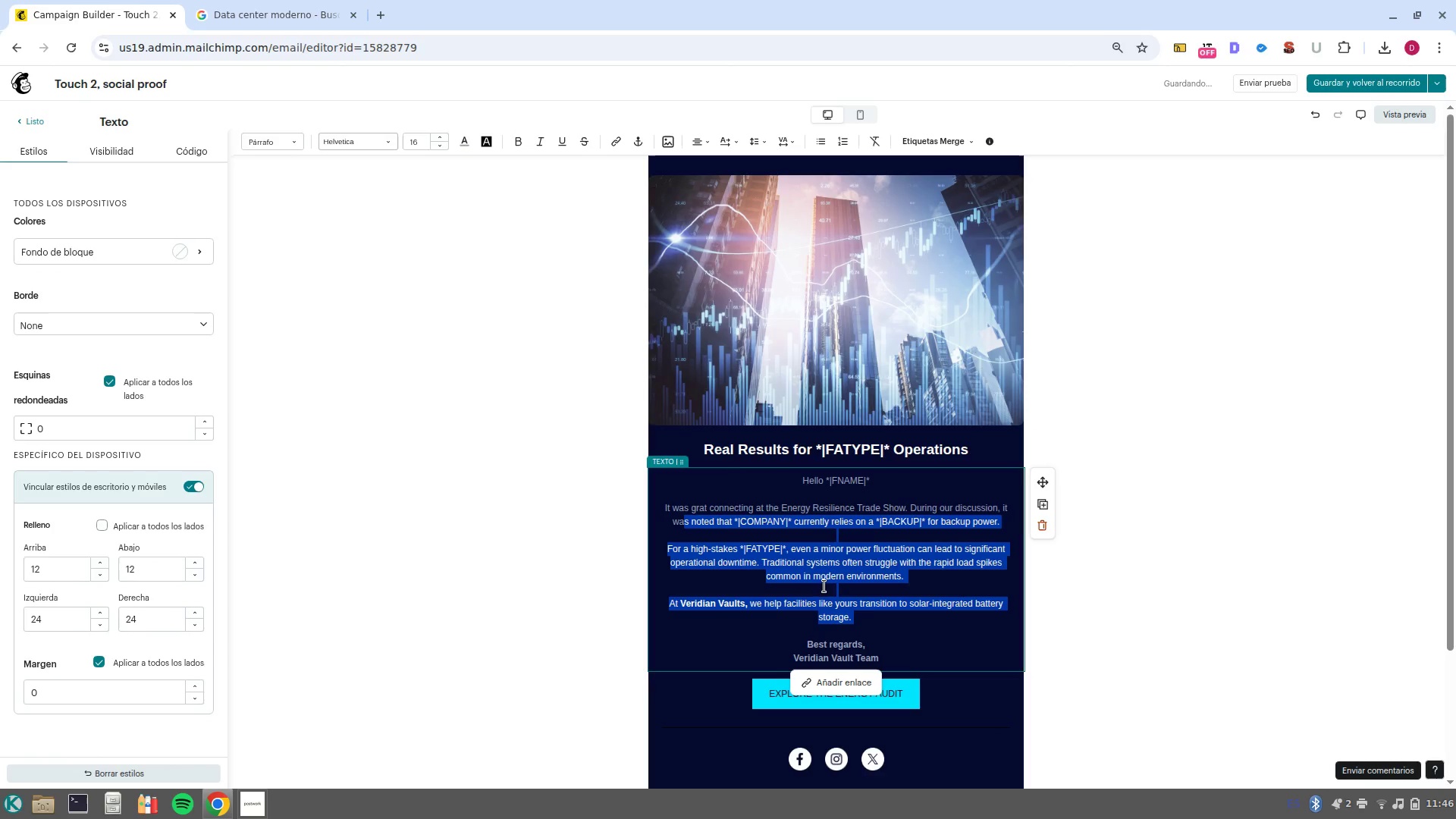 
left_click([870, 611])
 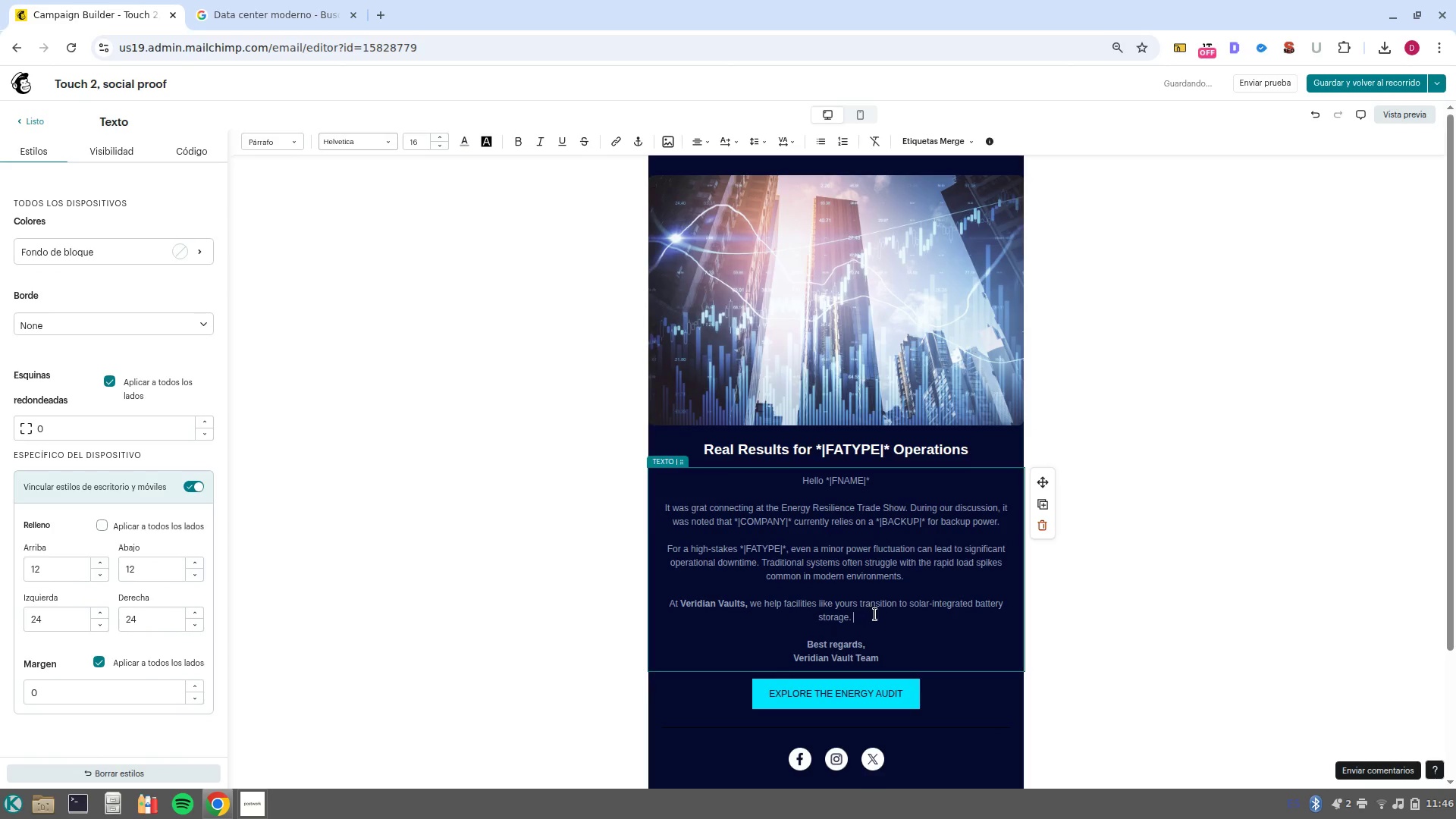 
left_click_drag(start_coordinate=[875, 614], to_coordinate=[655, 507])
 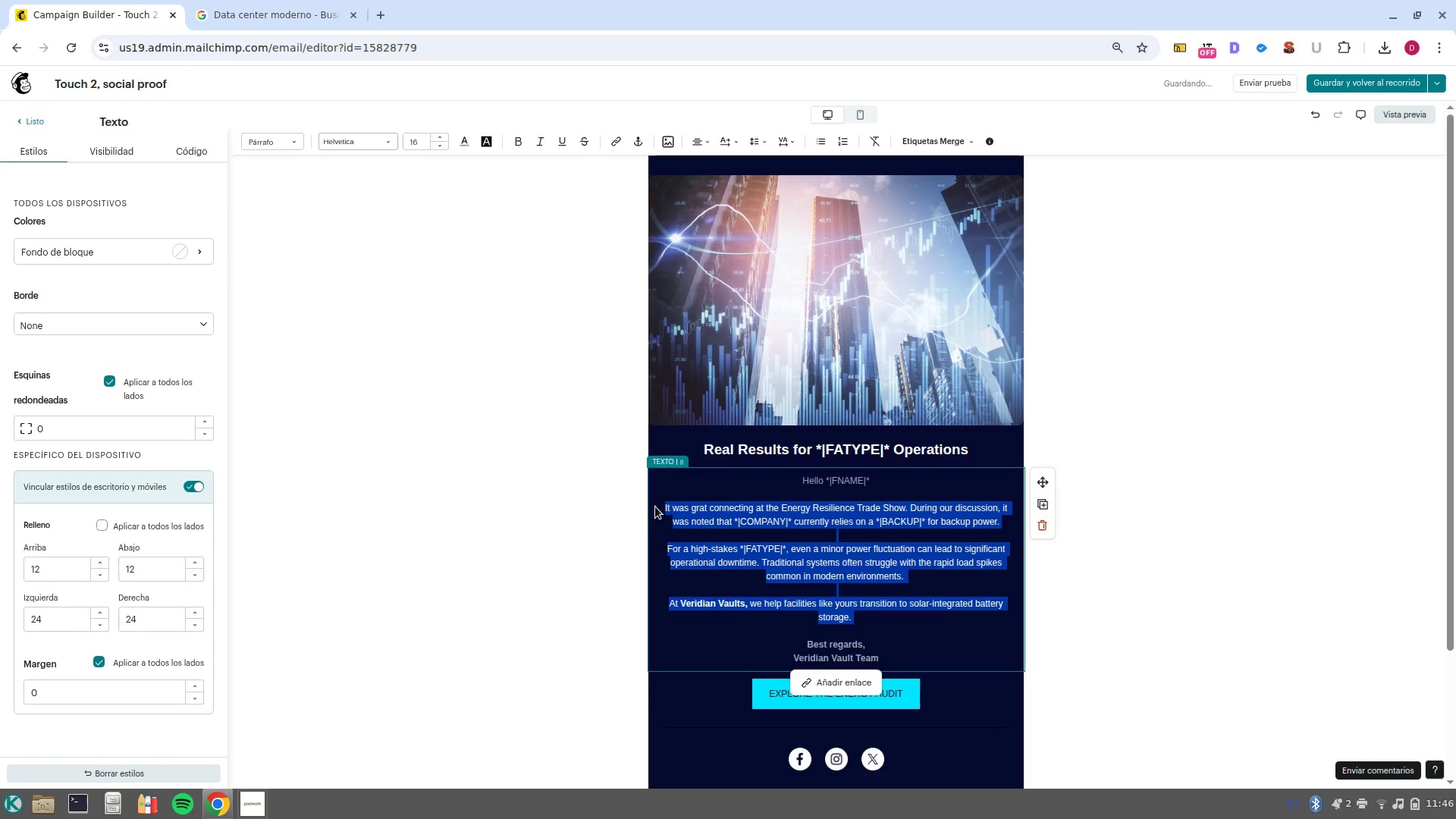 
key(Backspace)
type(We recently worked with a facility manager who, mucho like you at )
 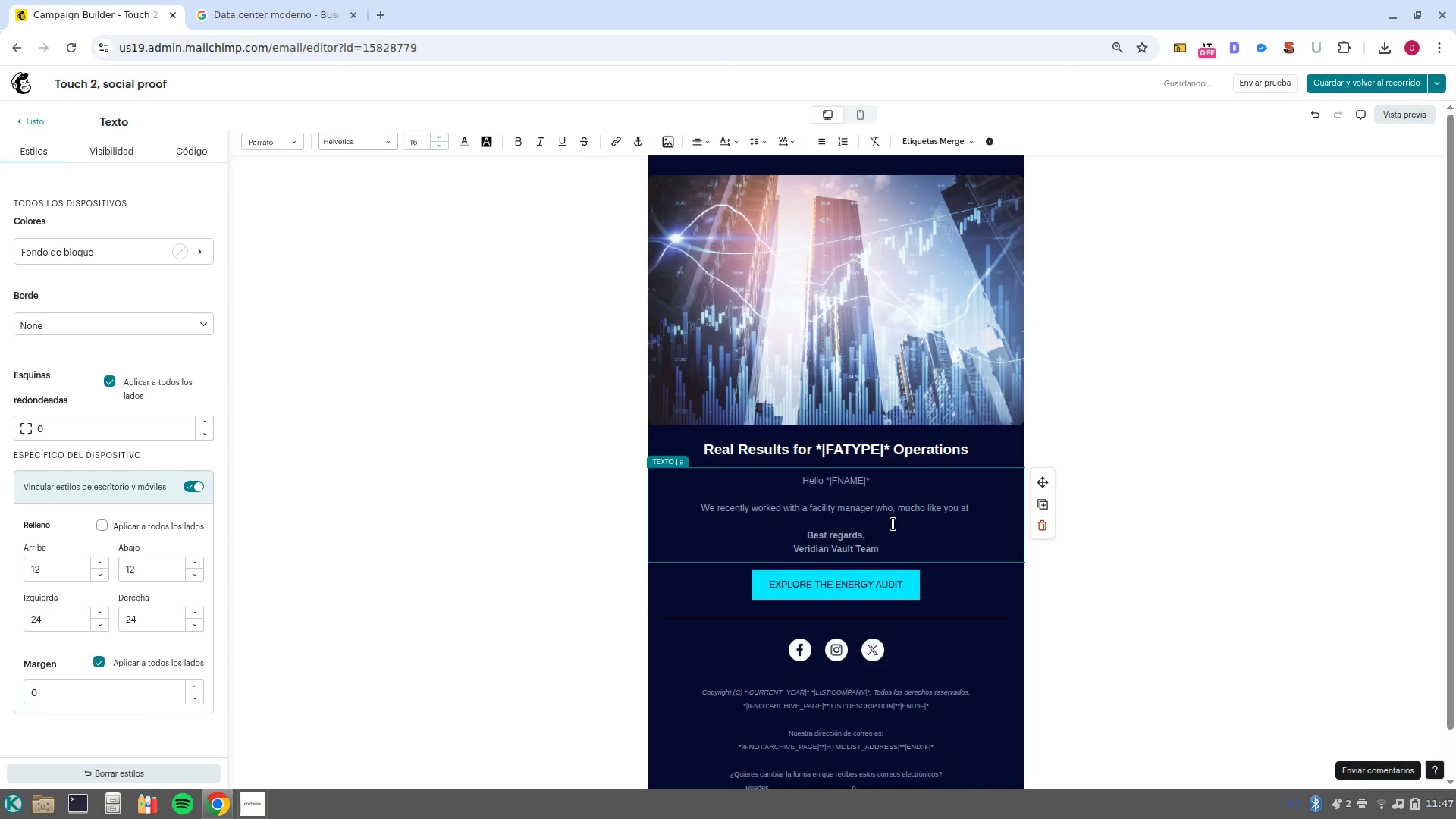 
double_click([901, 511])
 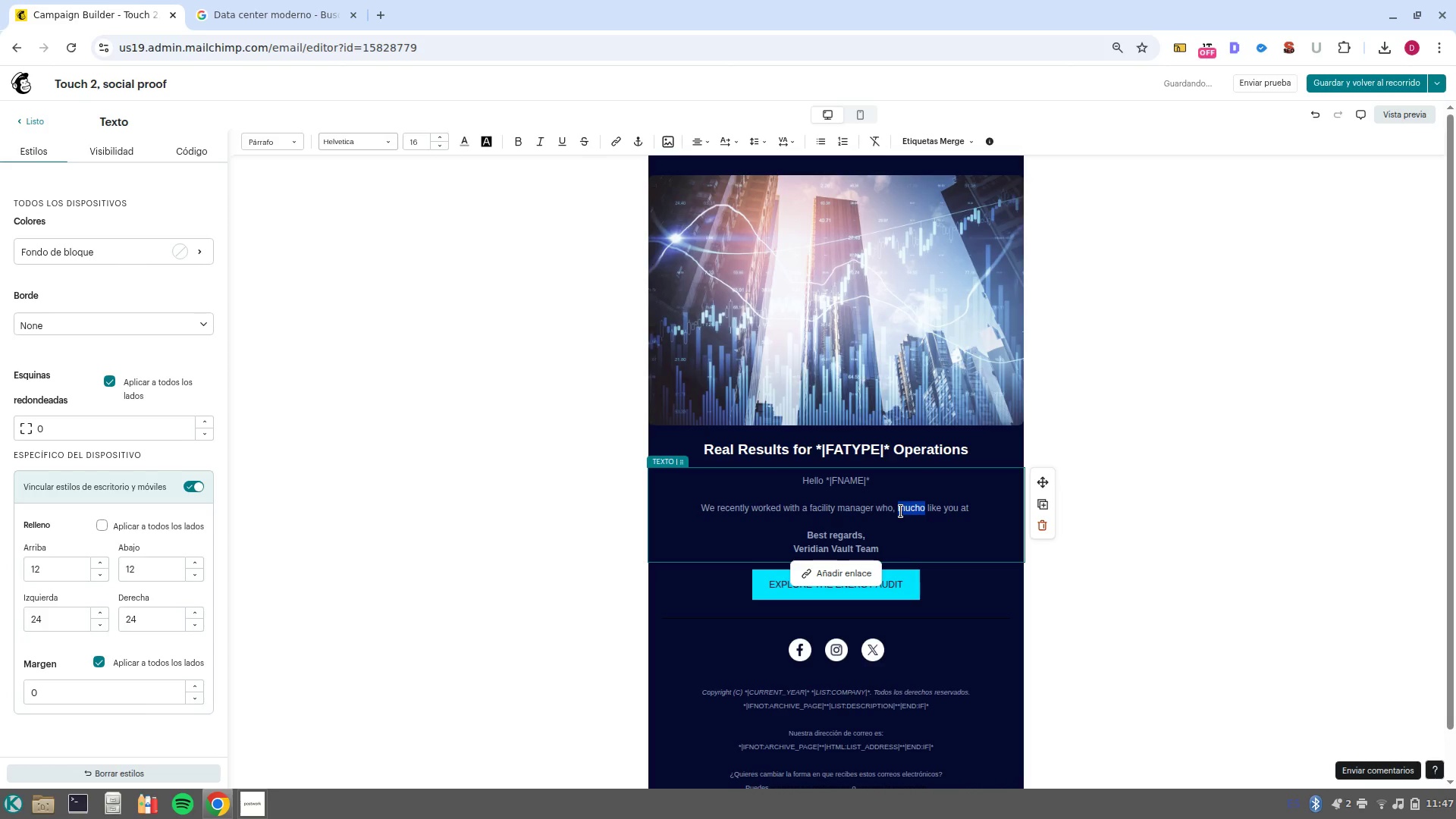 
key(Backspace)
type(much)
 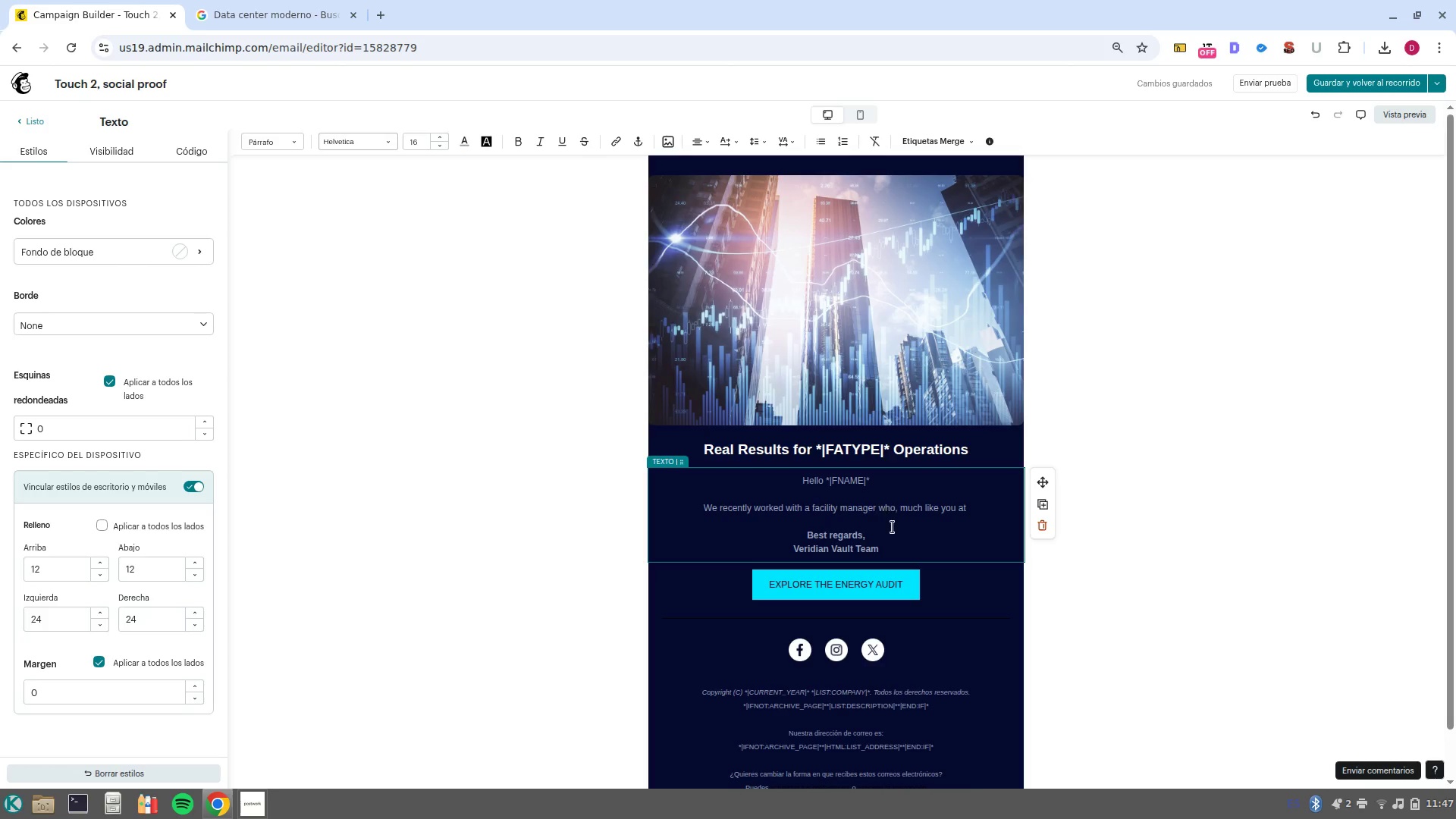 
wait(6.46)
 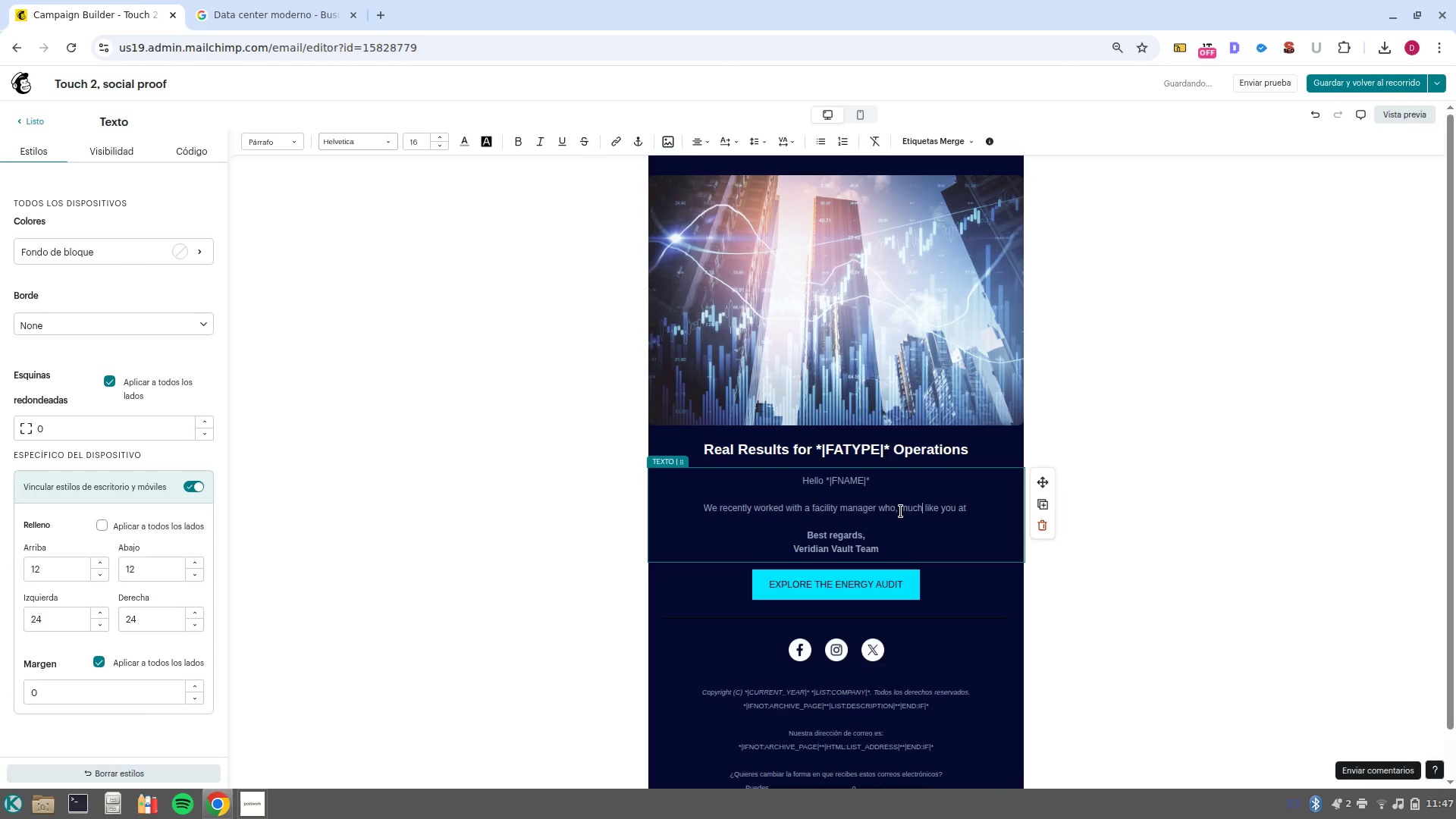 
left_click([981, 501])
 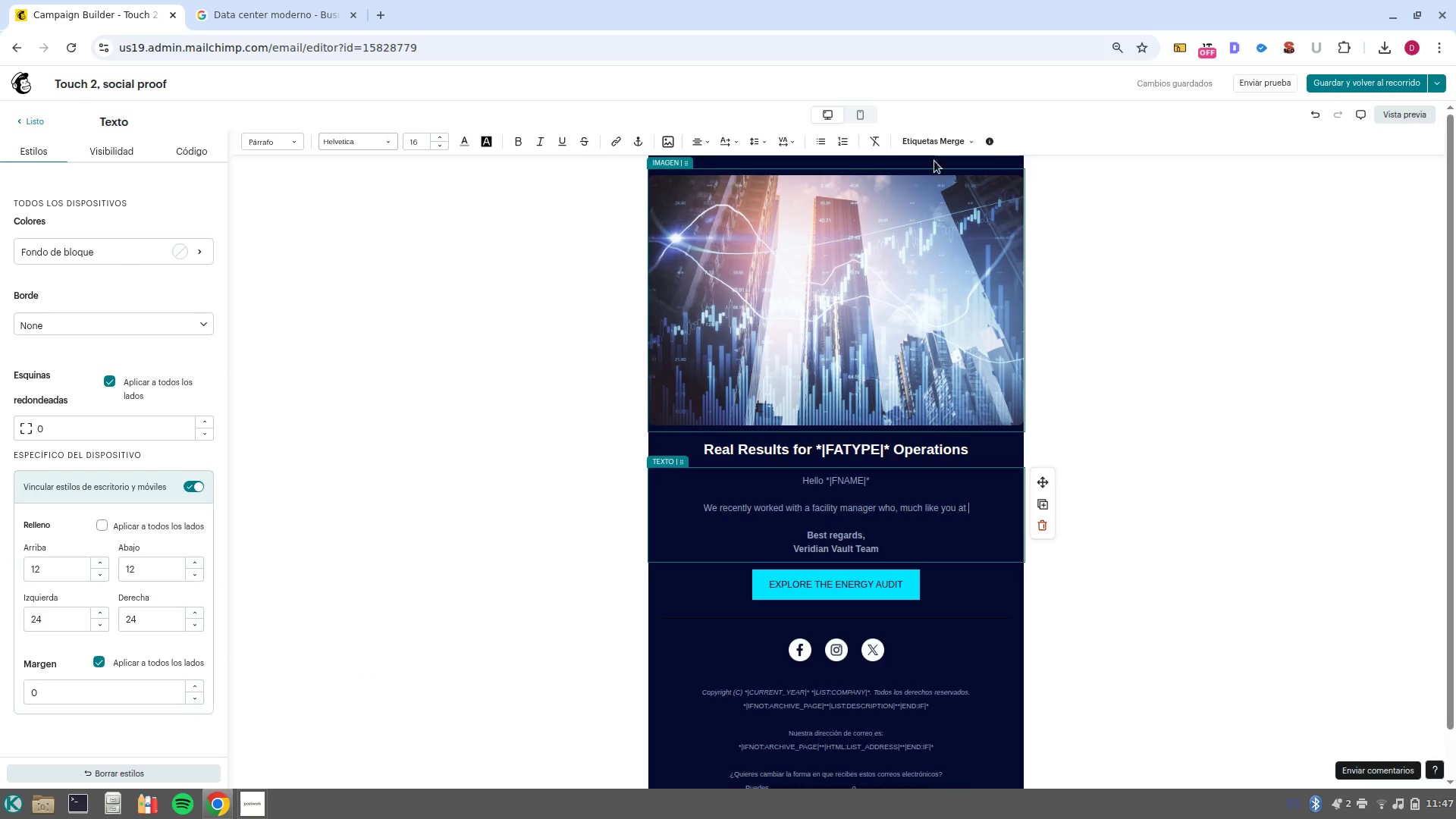 
left_click([930, 136])
 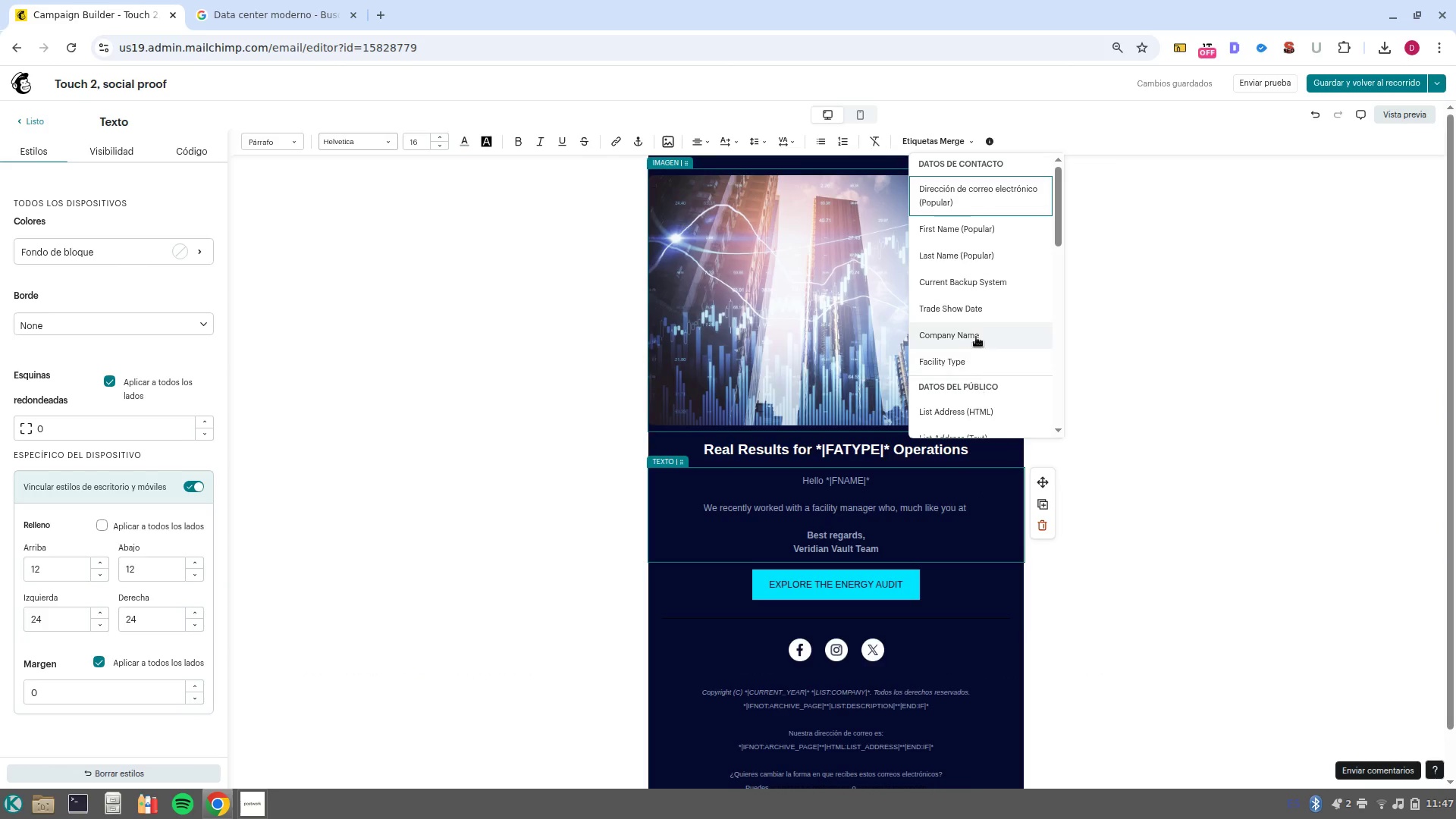 
left_click([976, 334])
 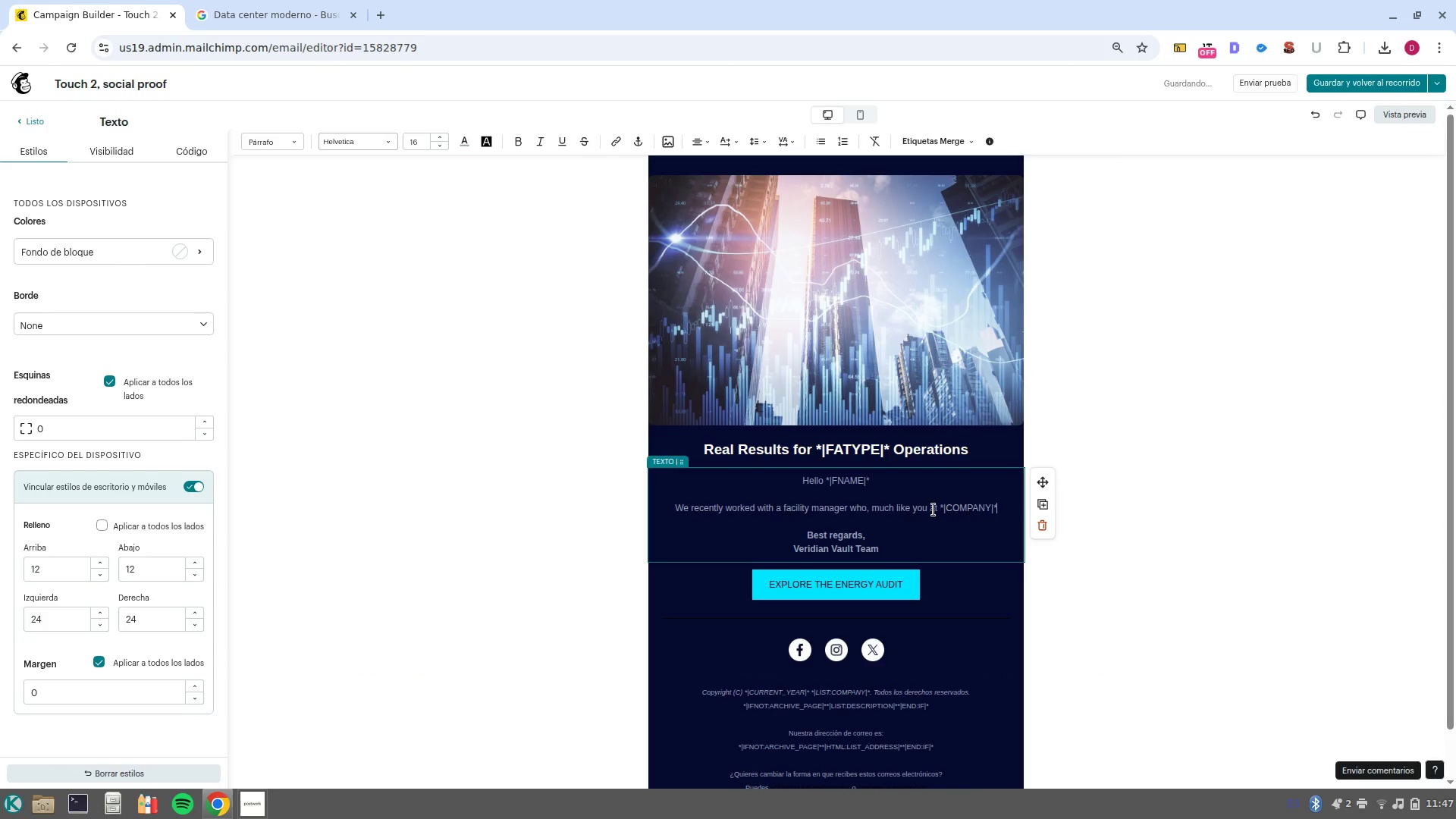 
left_click([940, 510])
 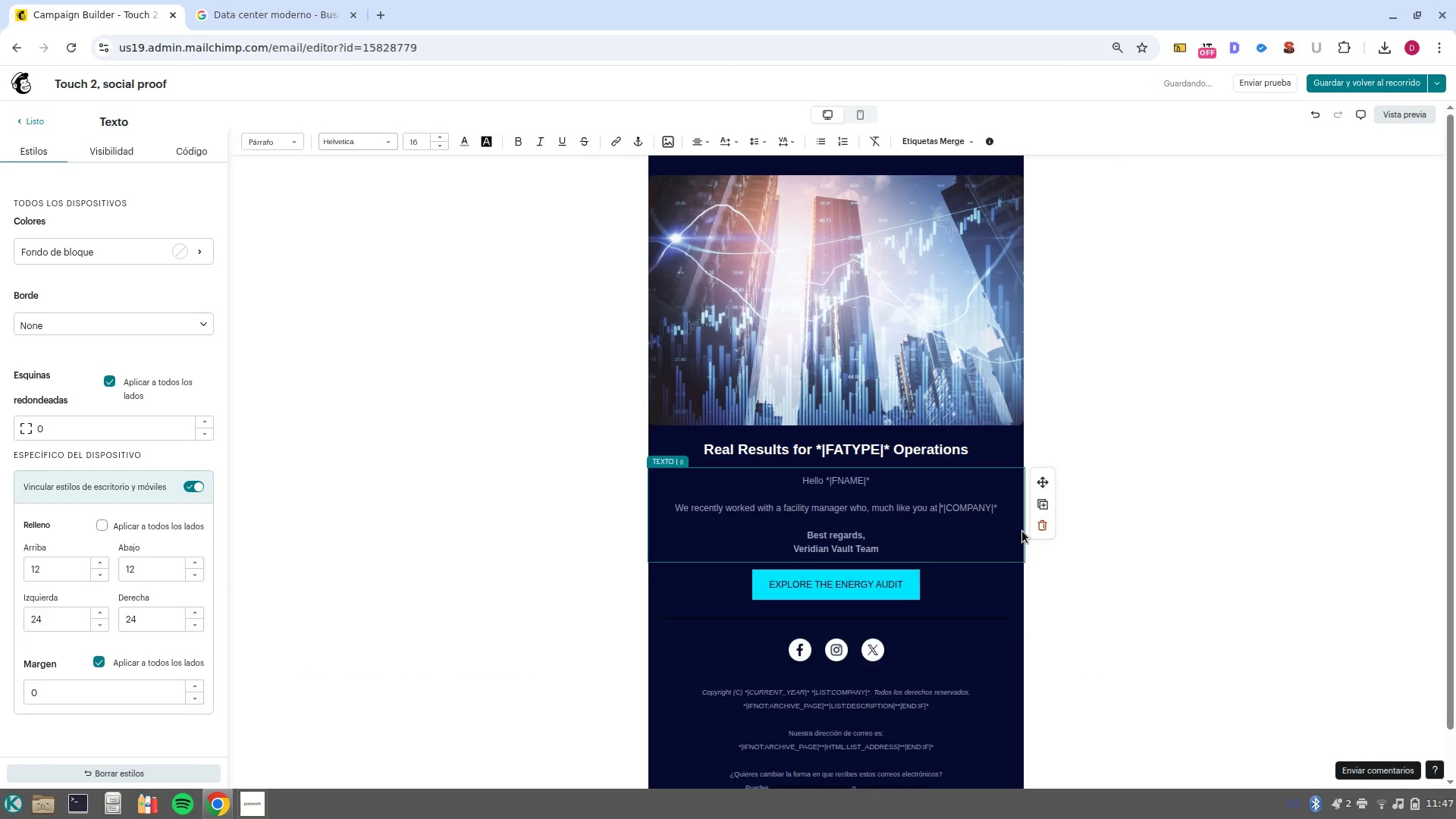 
key(Backspace)
 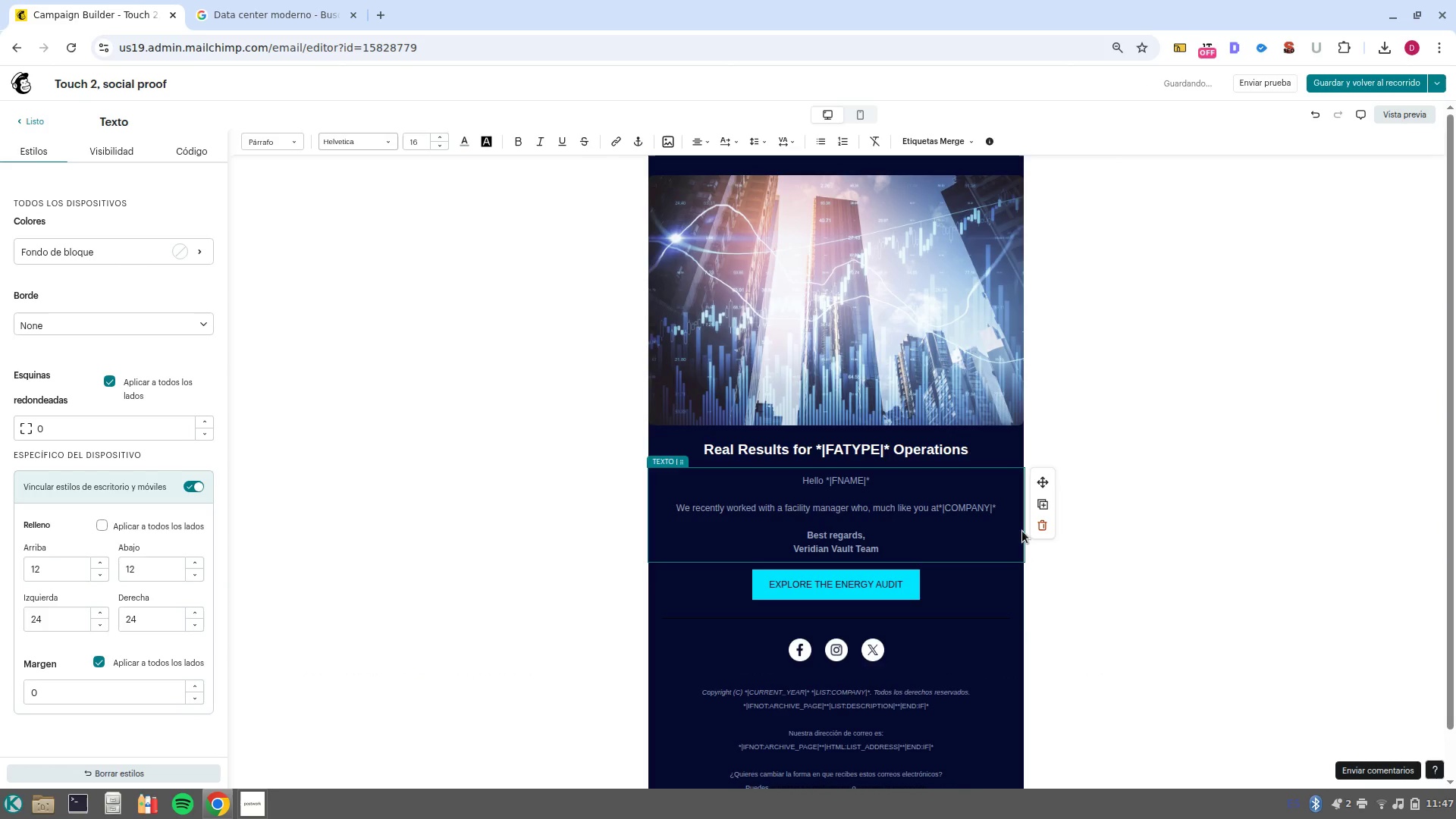 
key(Space)
 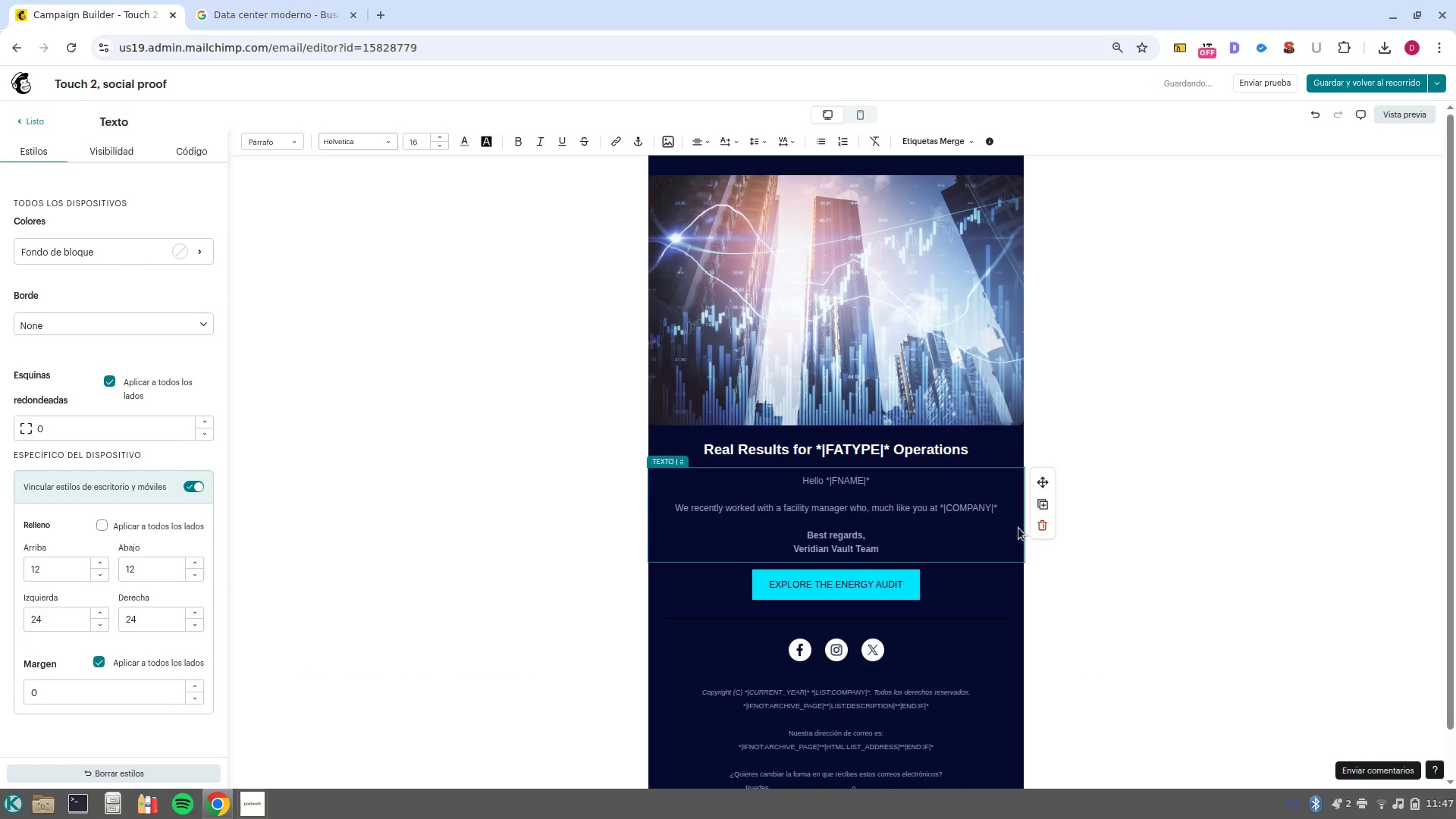 
left_click([1003, 513])
 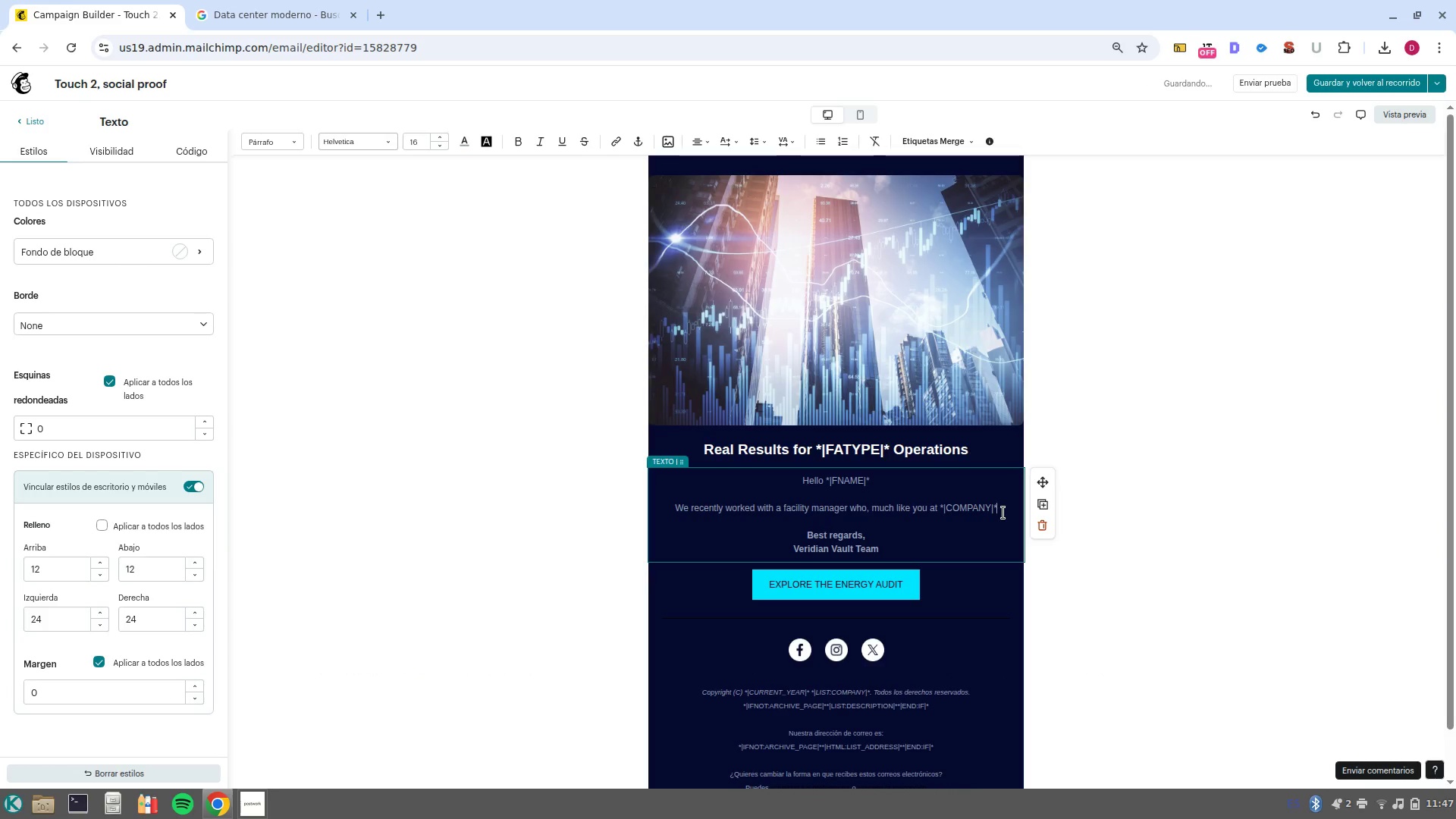 
type(, was concerned about the reliability of their agning)
 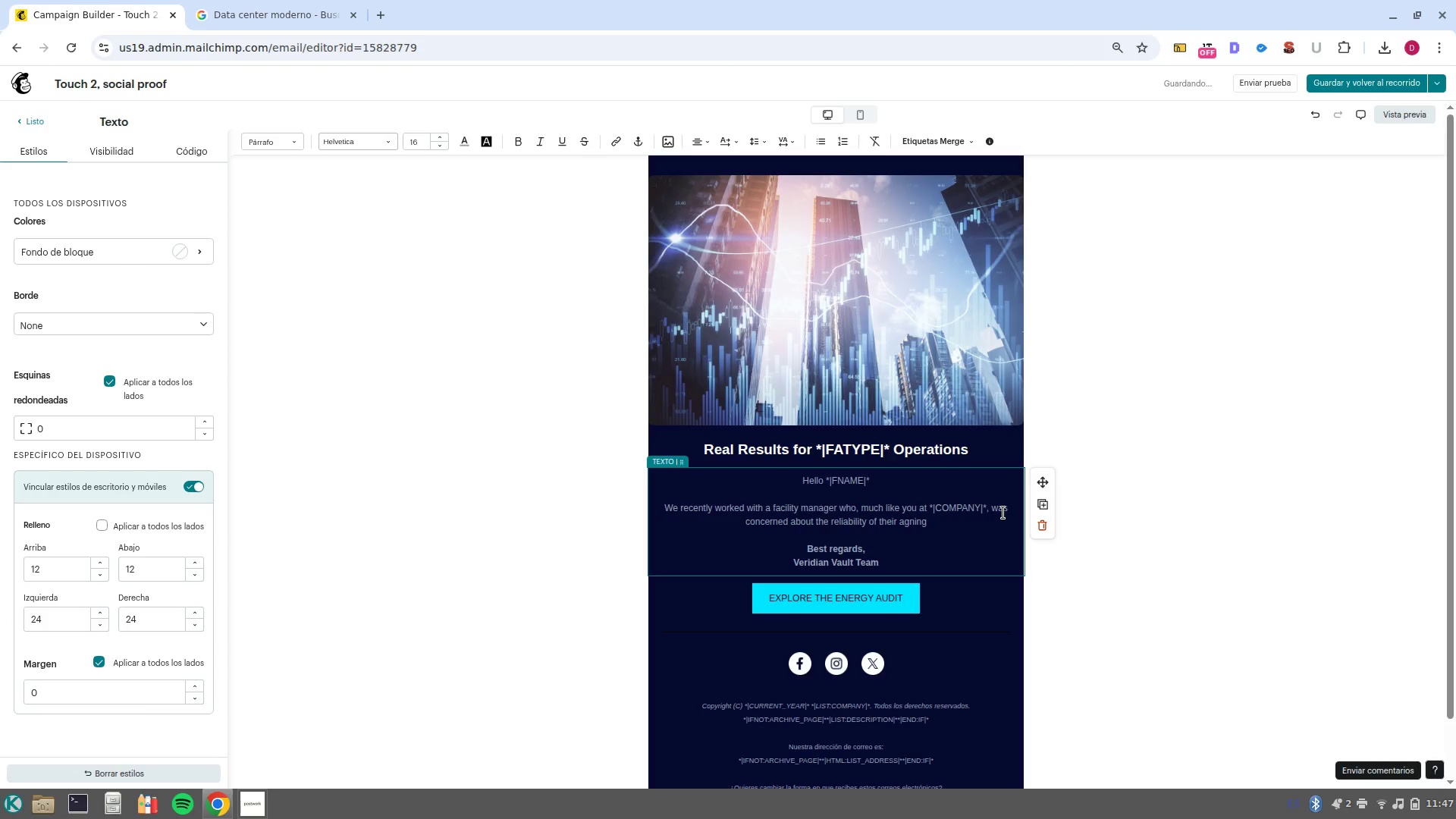 
key(Backspace)
 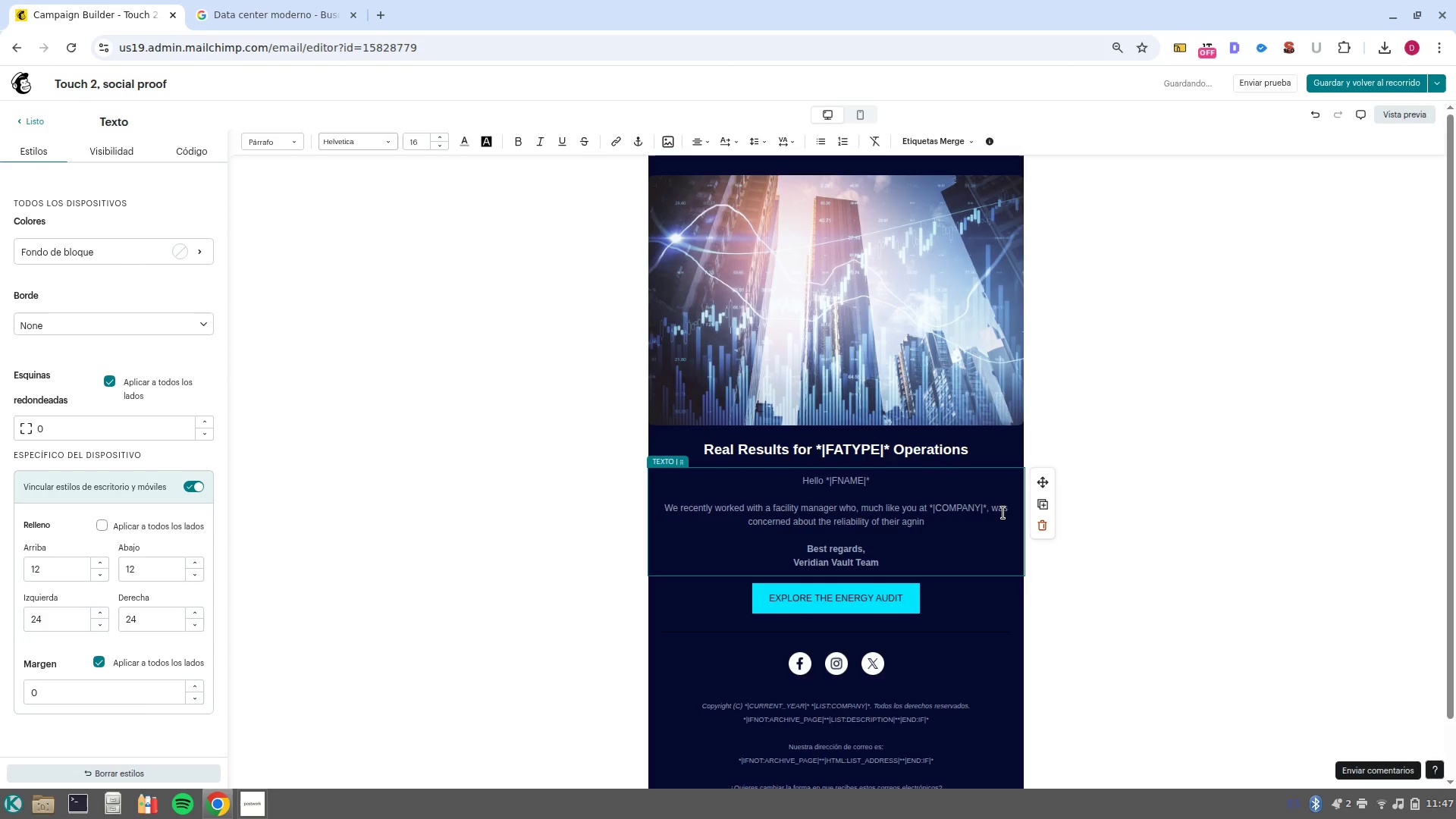 
key(Backspace)
 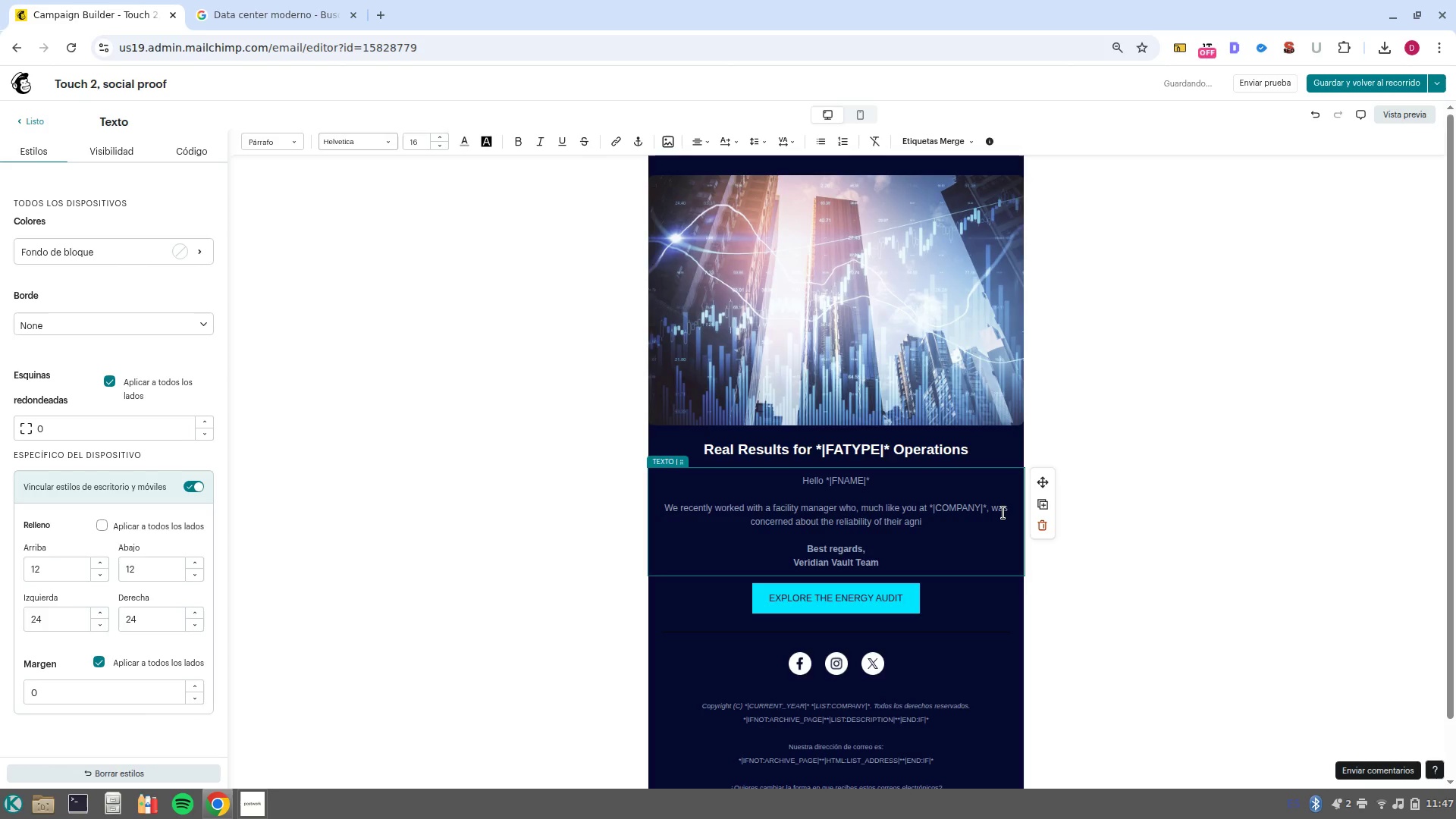 
key(Backspace)
 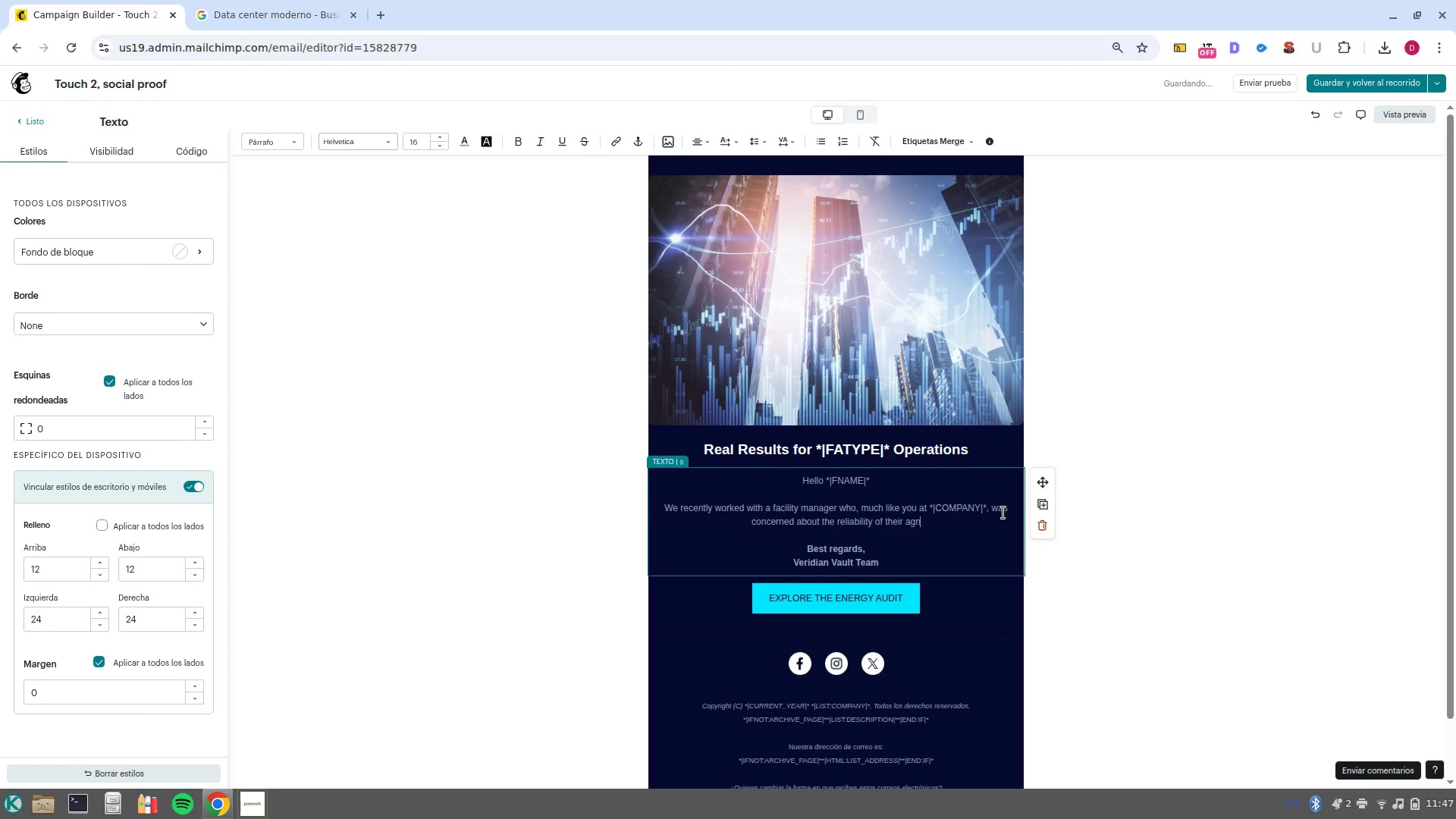 
key(Backspace)
type(ing back )
key(Backspace)
type(up infrastructure. )
 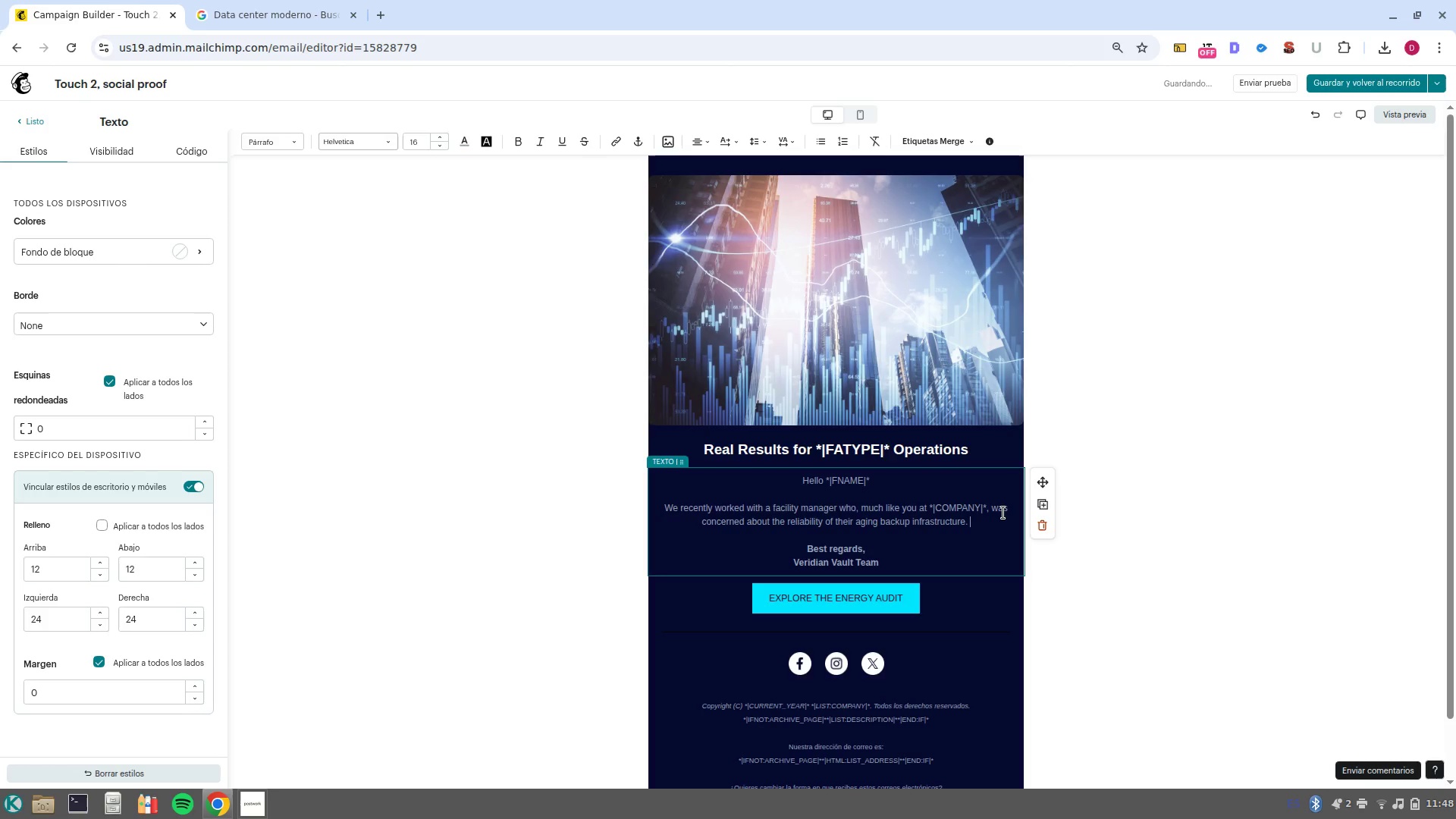 
key(Enter)
 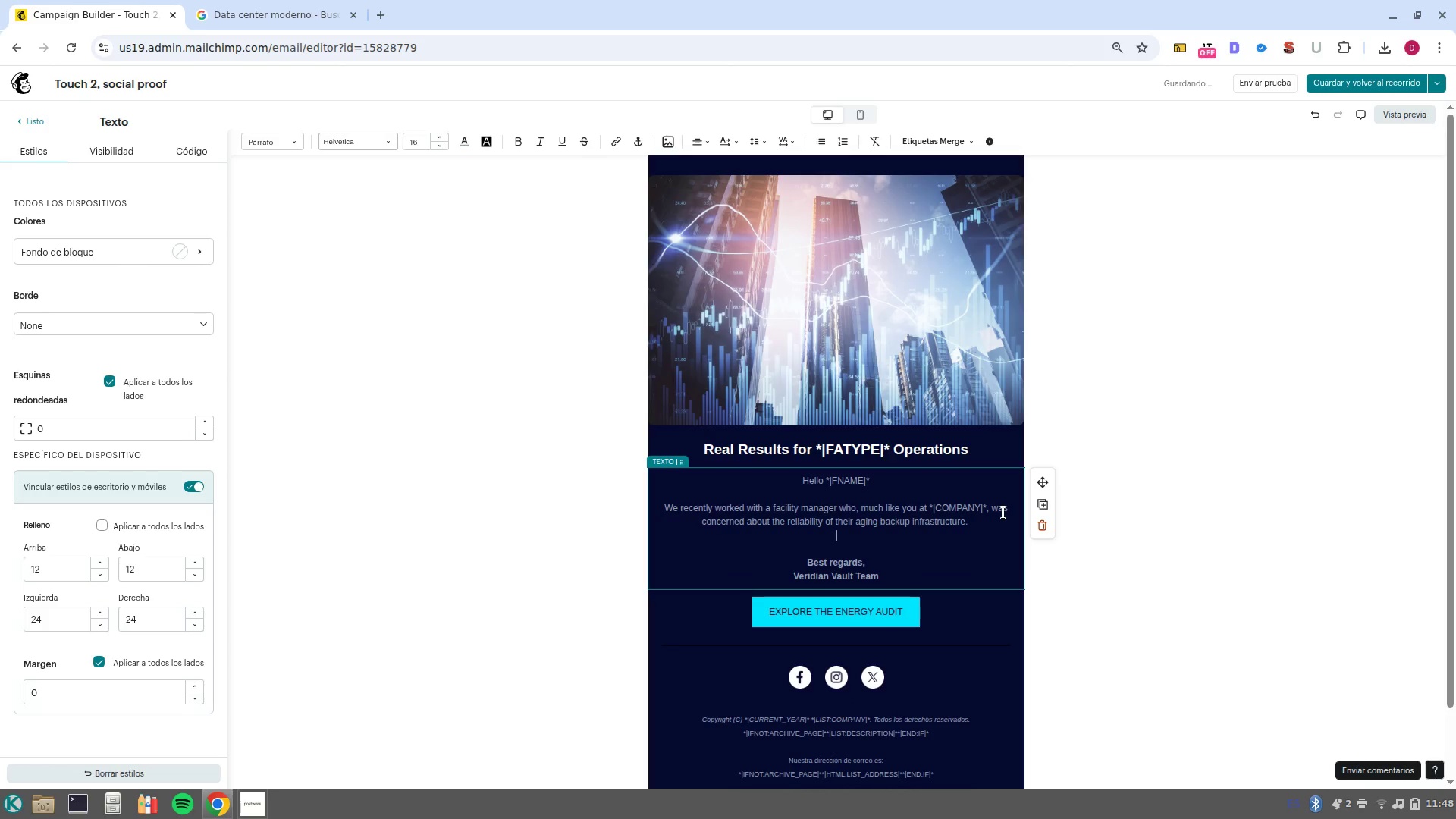 
key(Enter)
 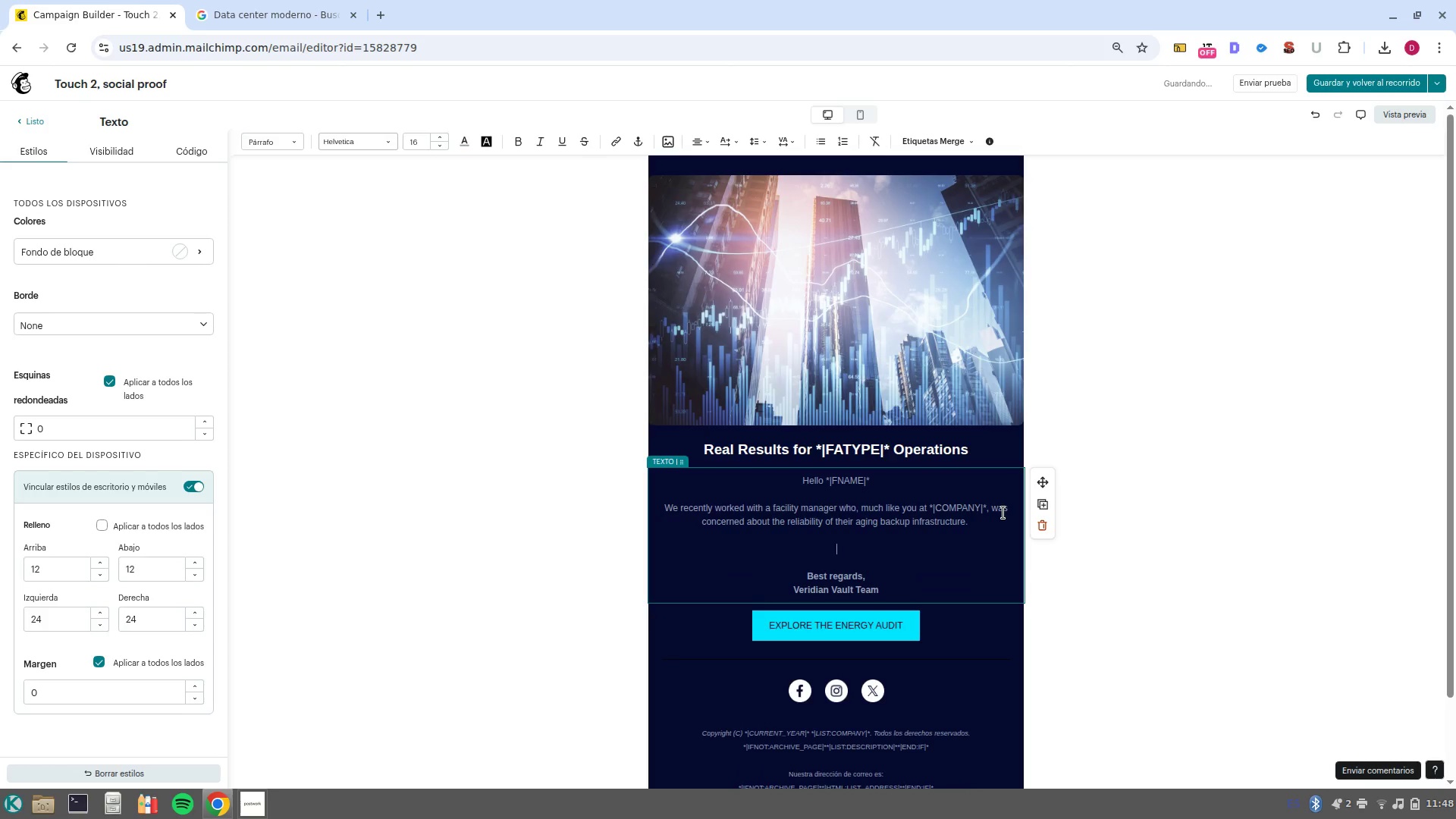 
type(By )
key(Backspace)
key(Backspace)
type(y switching to a Veridian Vault)
 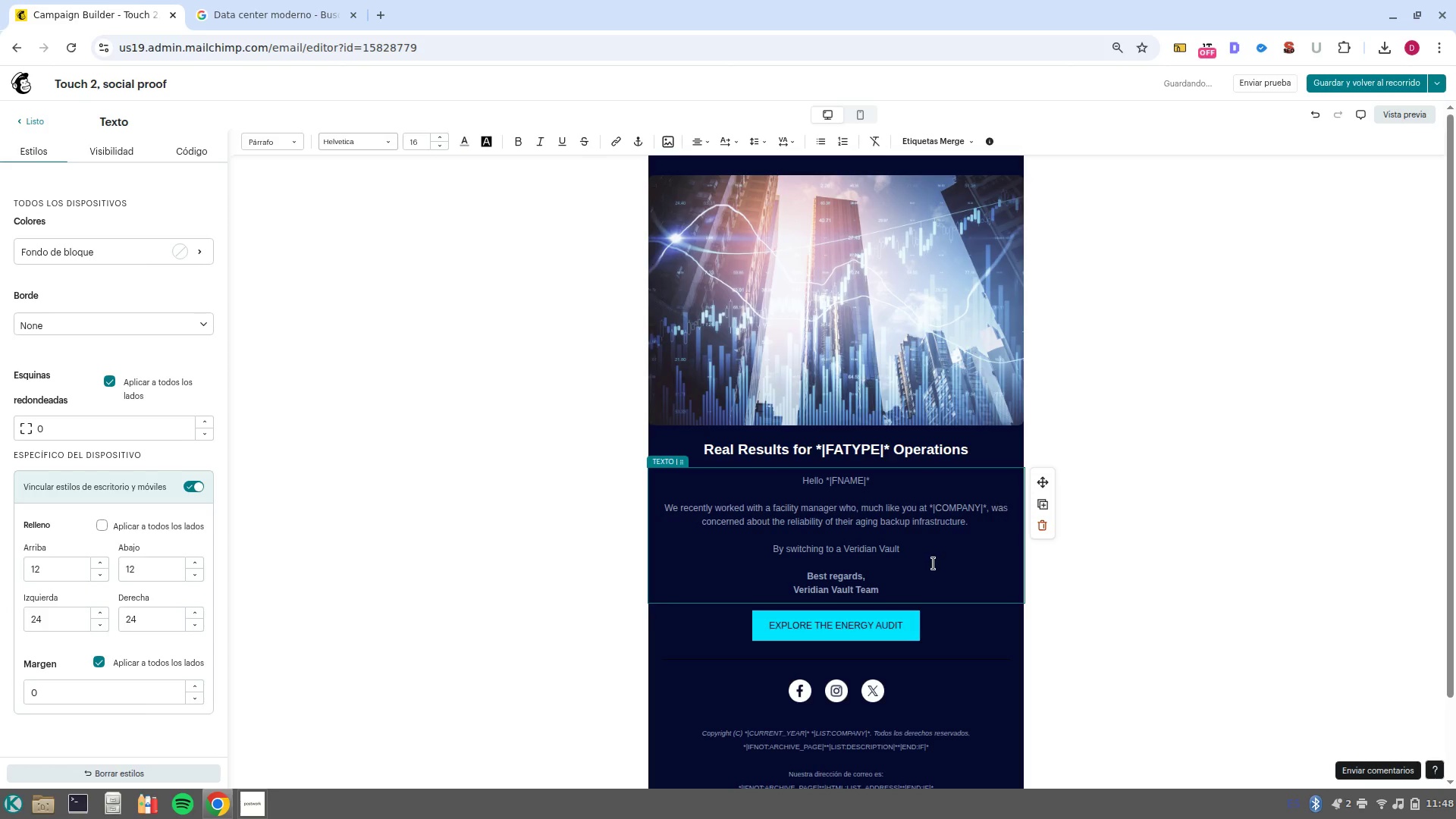 
left_click_drag(start_coordinate=[905, 563], to_coordinate=[843, 550])
 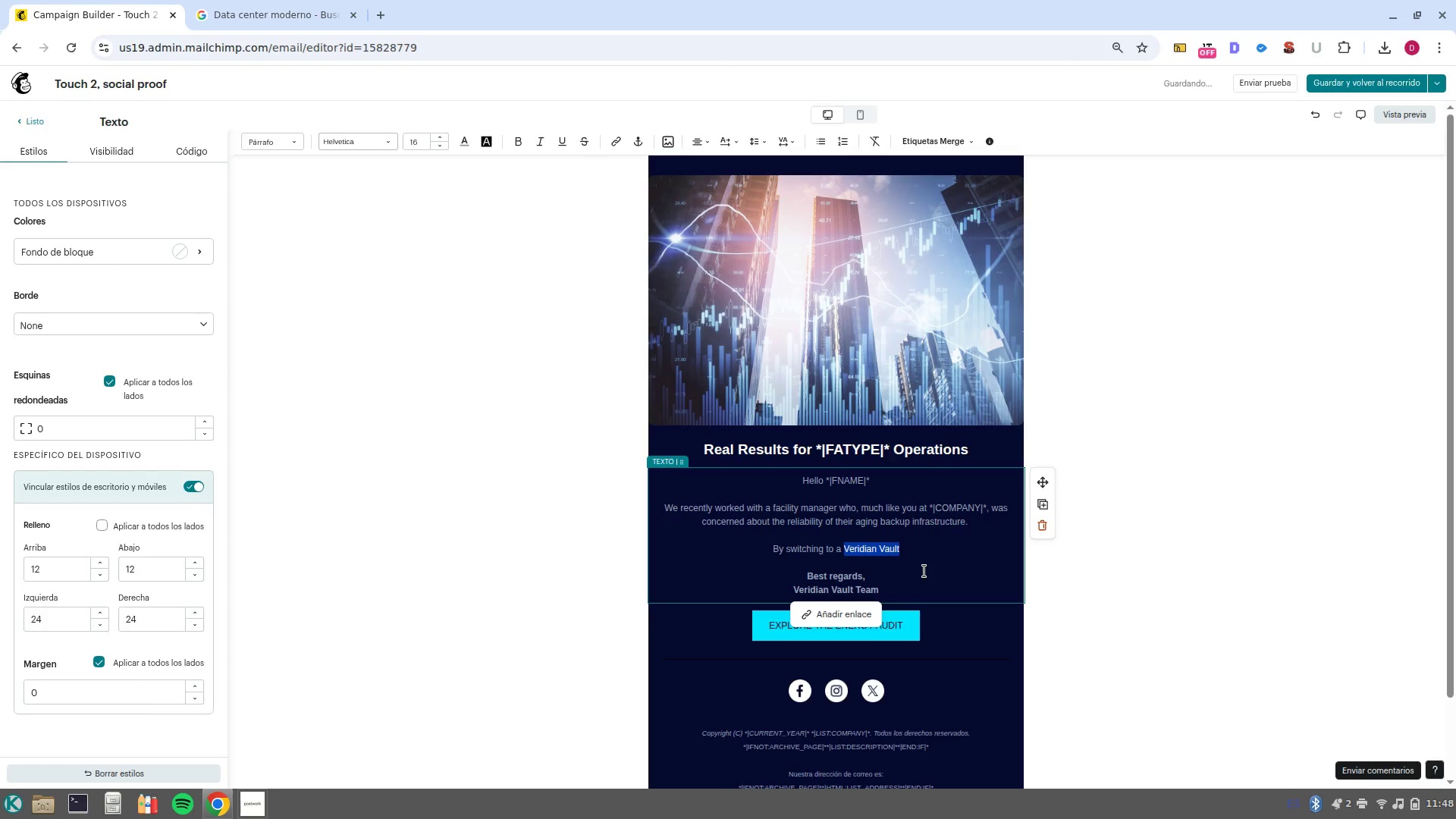 
key(Control+B)
 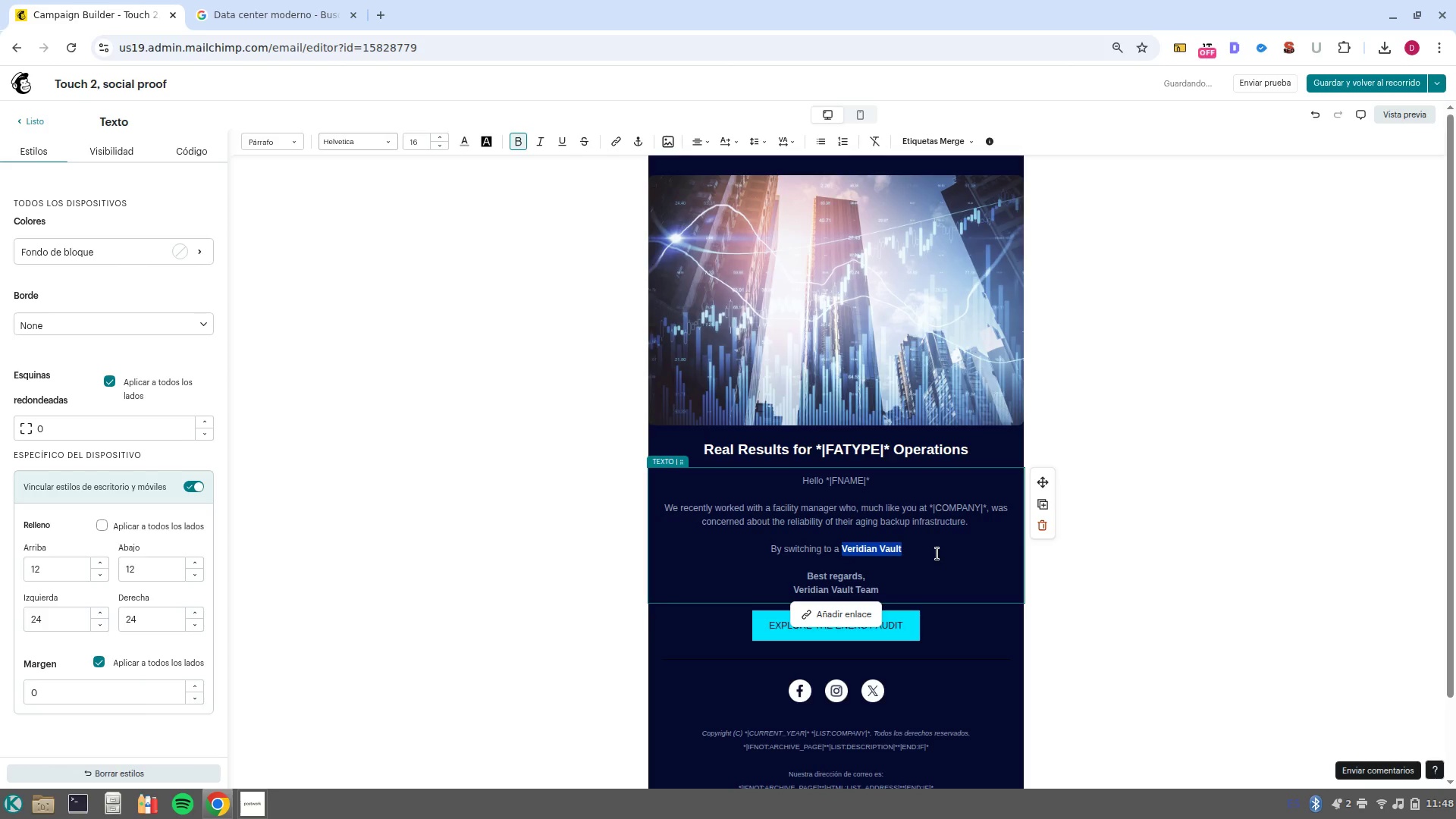 
left_click([937, 554])
 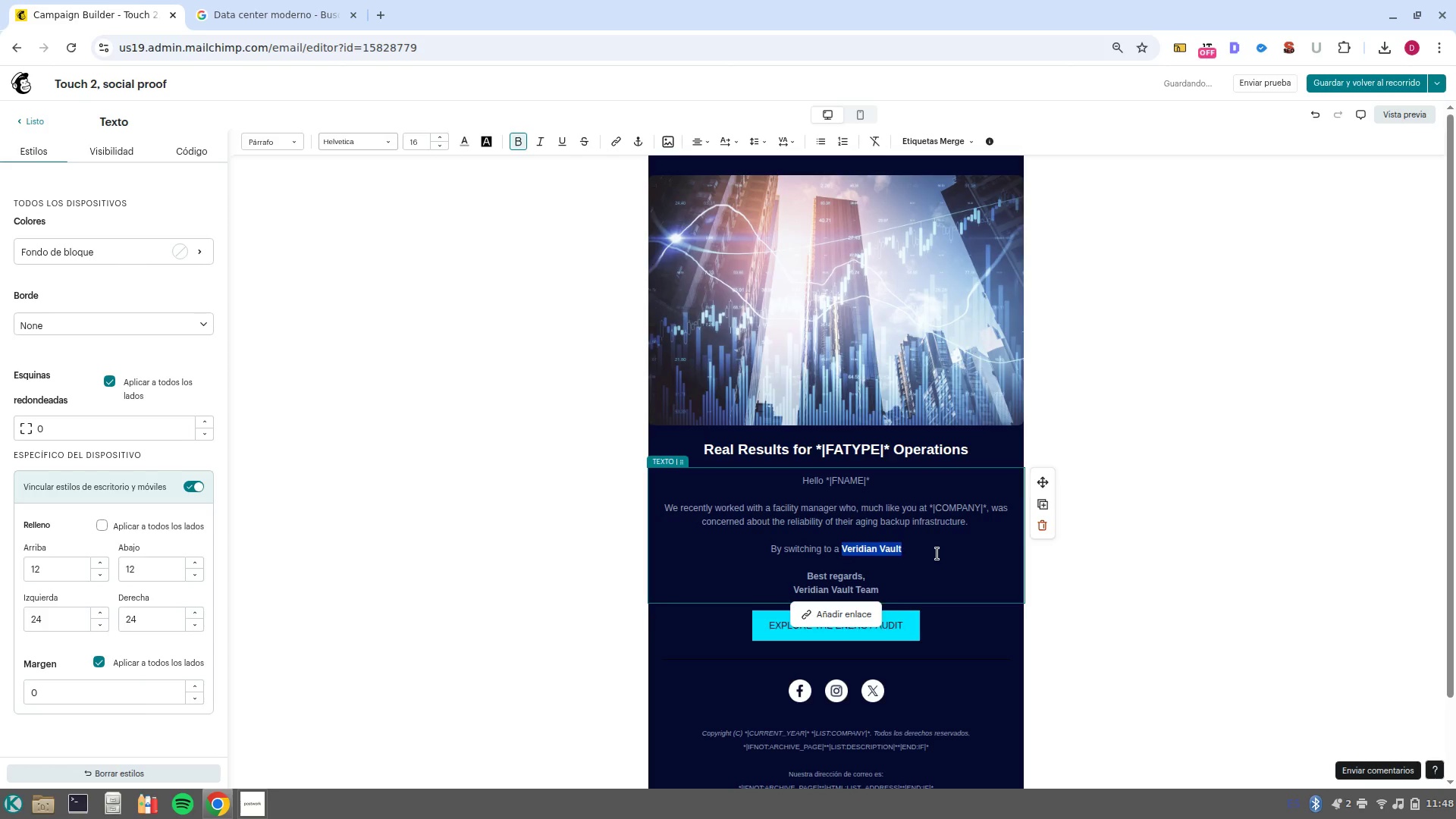 
key(Space)
 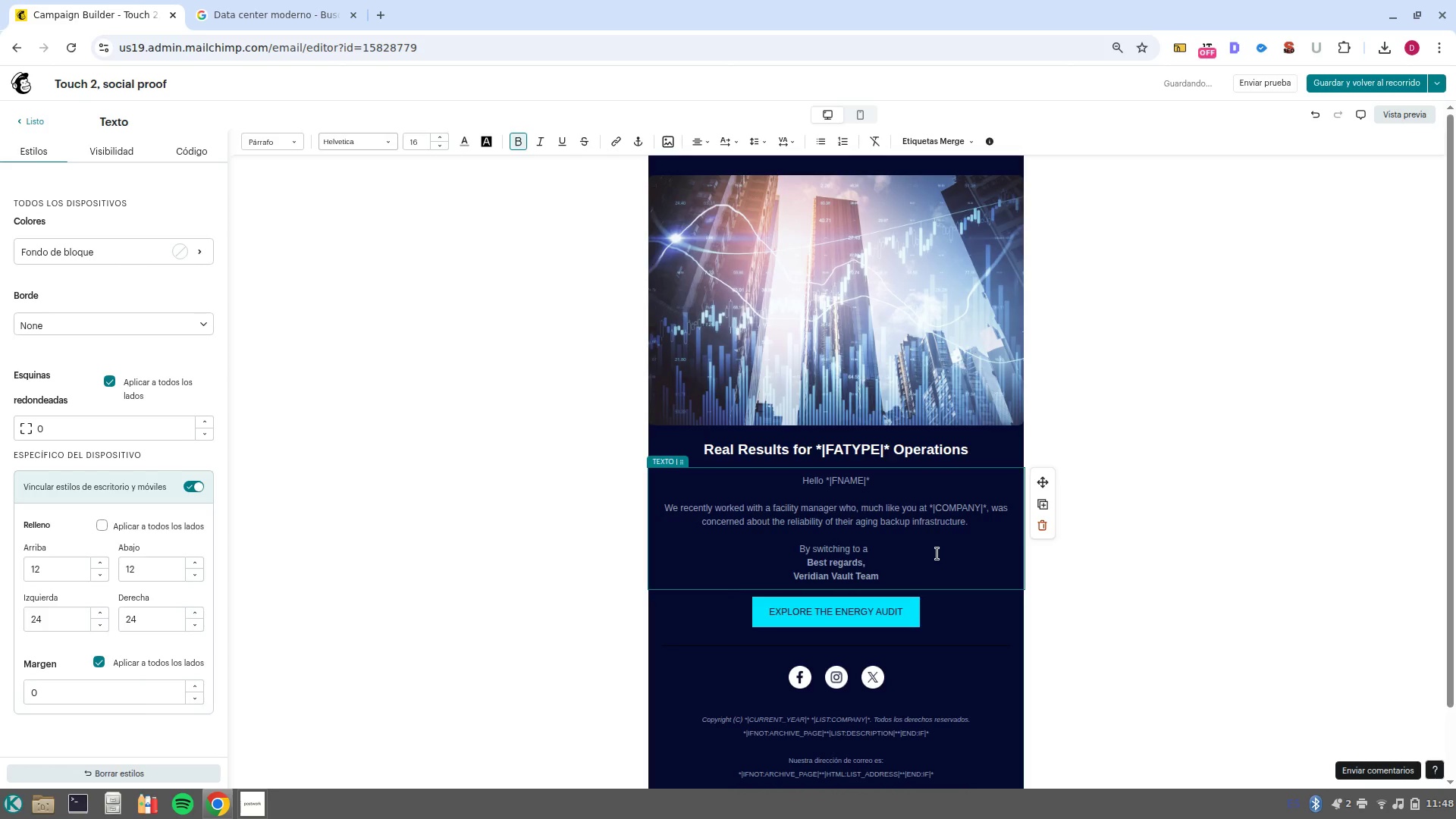 
key(Control+Z)
 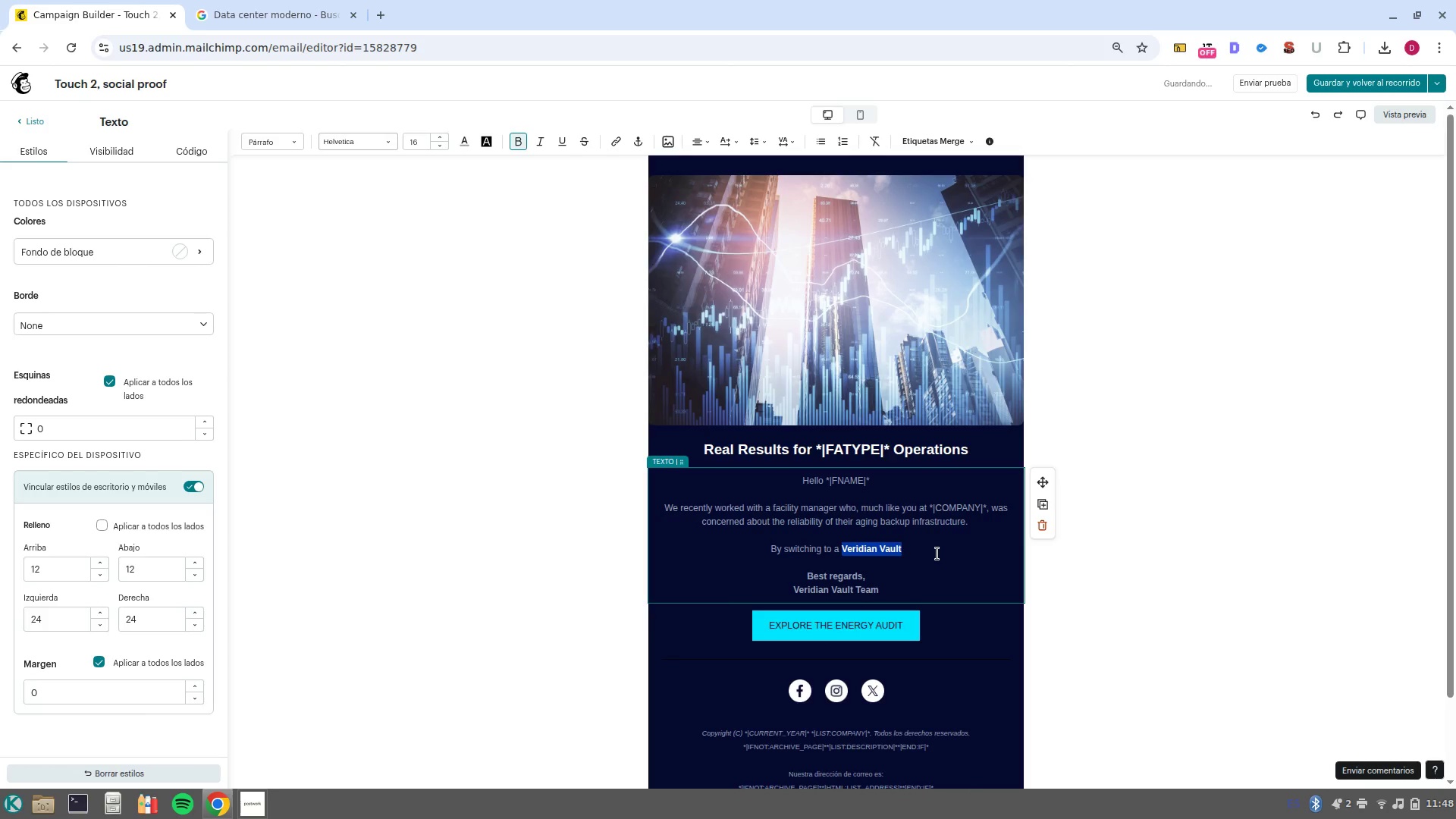 
key(Control+B)
 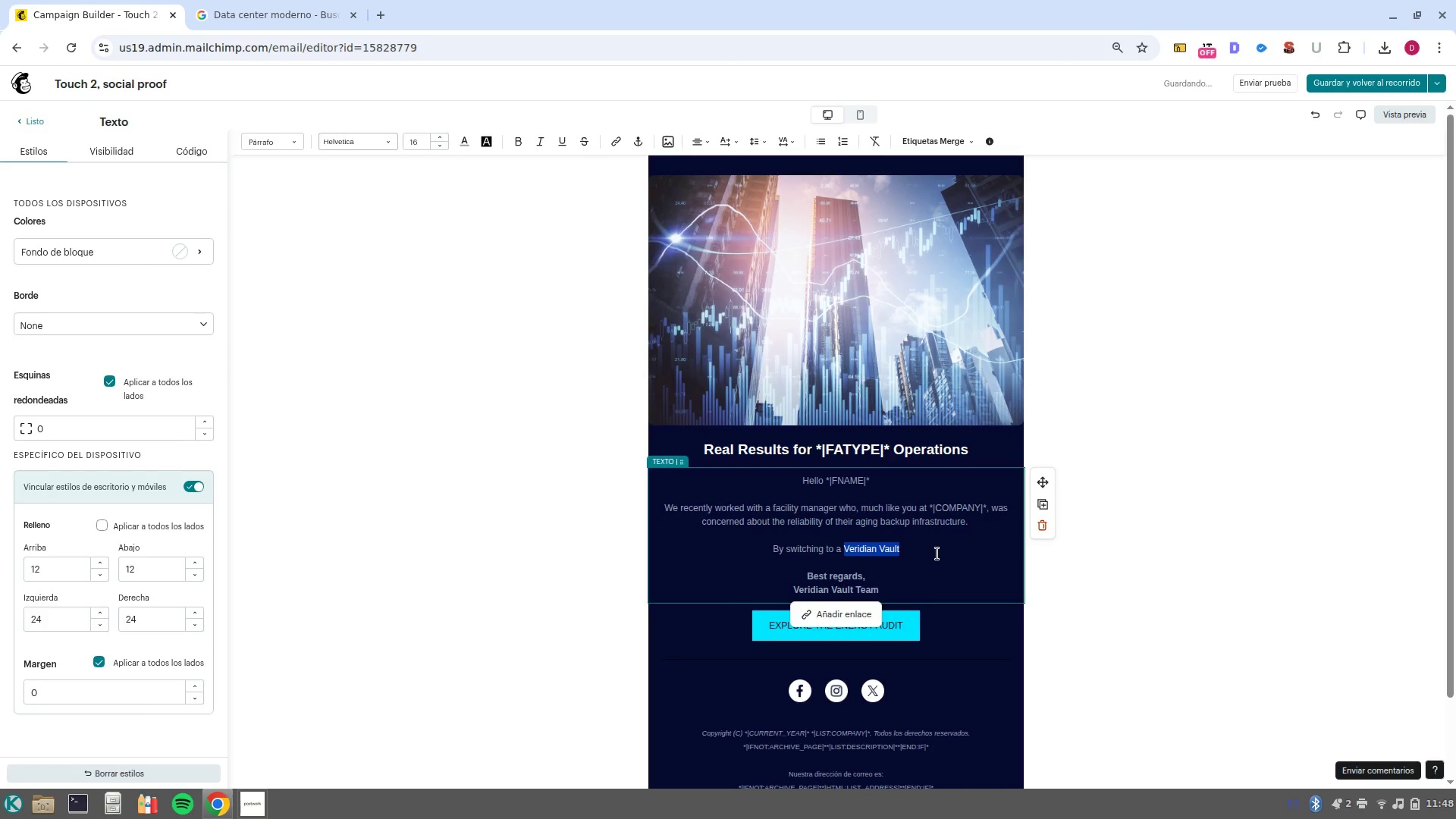 
left_click([937, 554])
 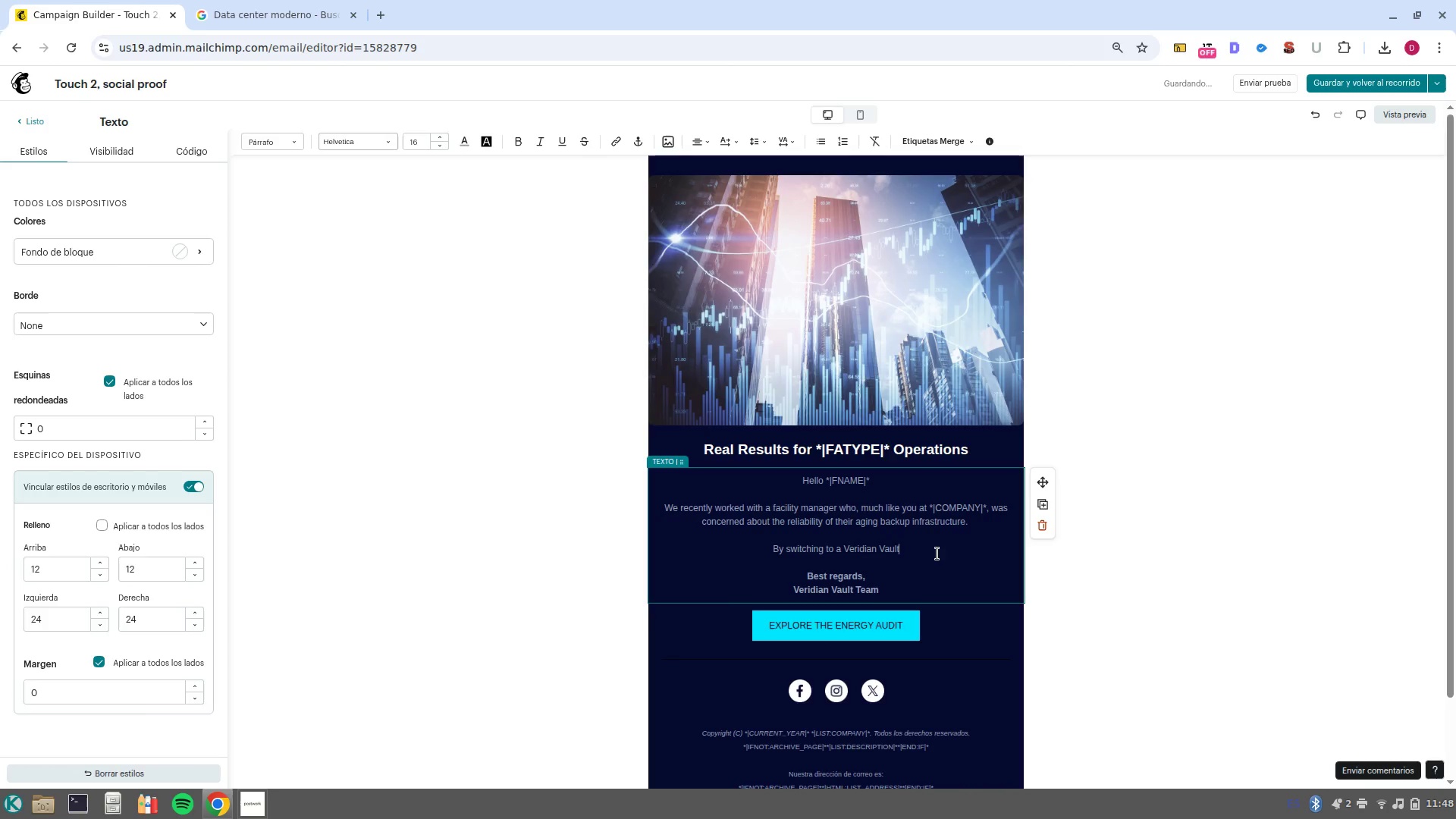 
left_click_drag(start_coordinate=[936, 553], to_coordinate=[846, 544])
 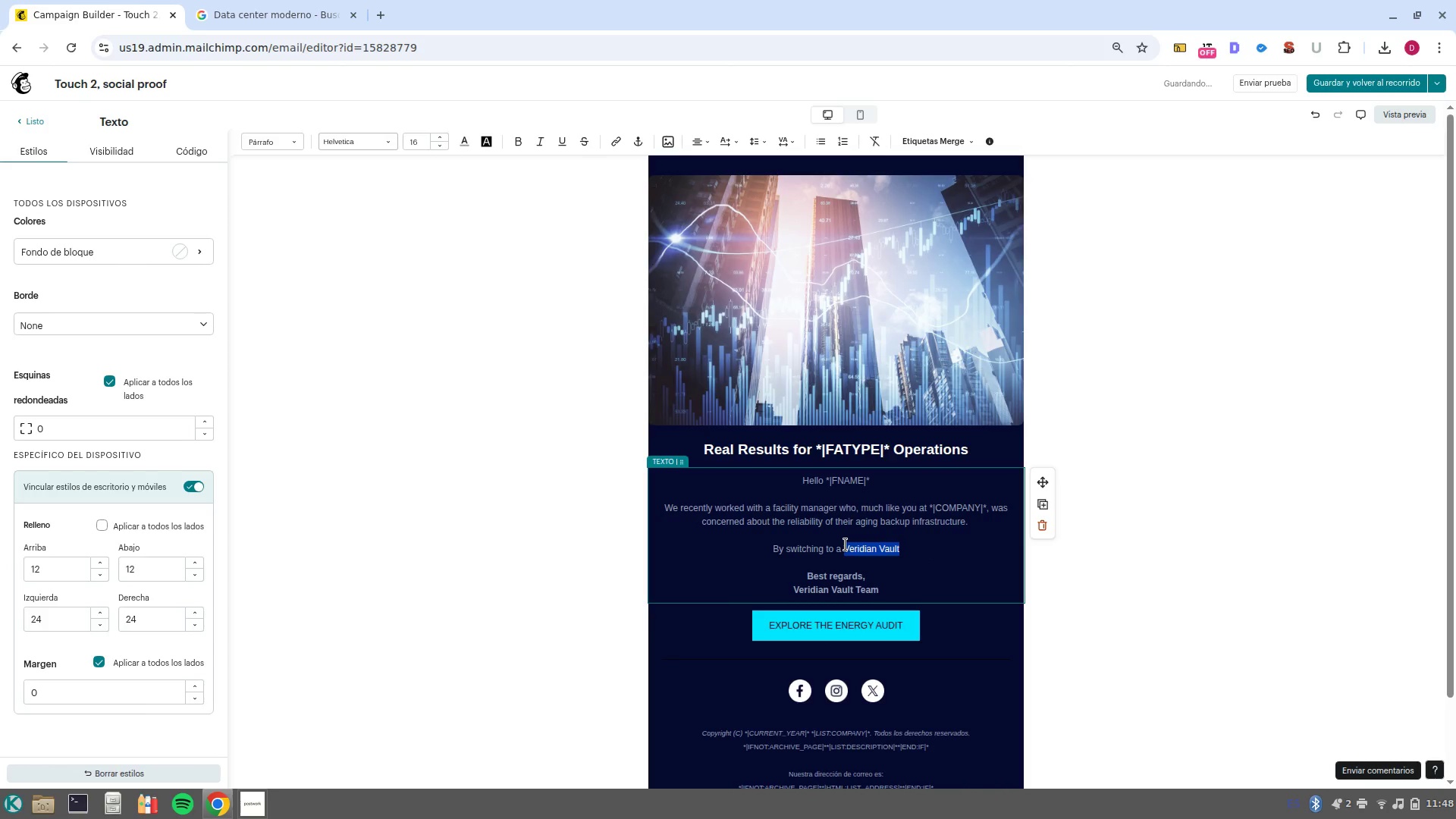 
key(Control+B)
 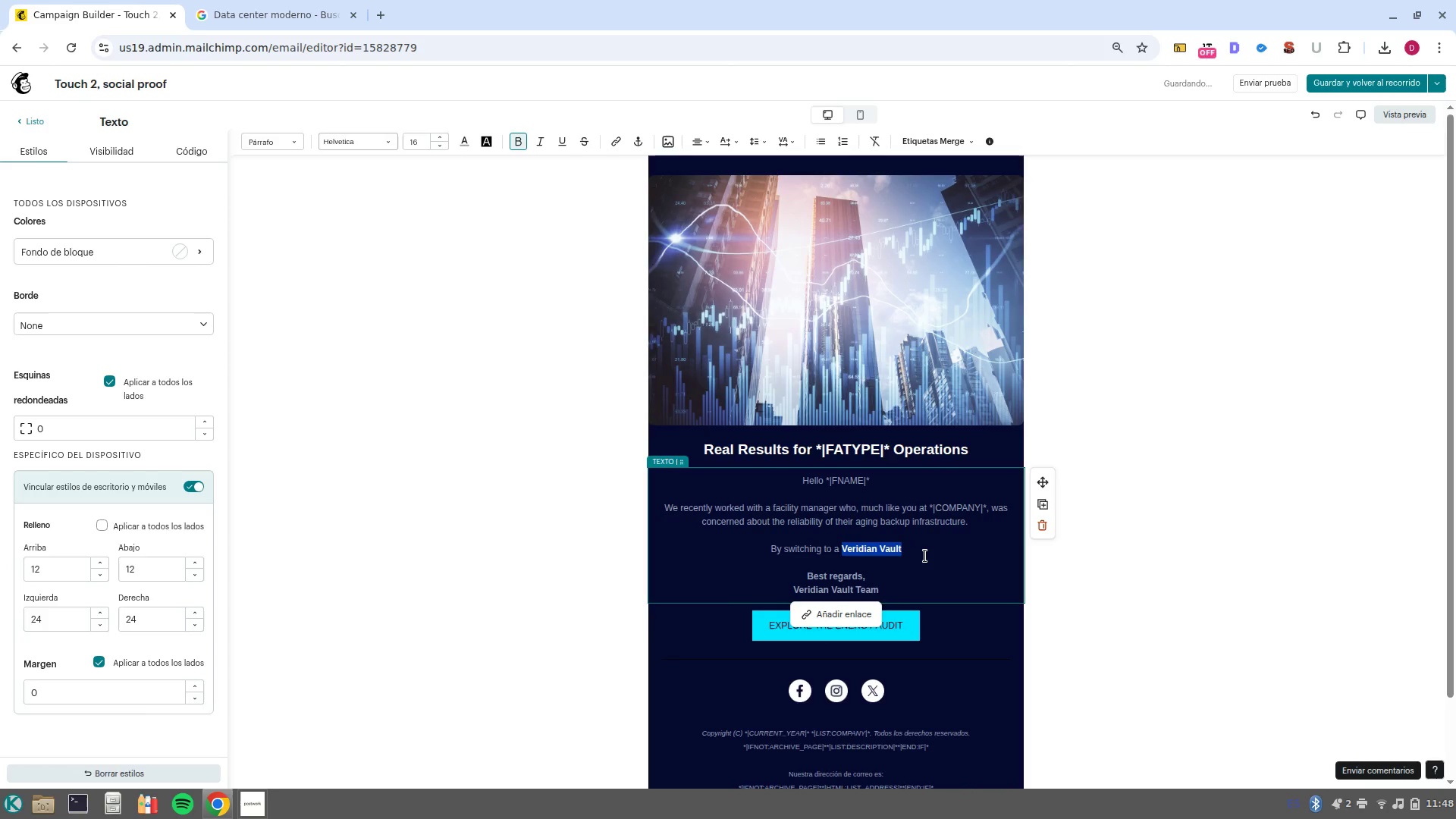 
left_click([926, 556])
 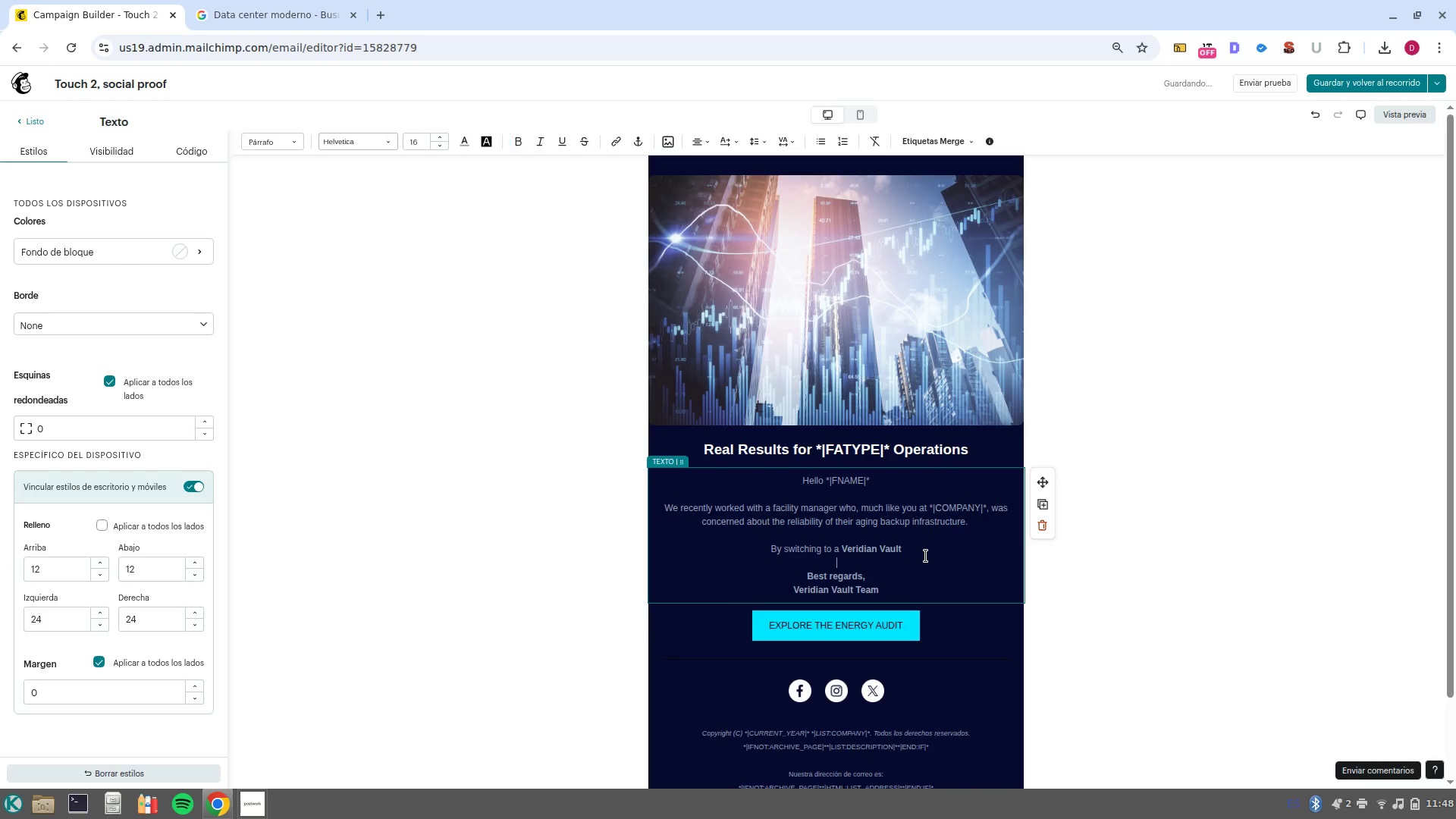 
left_click([922, 553])
 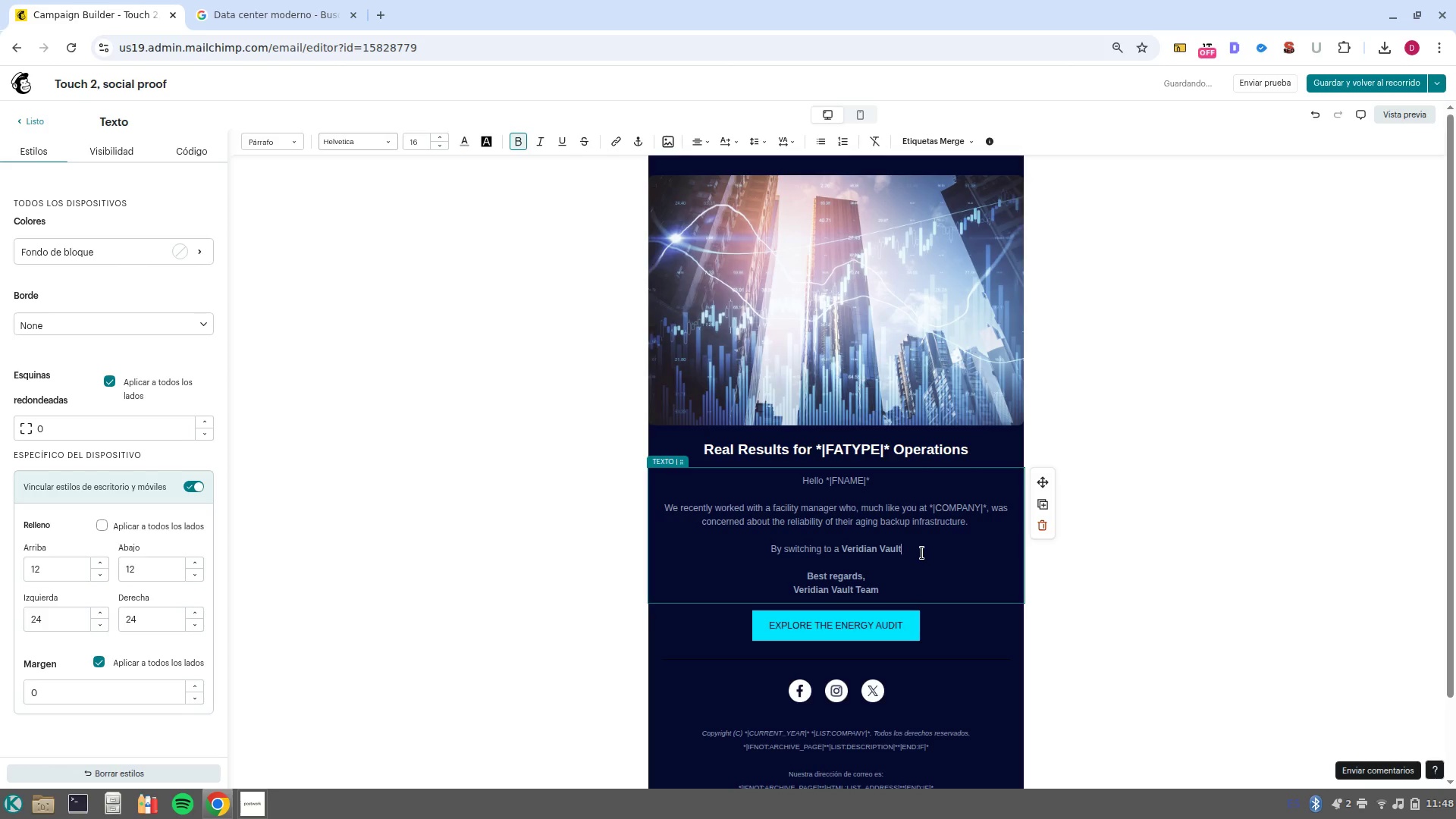 
type( solar/integr)
 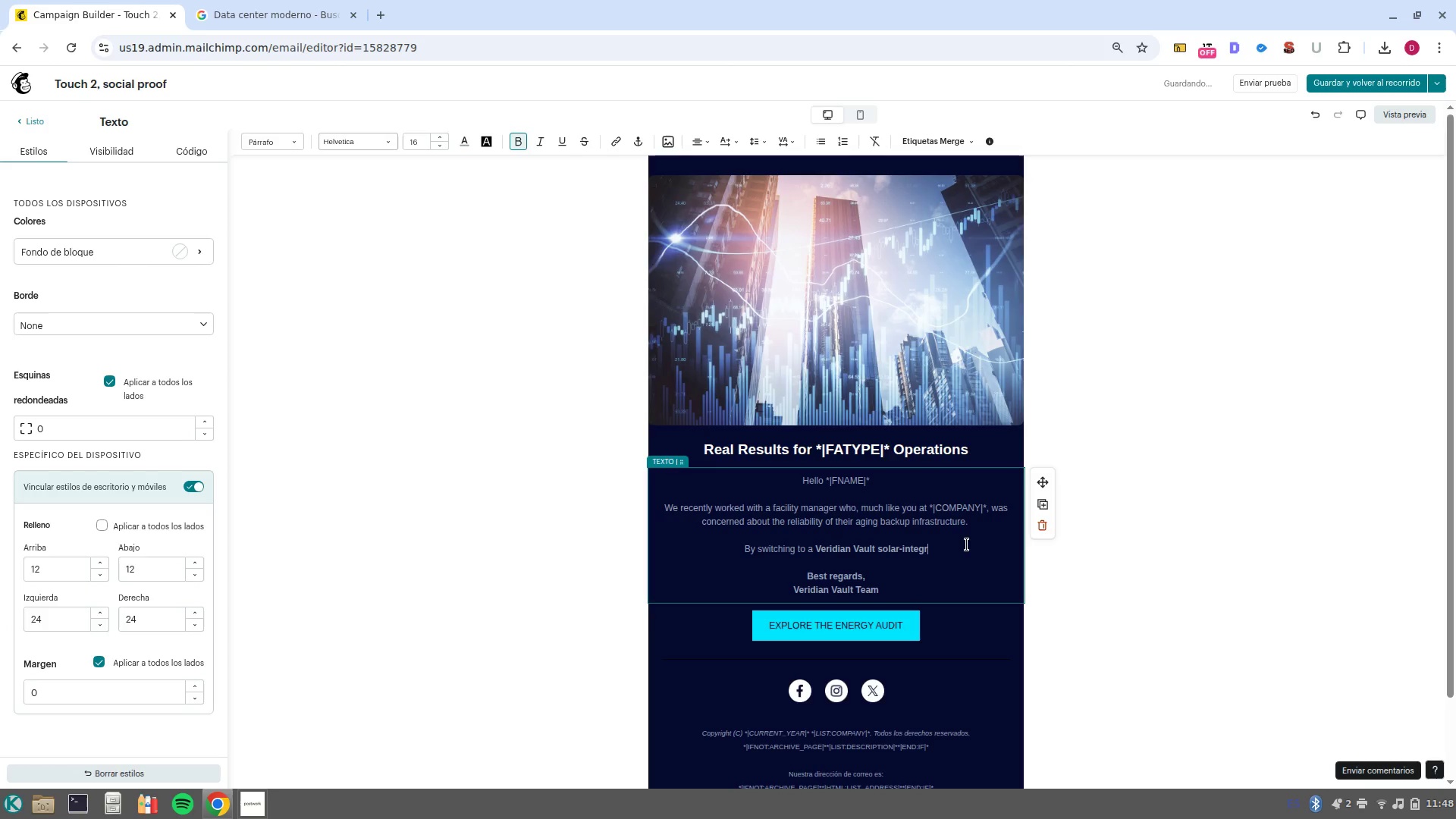 
wait(5.16)
 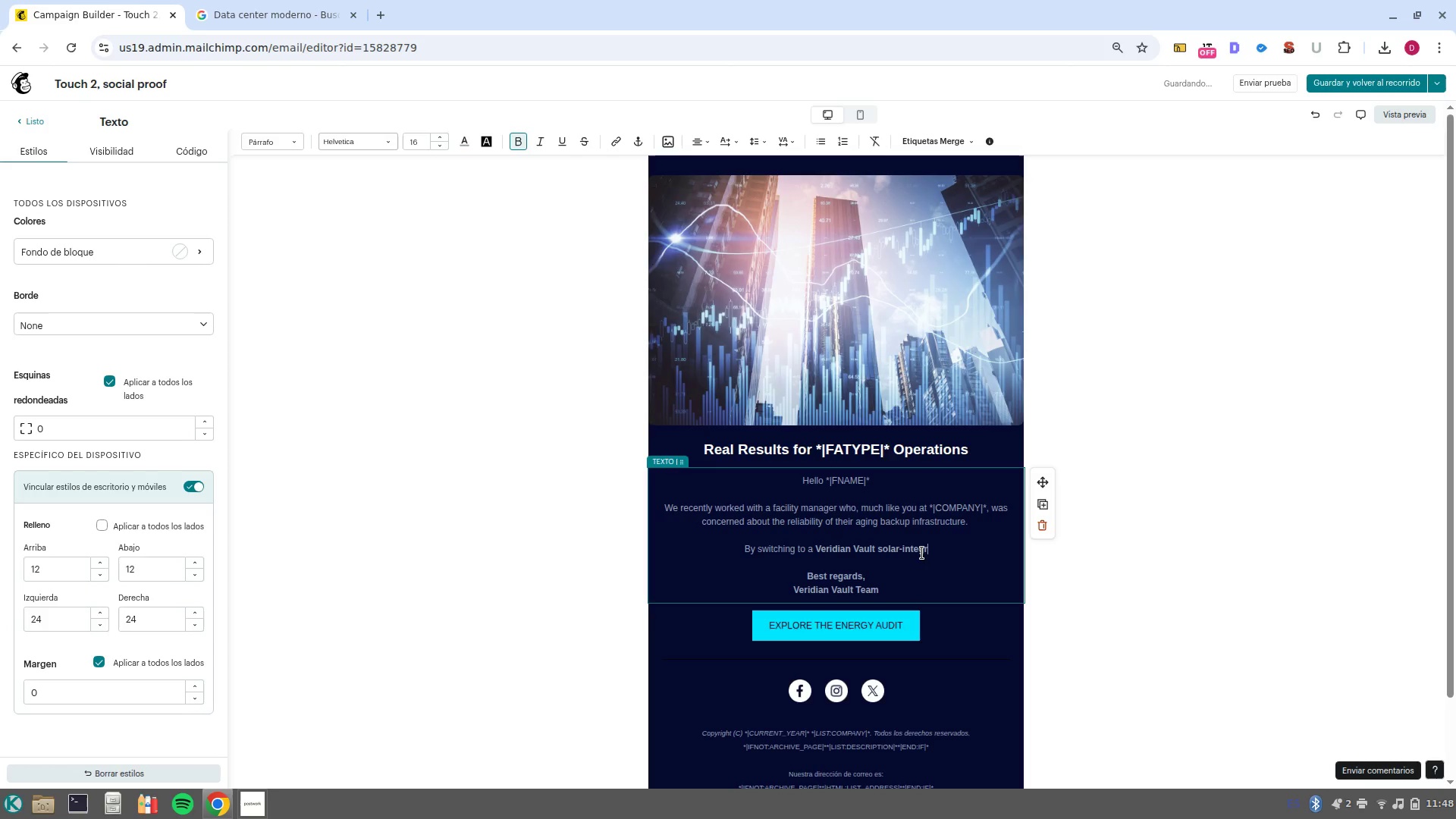 
type(ated)
 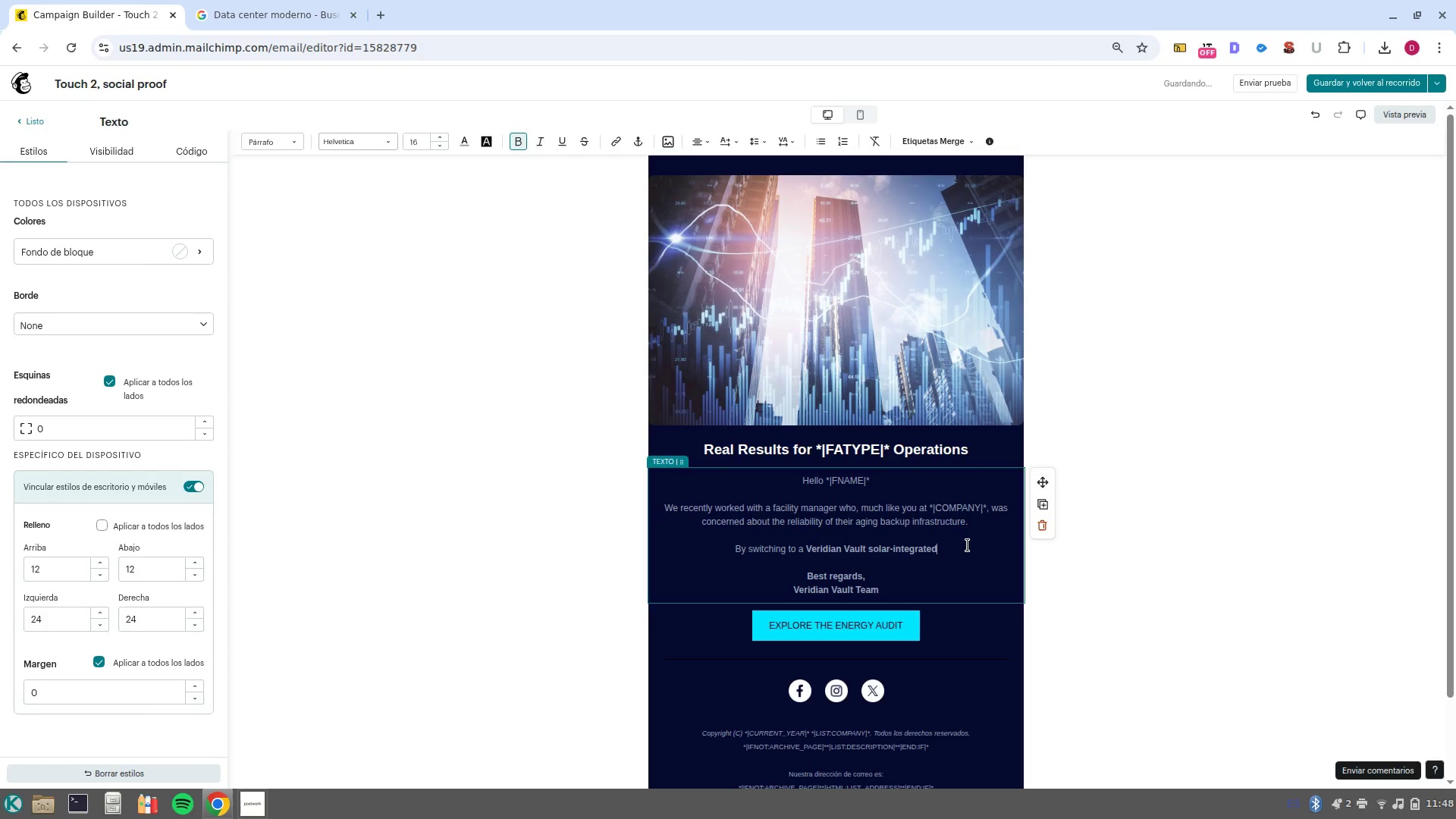 
left_click_drag(start_coordinate=[968, 545], to_coordinate=[896, 548])
 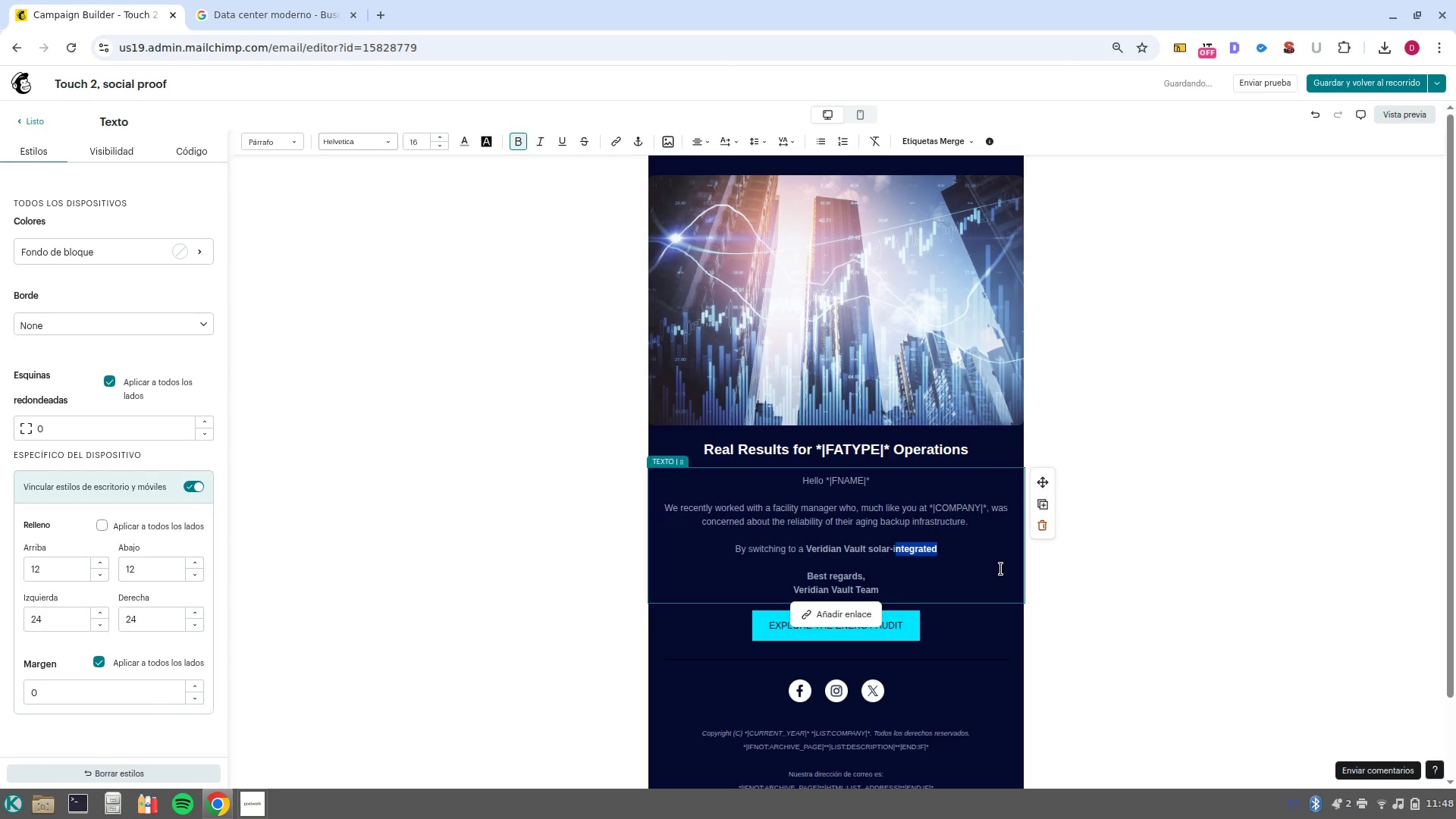 
key(Control+B)
 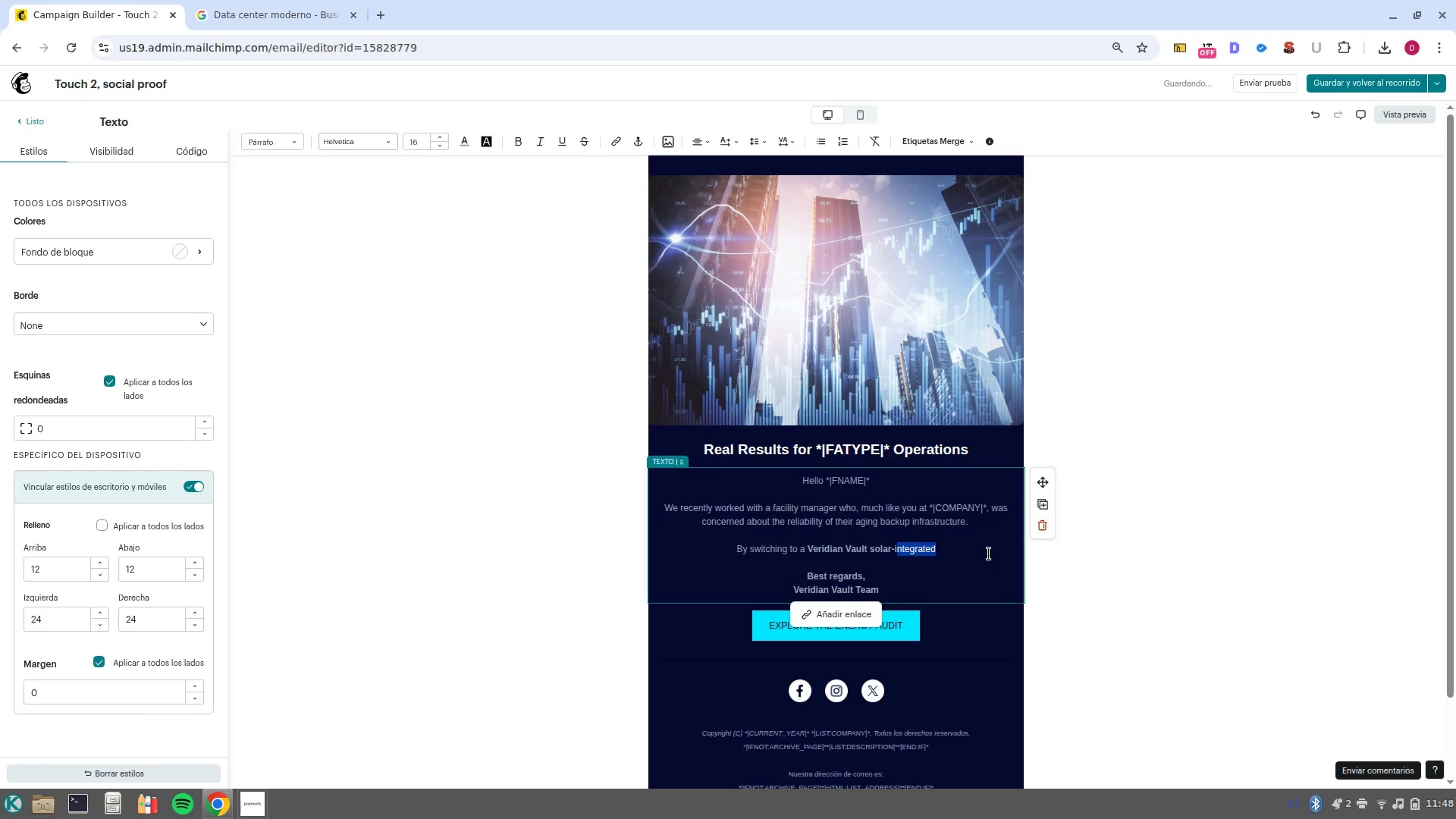 
left_click([987, 553])
 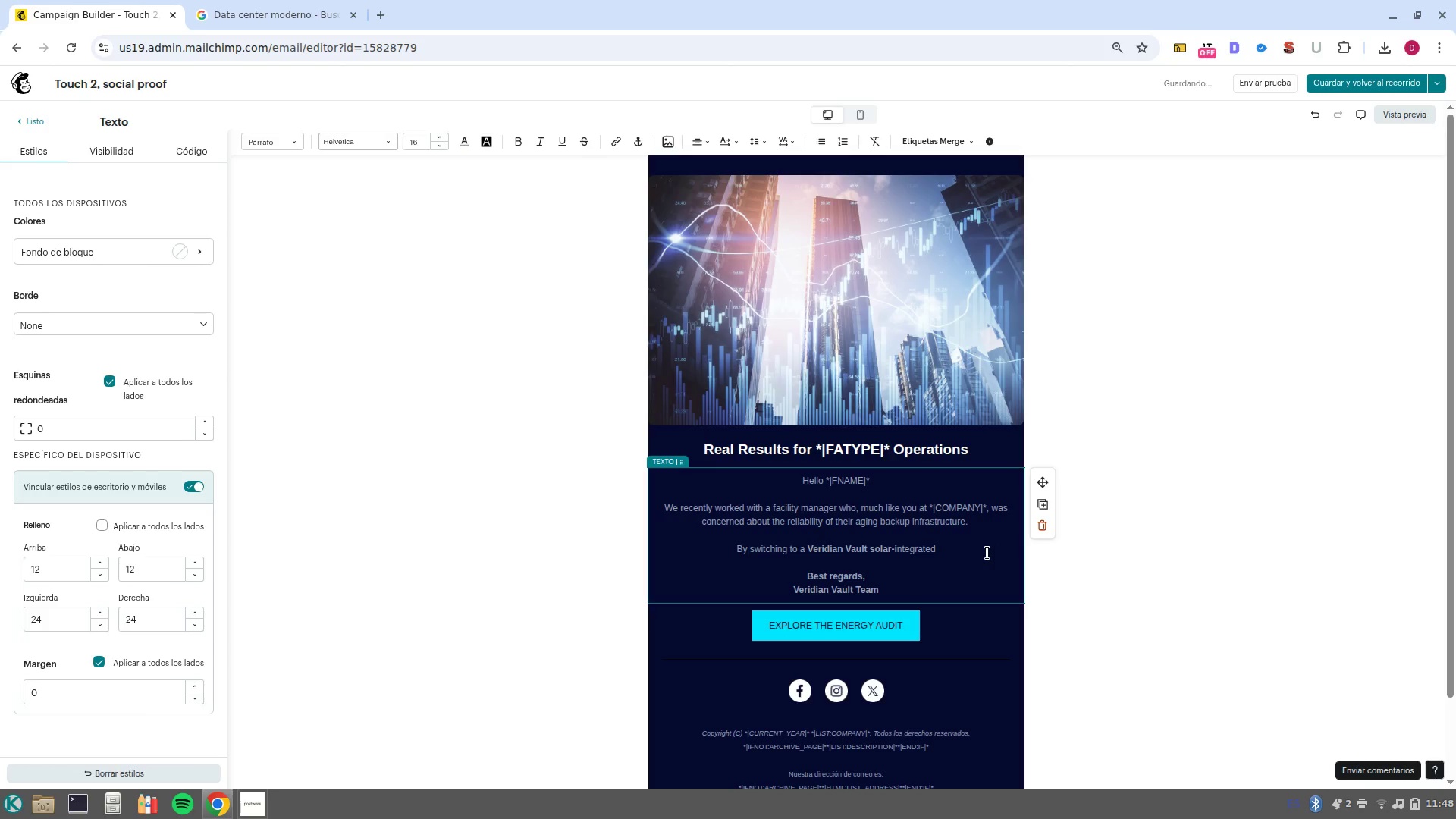 
left_click_drag(start_coordinate=[987, 553], to_coordinate=[894, 546])
 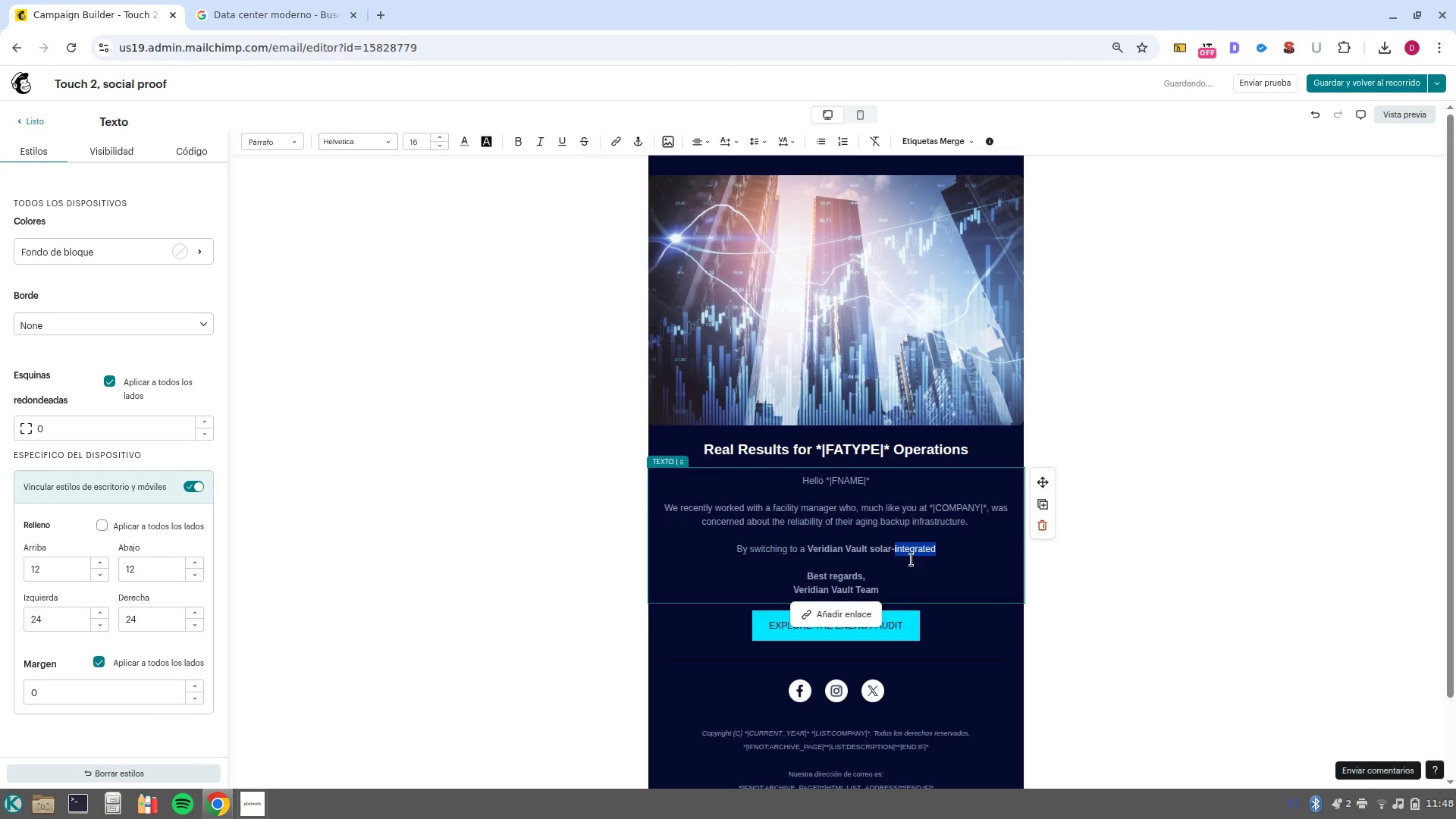 
key(Control+B)
 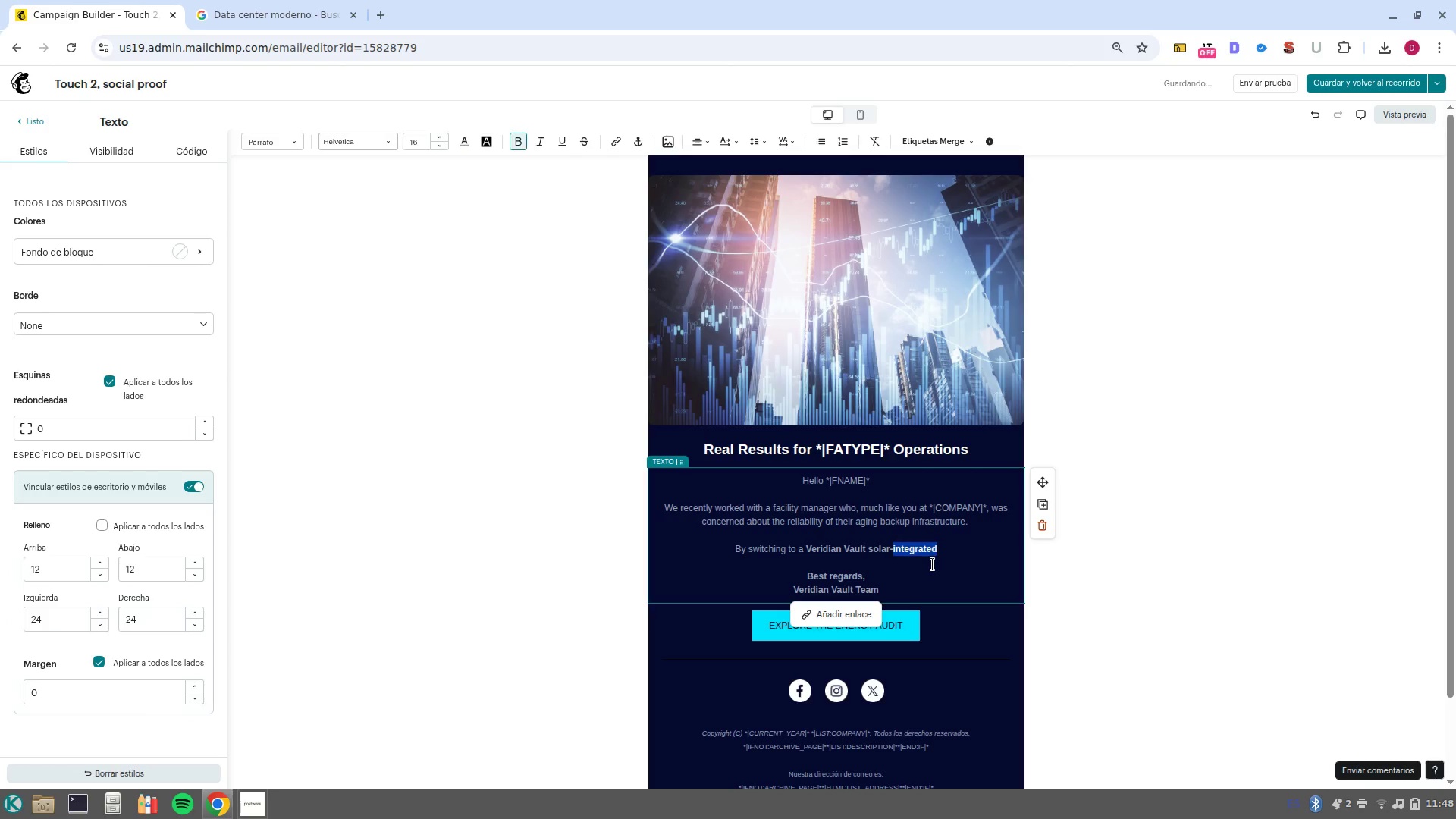 
key(Control+B)
 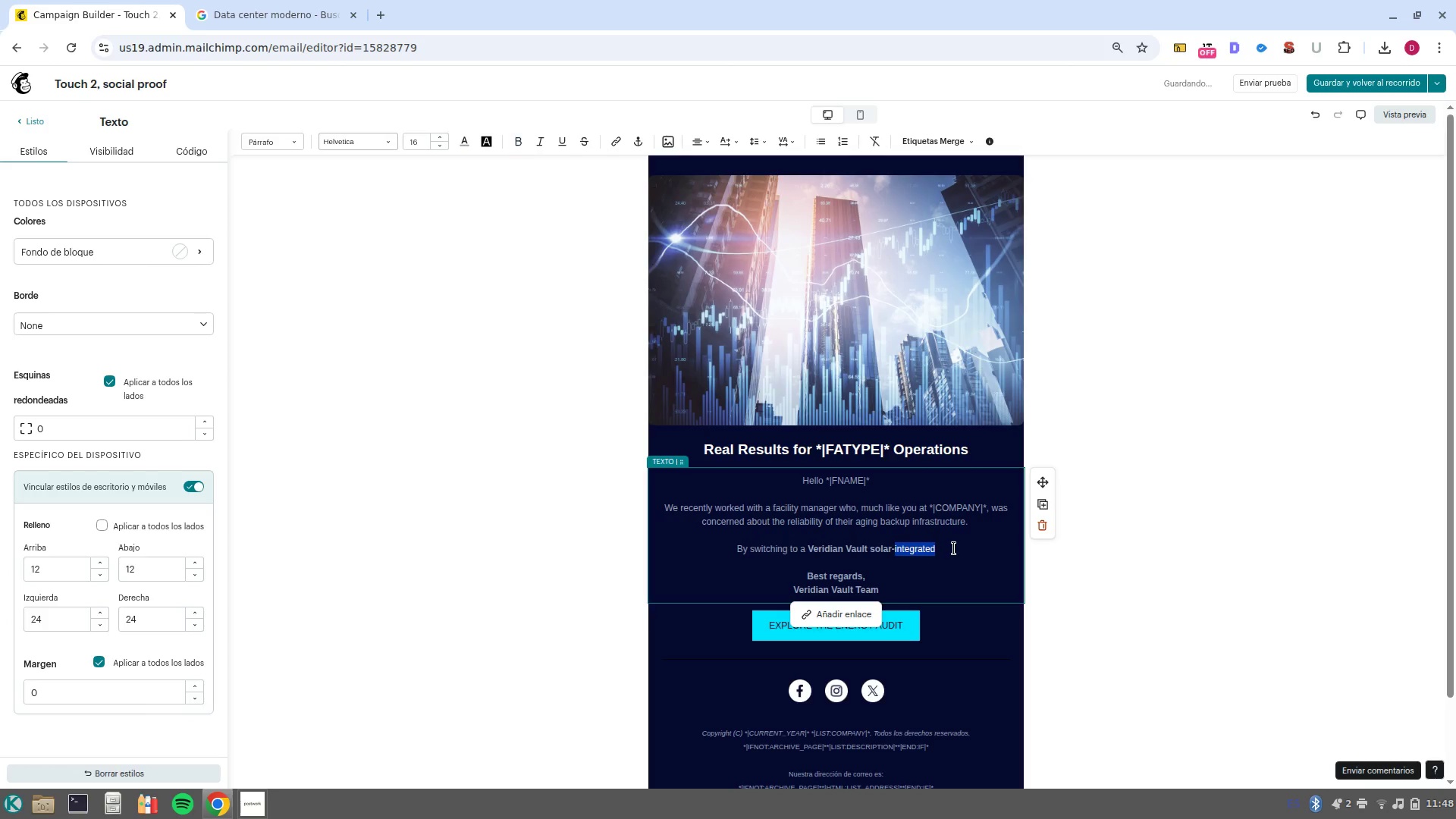 
left_click([954, 548])
 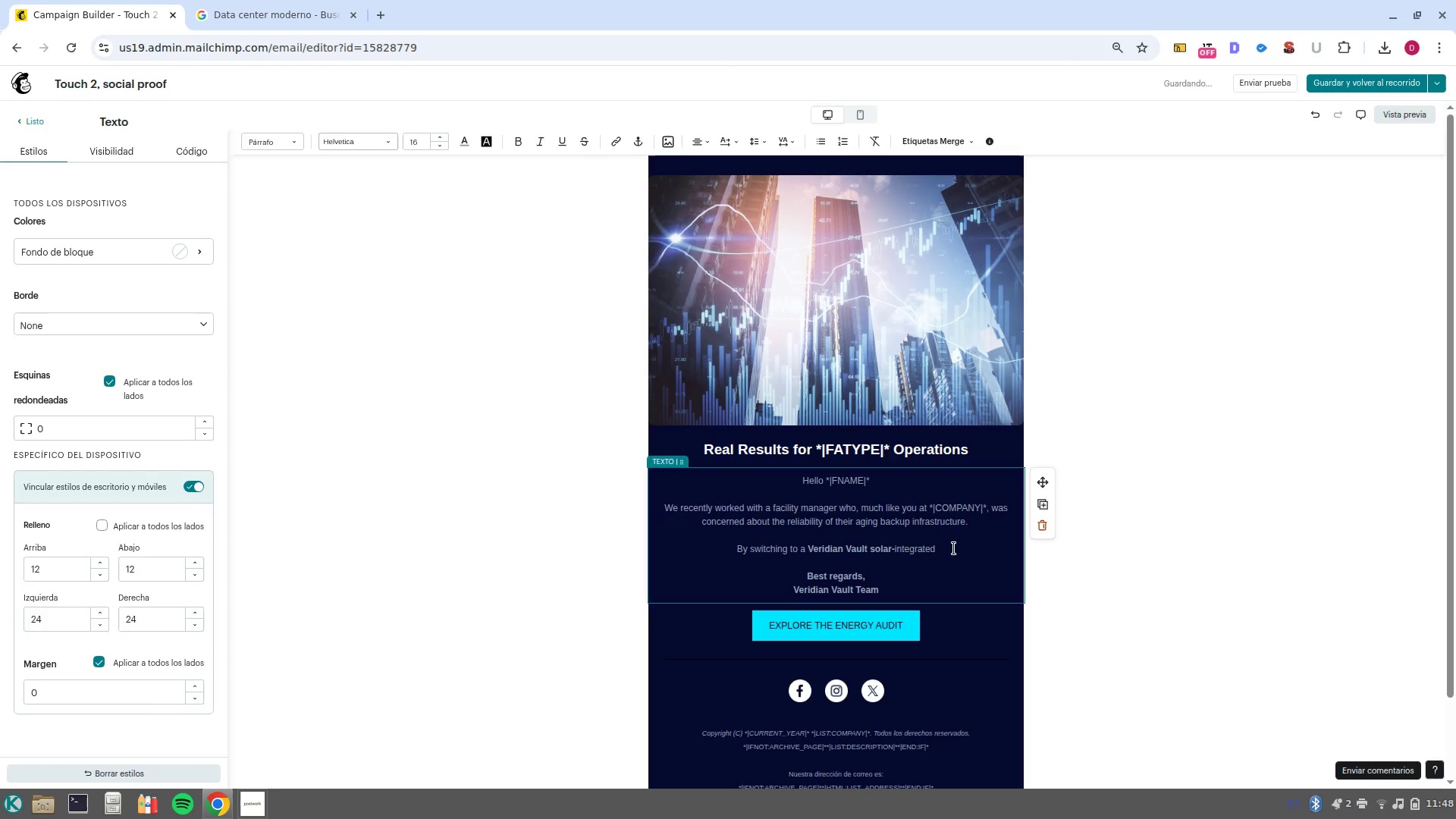 
type( system, they didn-t just get )
 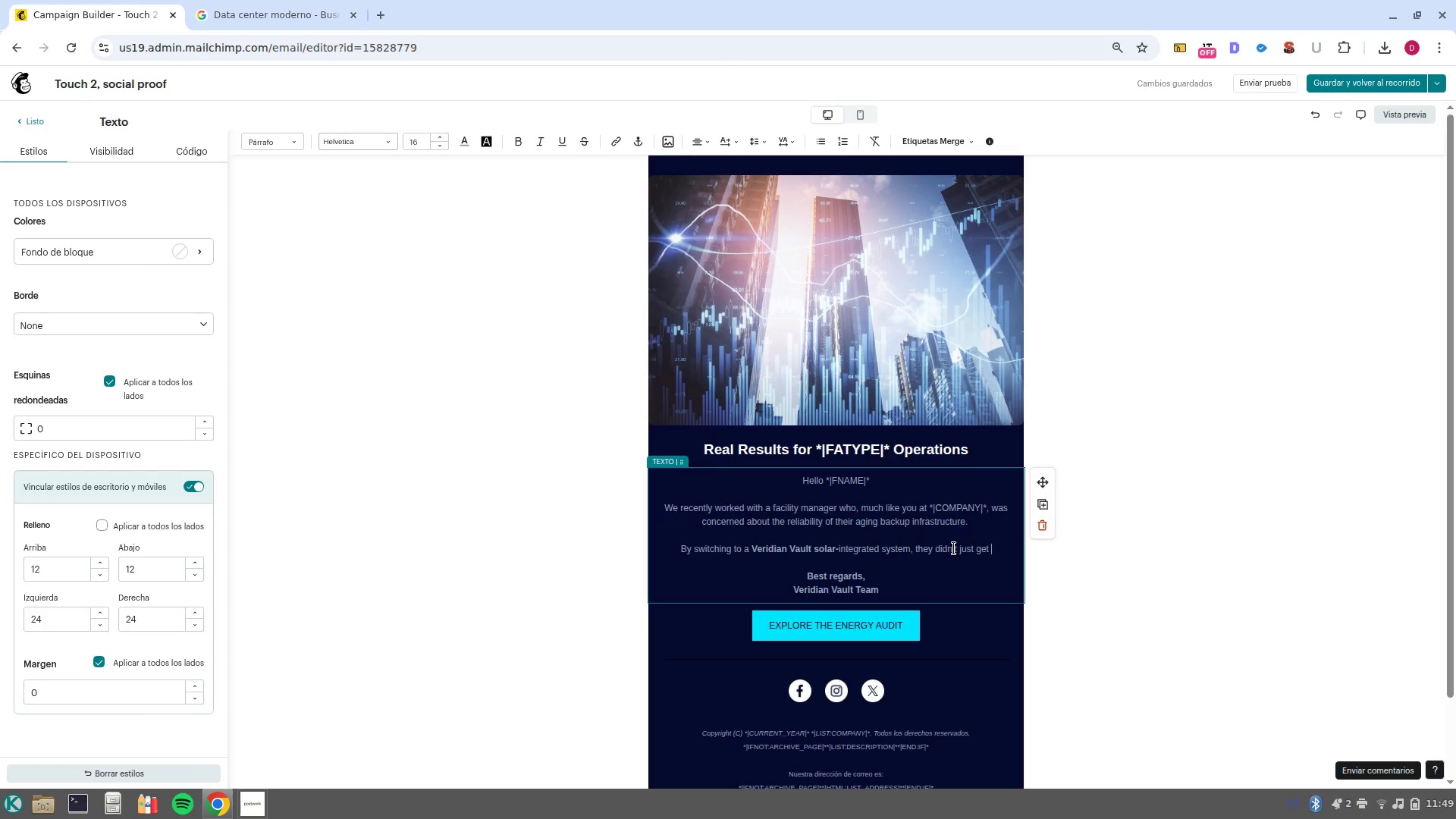 
wait(6.56)
 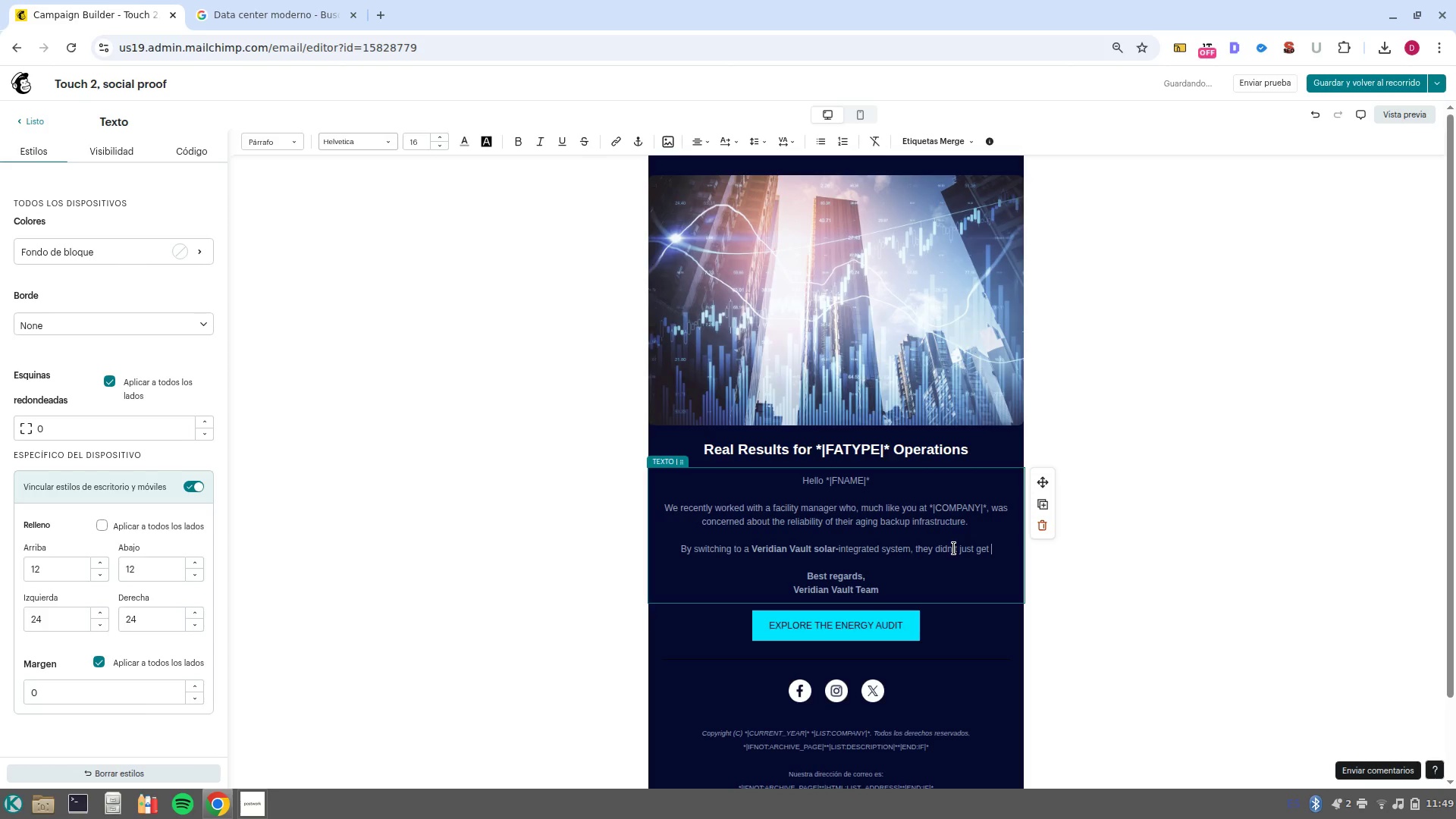 
type(a new battery /)
key(Backspace)
key(Backspace)
type(/they gained peace of mind. )
 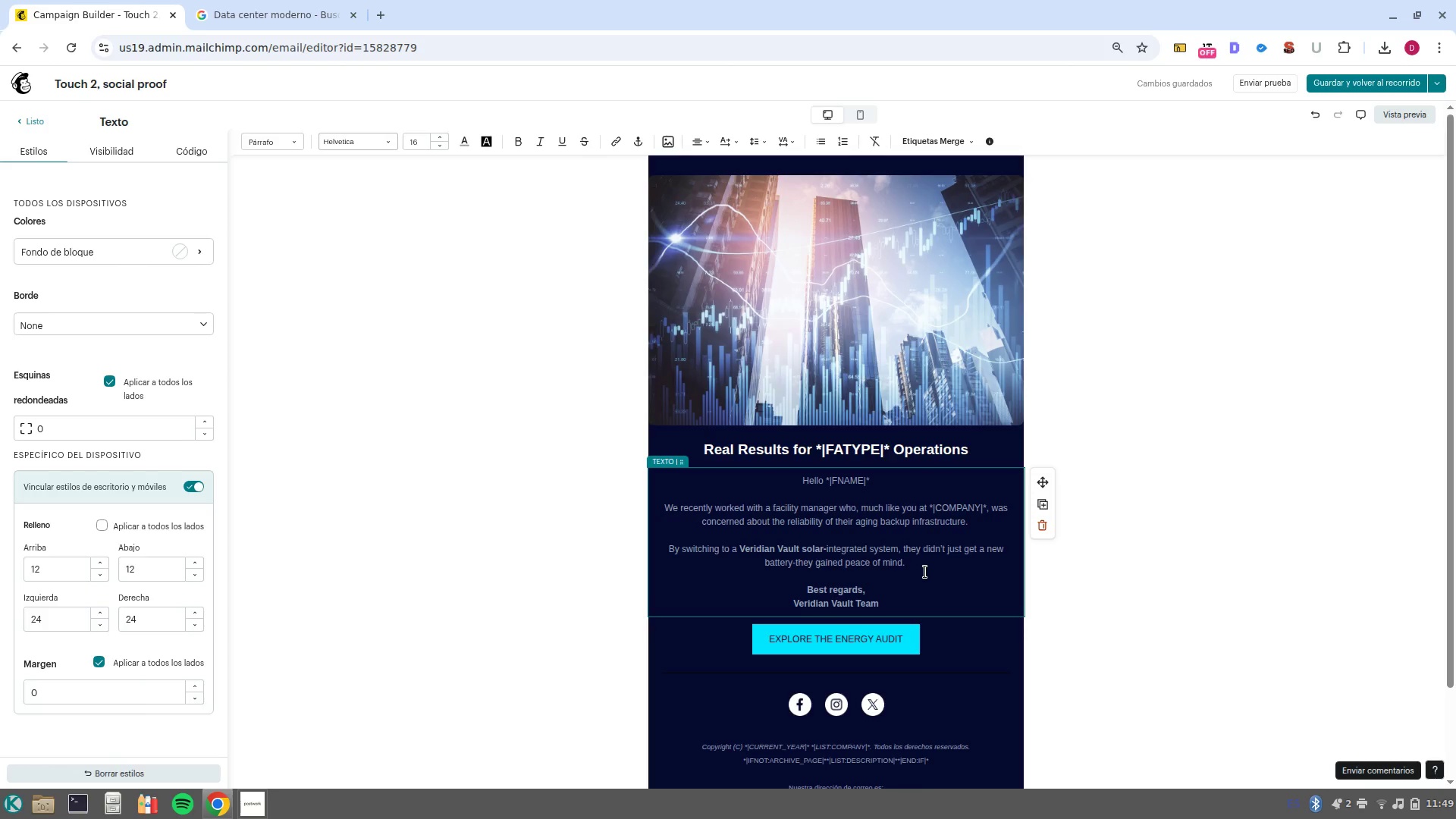 
wait(15.26)
 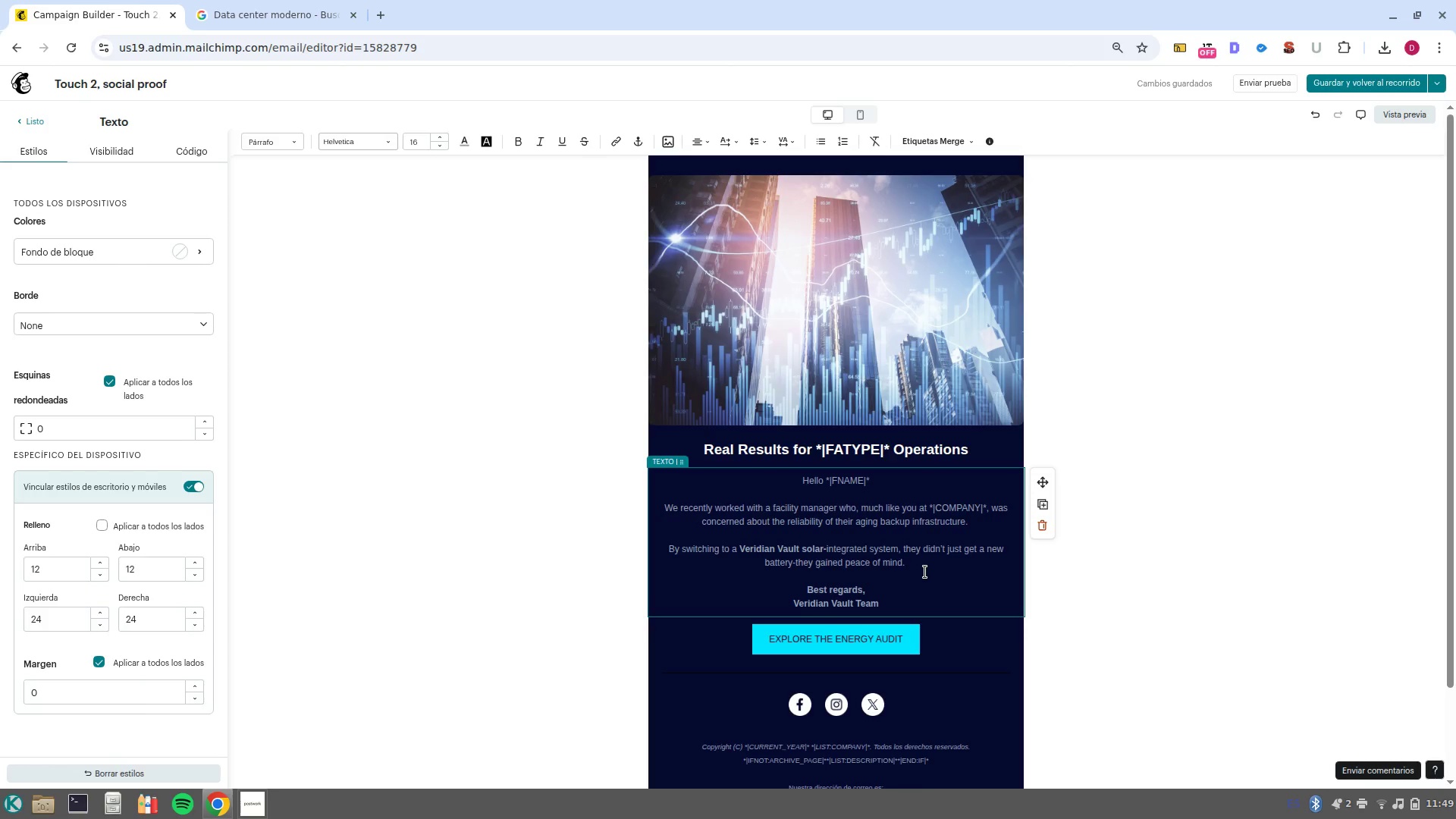 
type(Duringf)
key(Backspace)
type( last month-s regional grid instanility, their )
 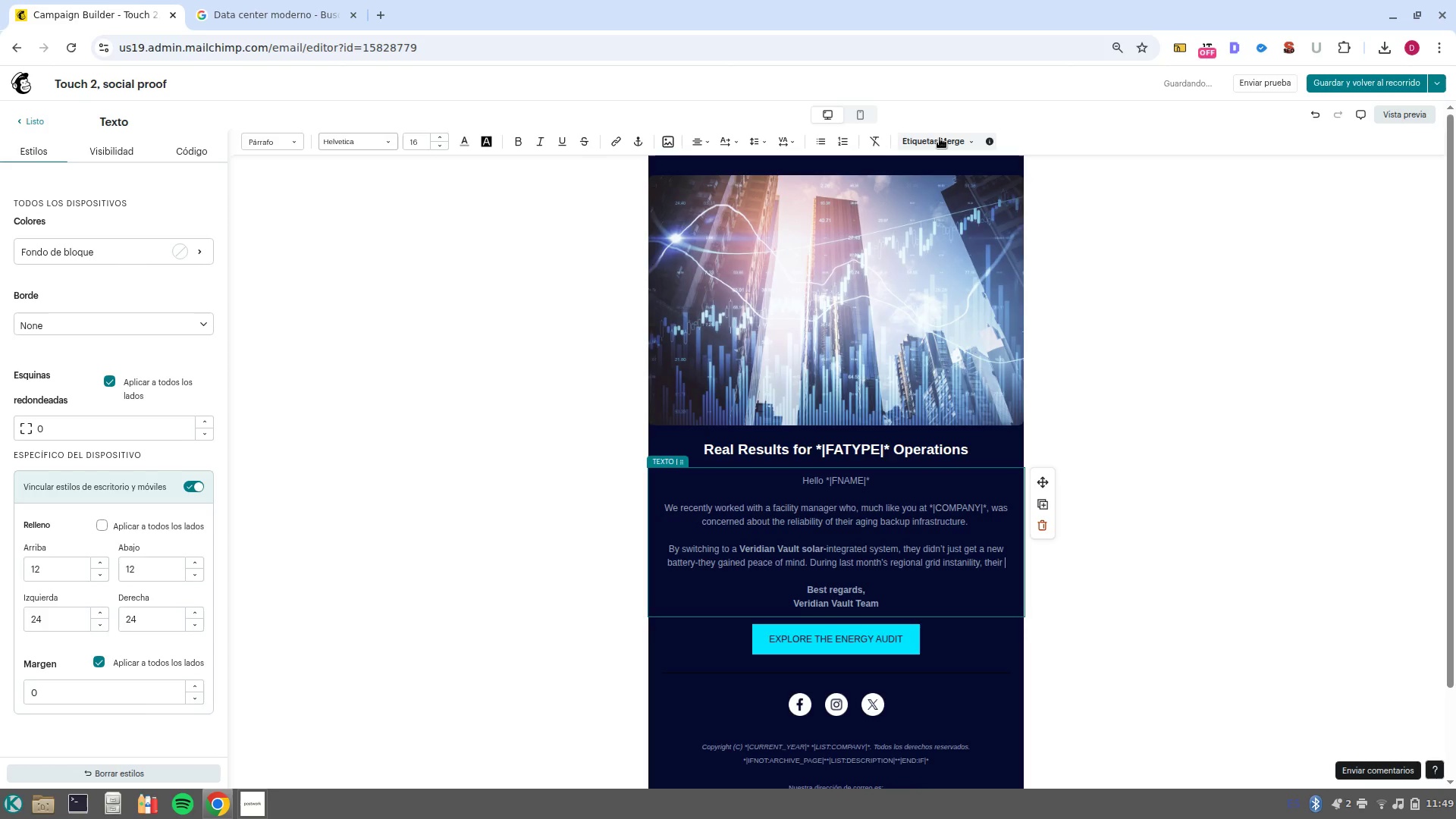 
left_click([939, 140])
 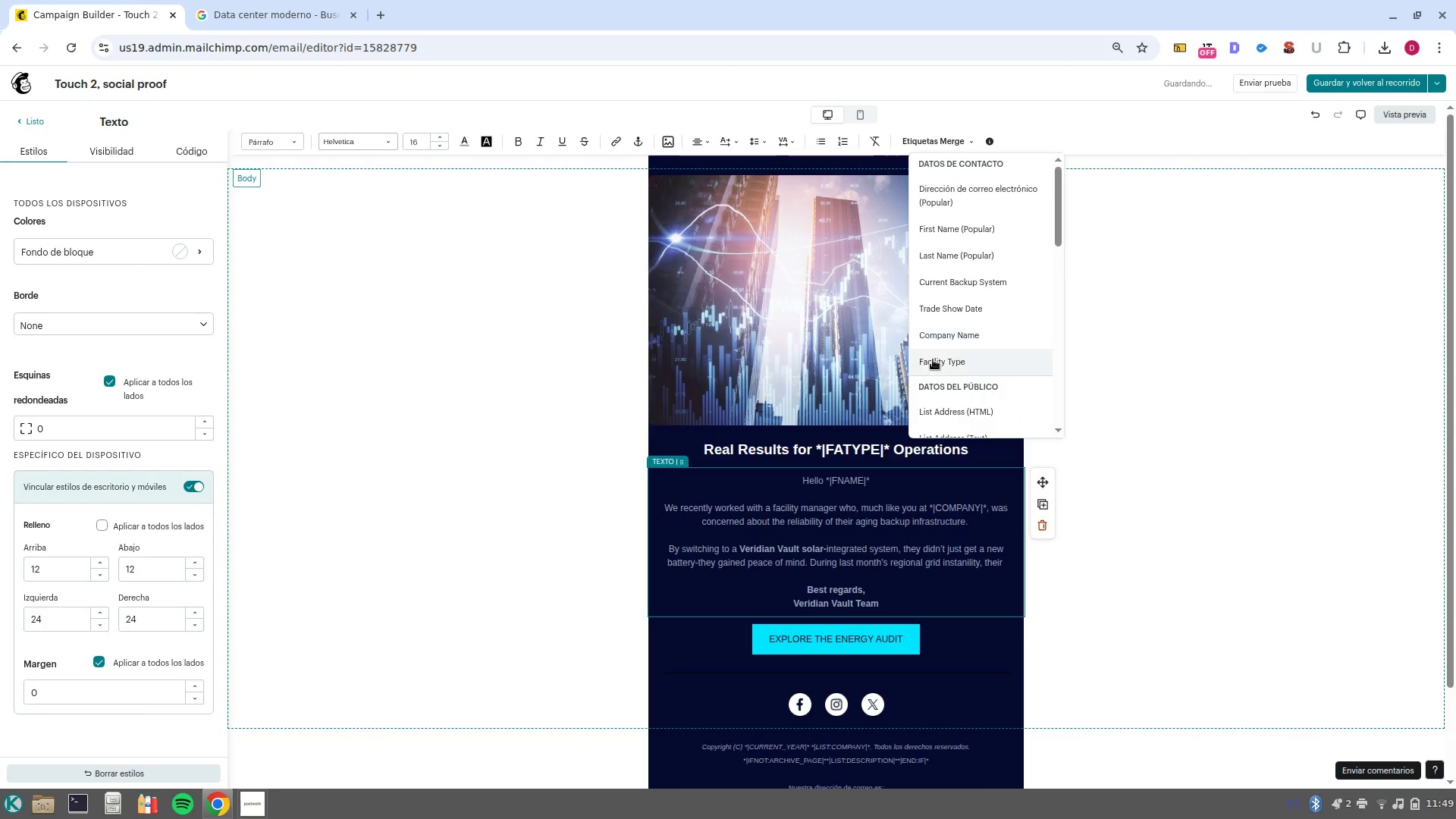 
left_click([935, 364])
 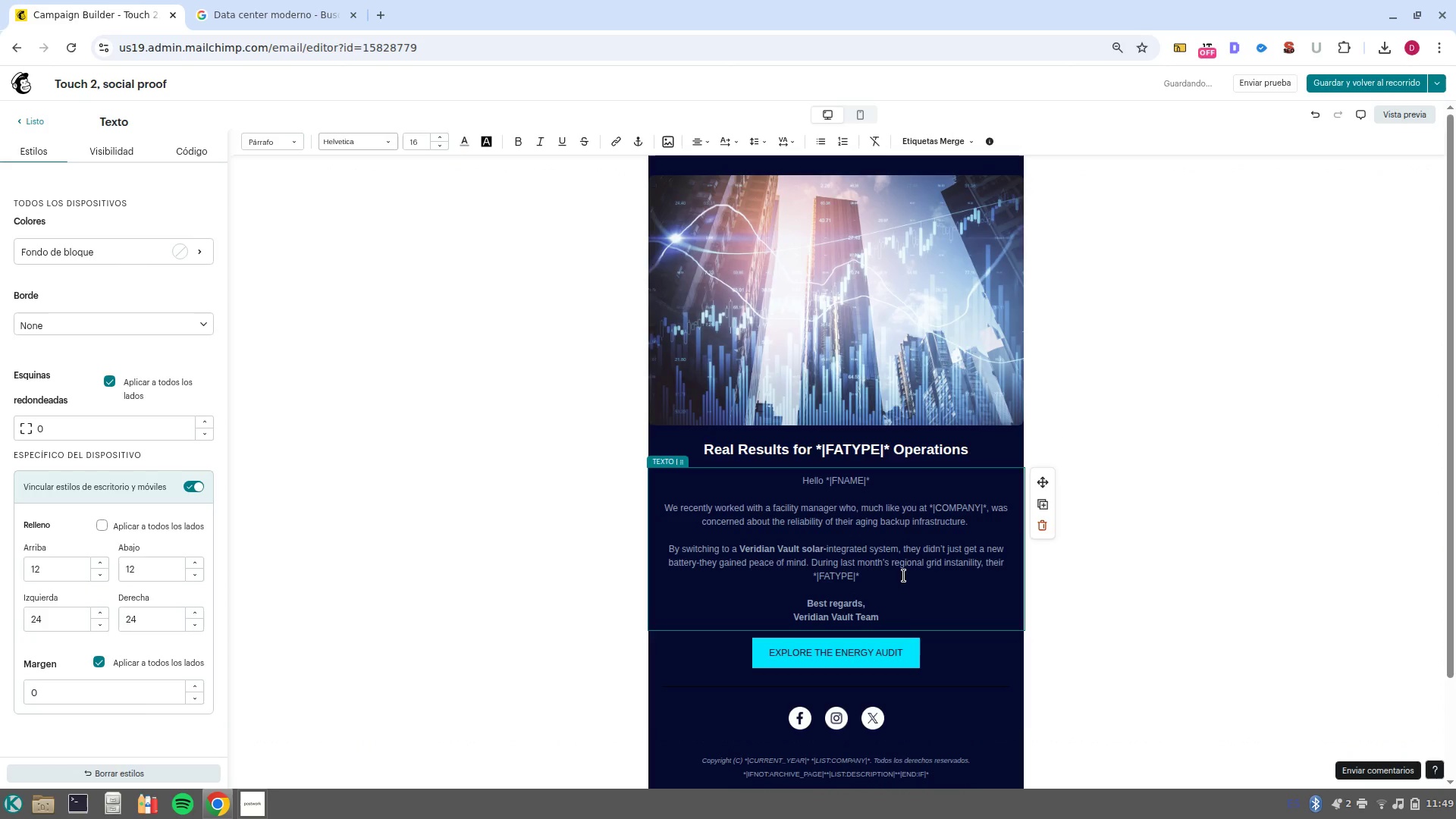 
key(Space)
 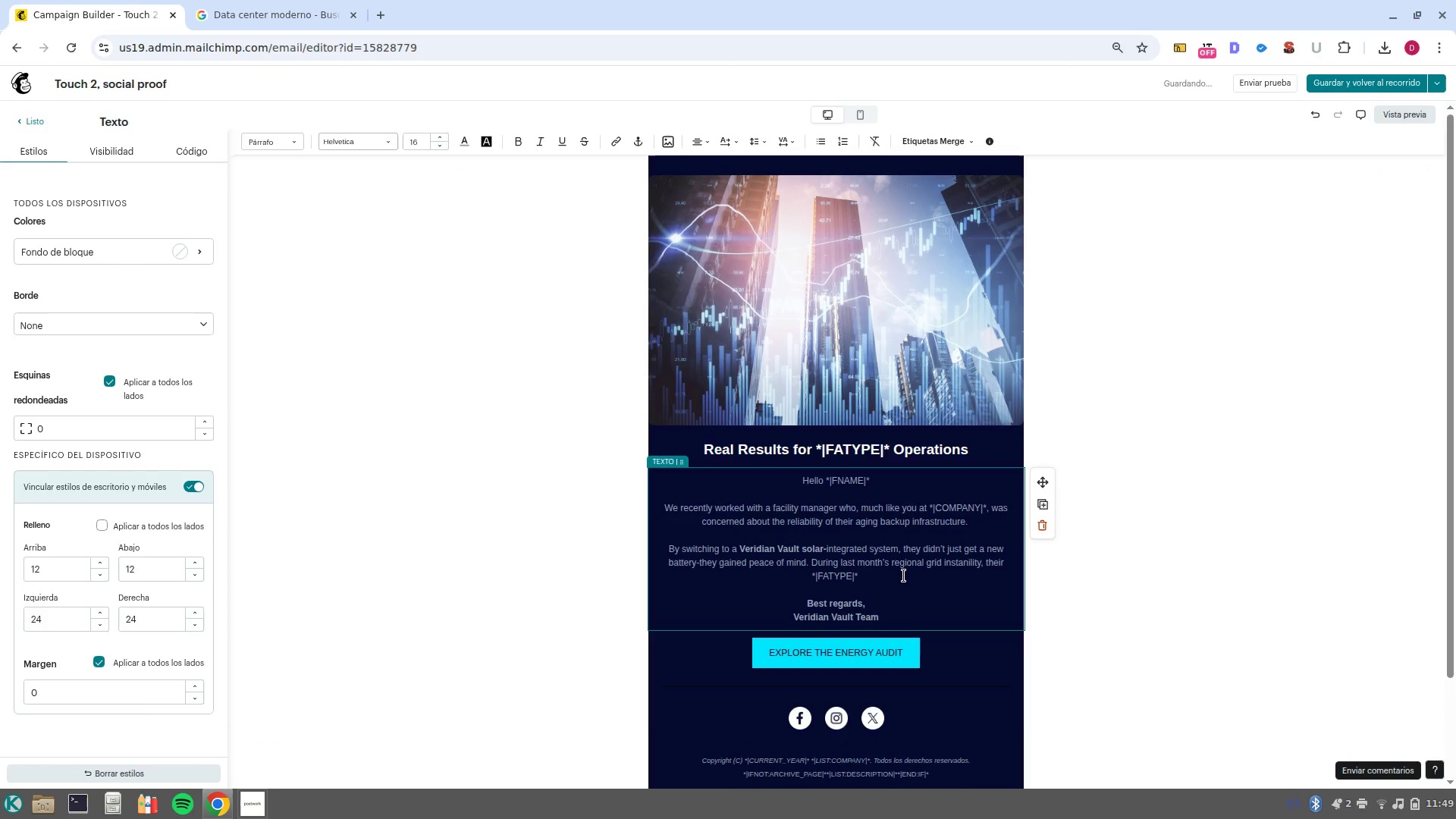 
left_click_drag(start_coordinate=[904, 576], to_coordinate=[781, 576])
 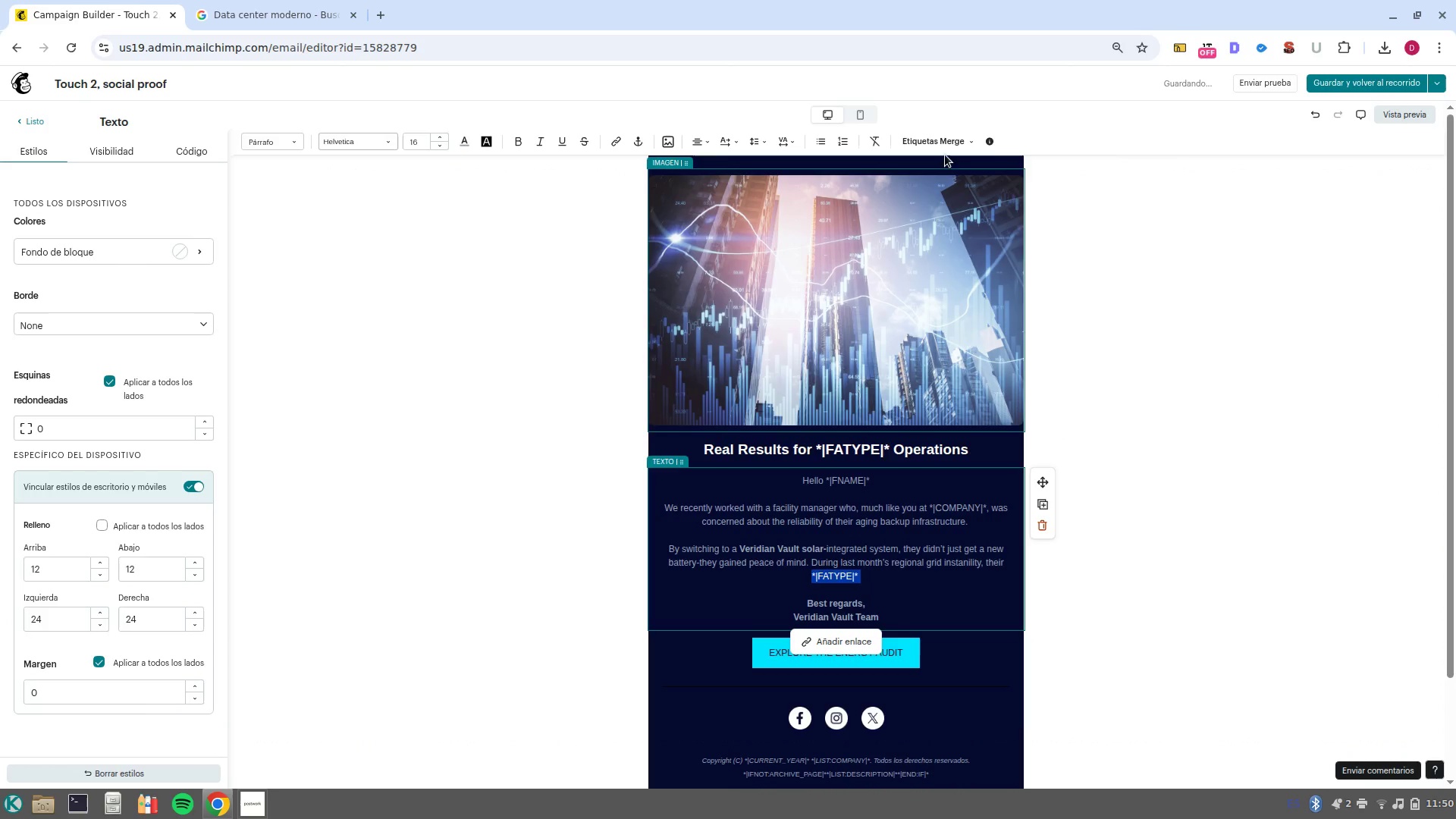 
left_click([940, 141])
 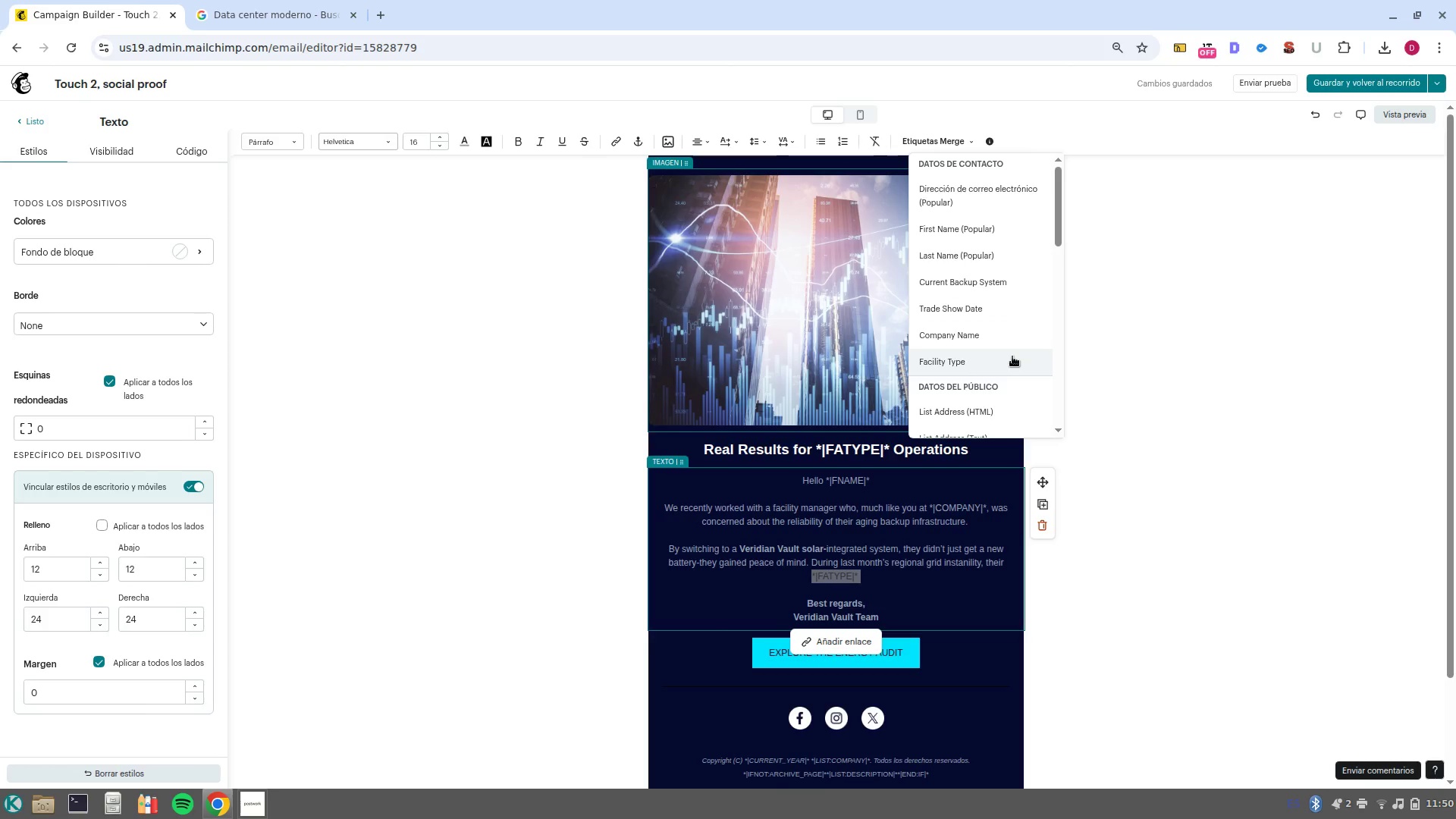 
wait(6.25)
 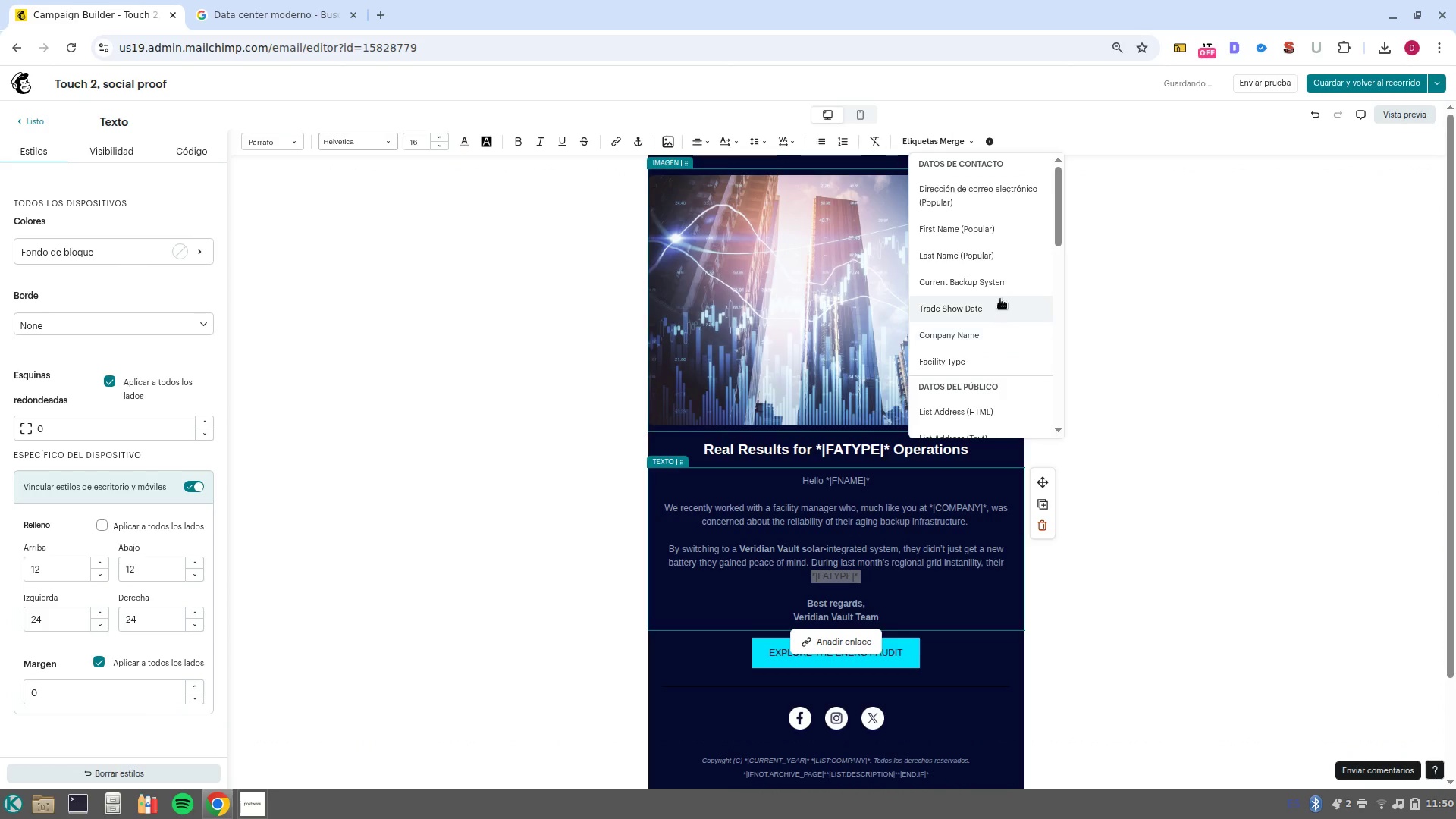 
left_click([1012, 356])
 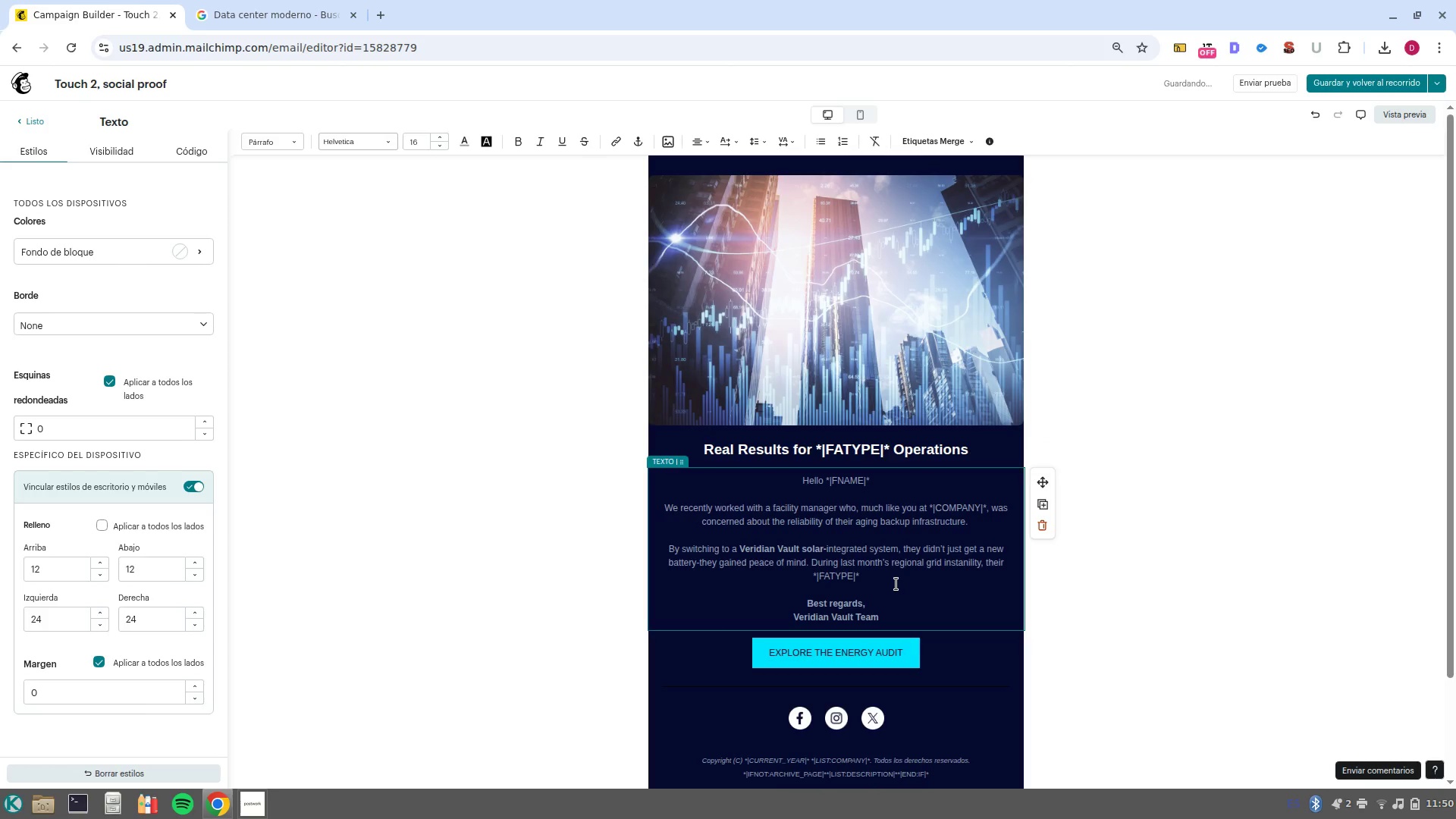 
type( mainten)
key(Backspace)
key(Backspace)
key(Backspace)
type(tain )
 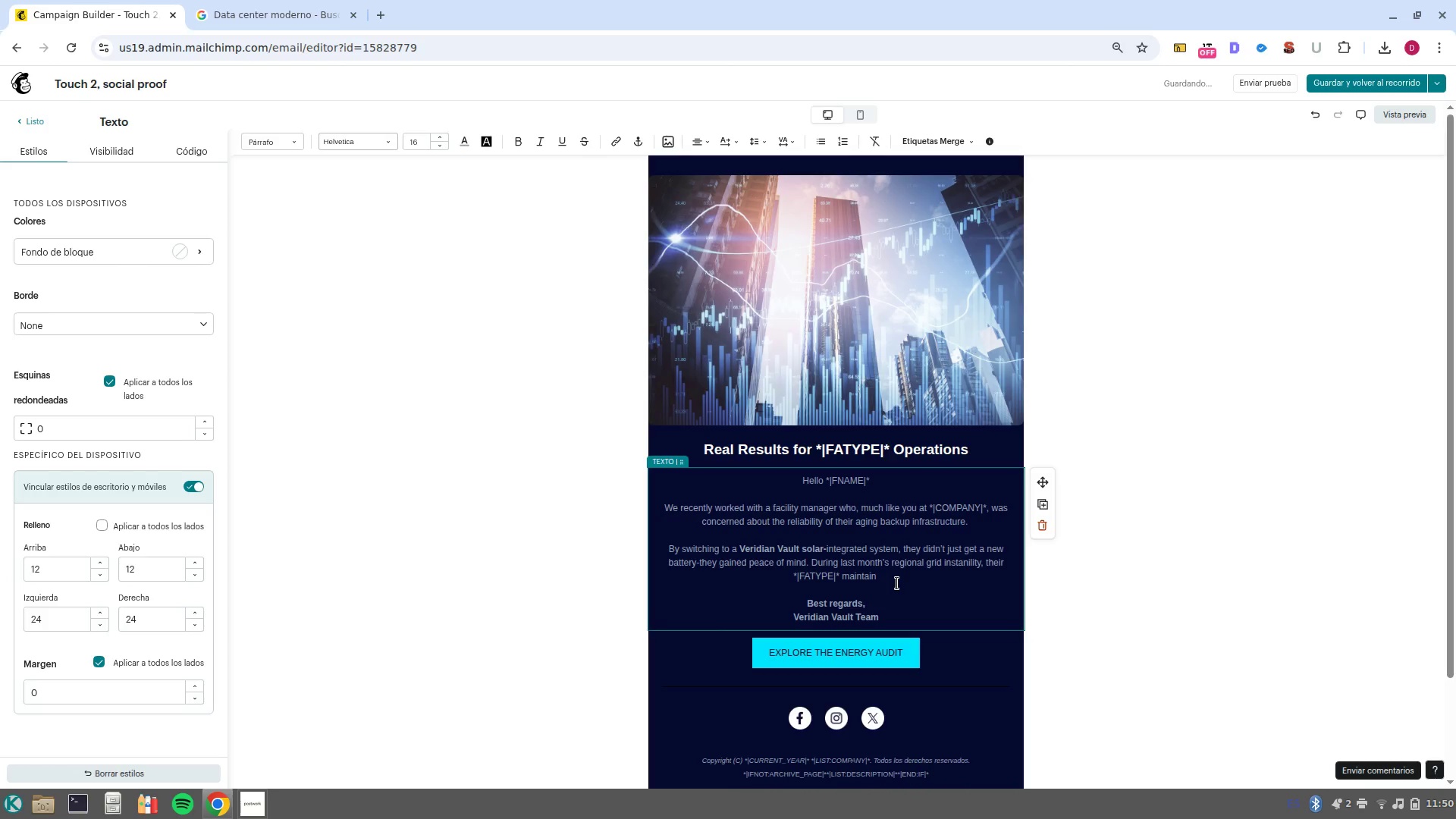 
wait(8.13)
 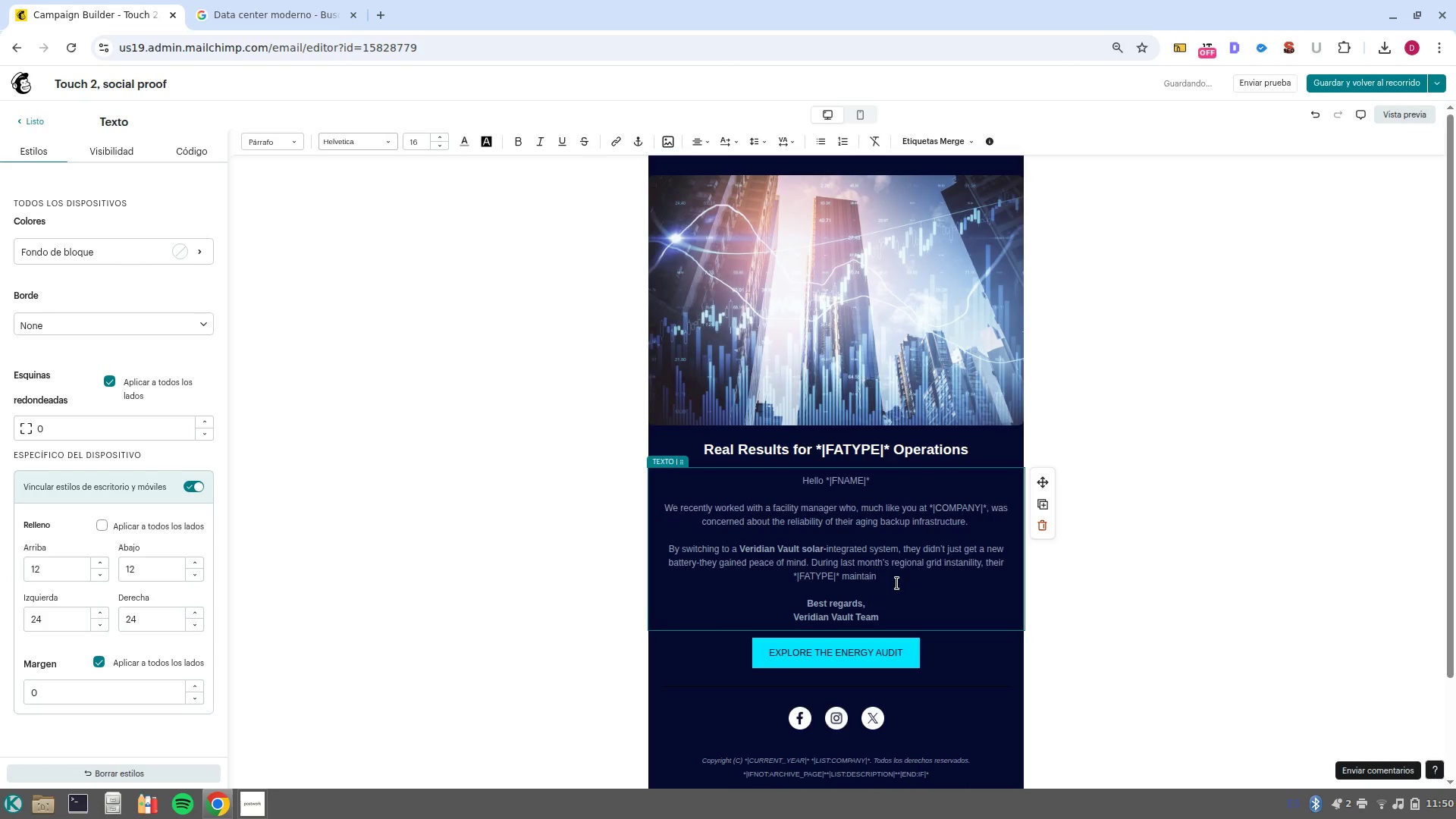 
key(Backspace)
type(ed 100% uptime, saving as s)
key(Backspace)
type(estimated $15,000 in potential data loss an )
key(Backspace)
type(d equipment damage.)
 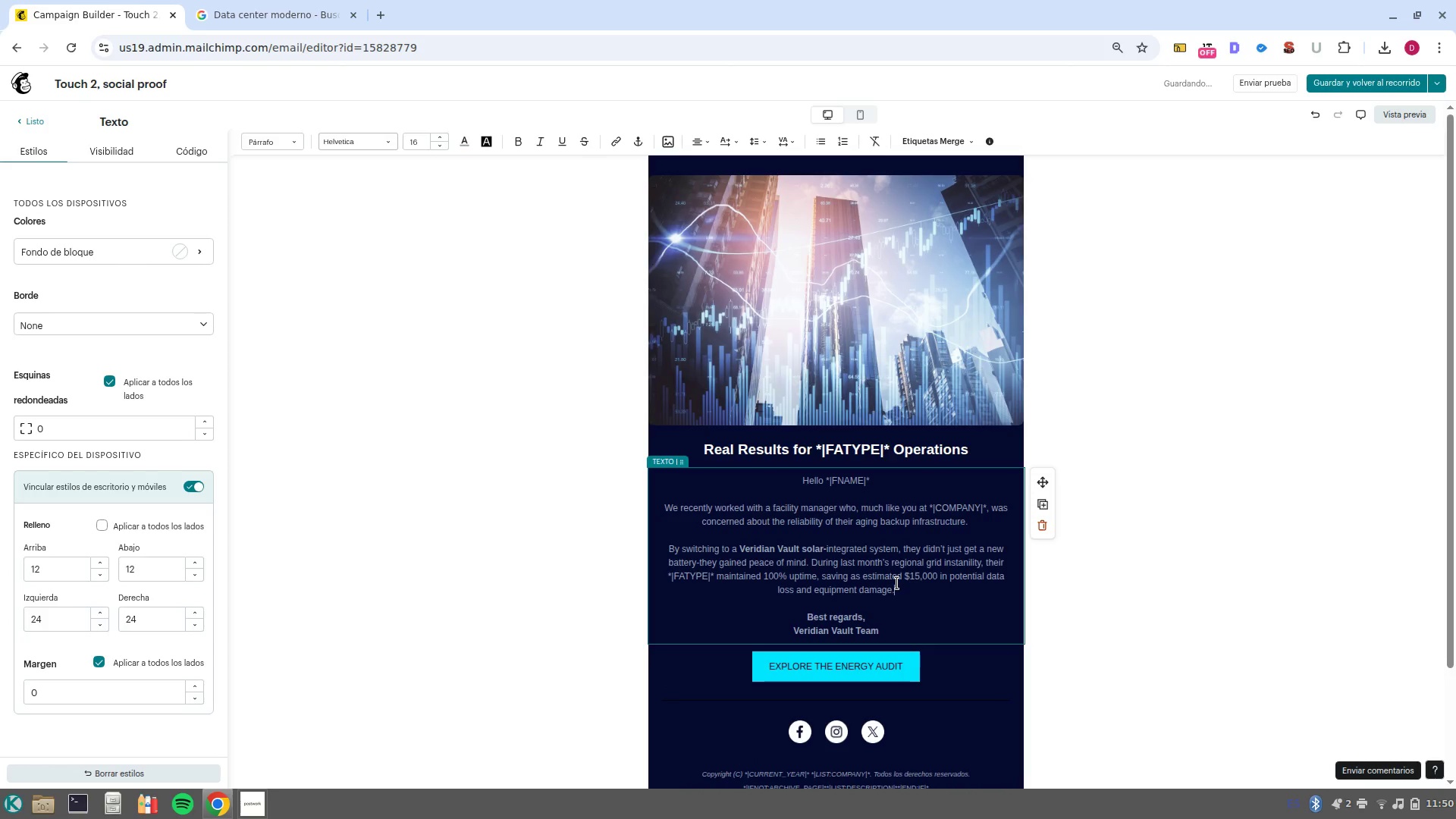 
wait(32.24)
 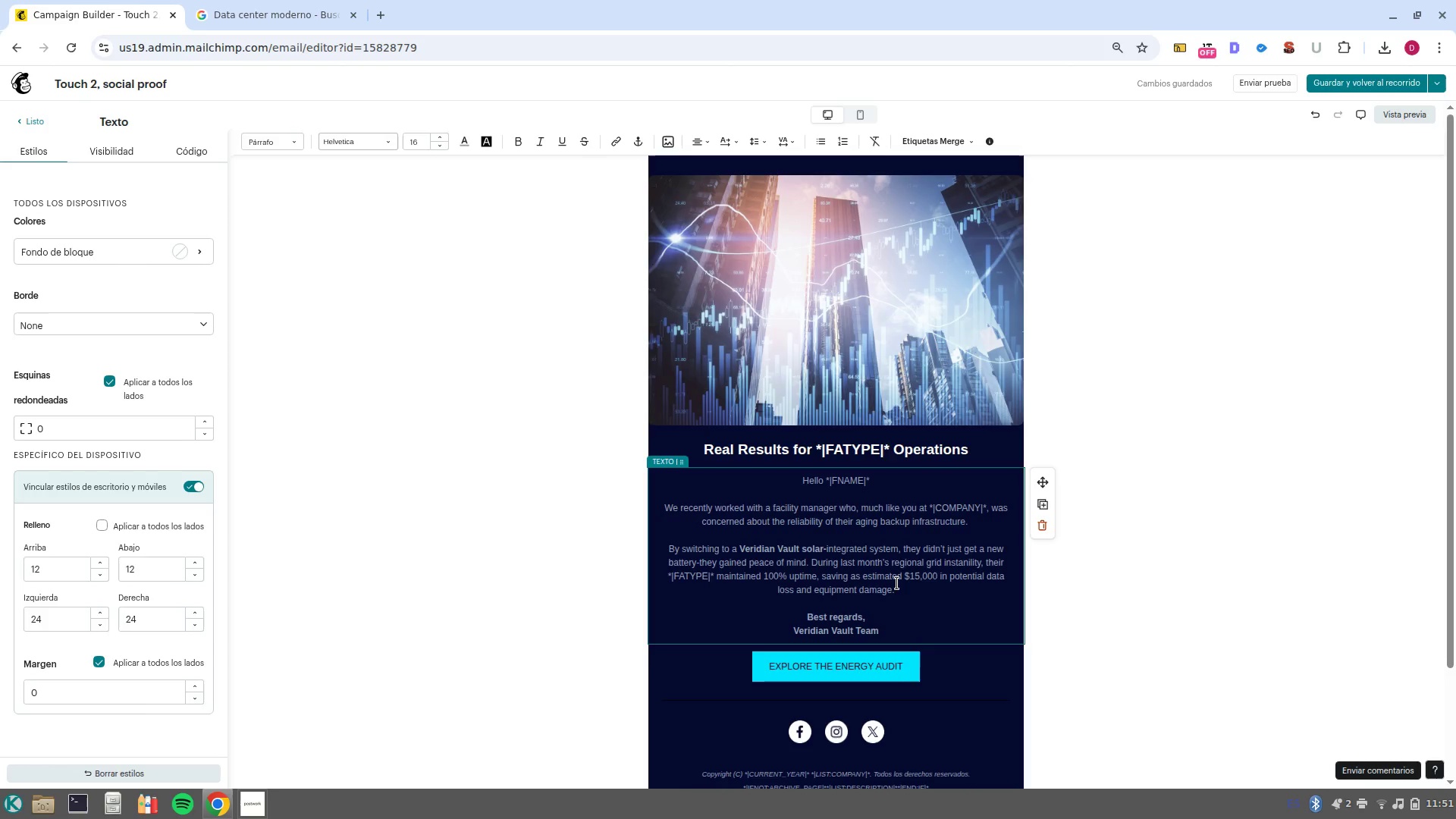 
double_click([964, 565])
 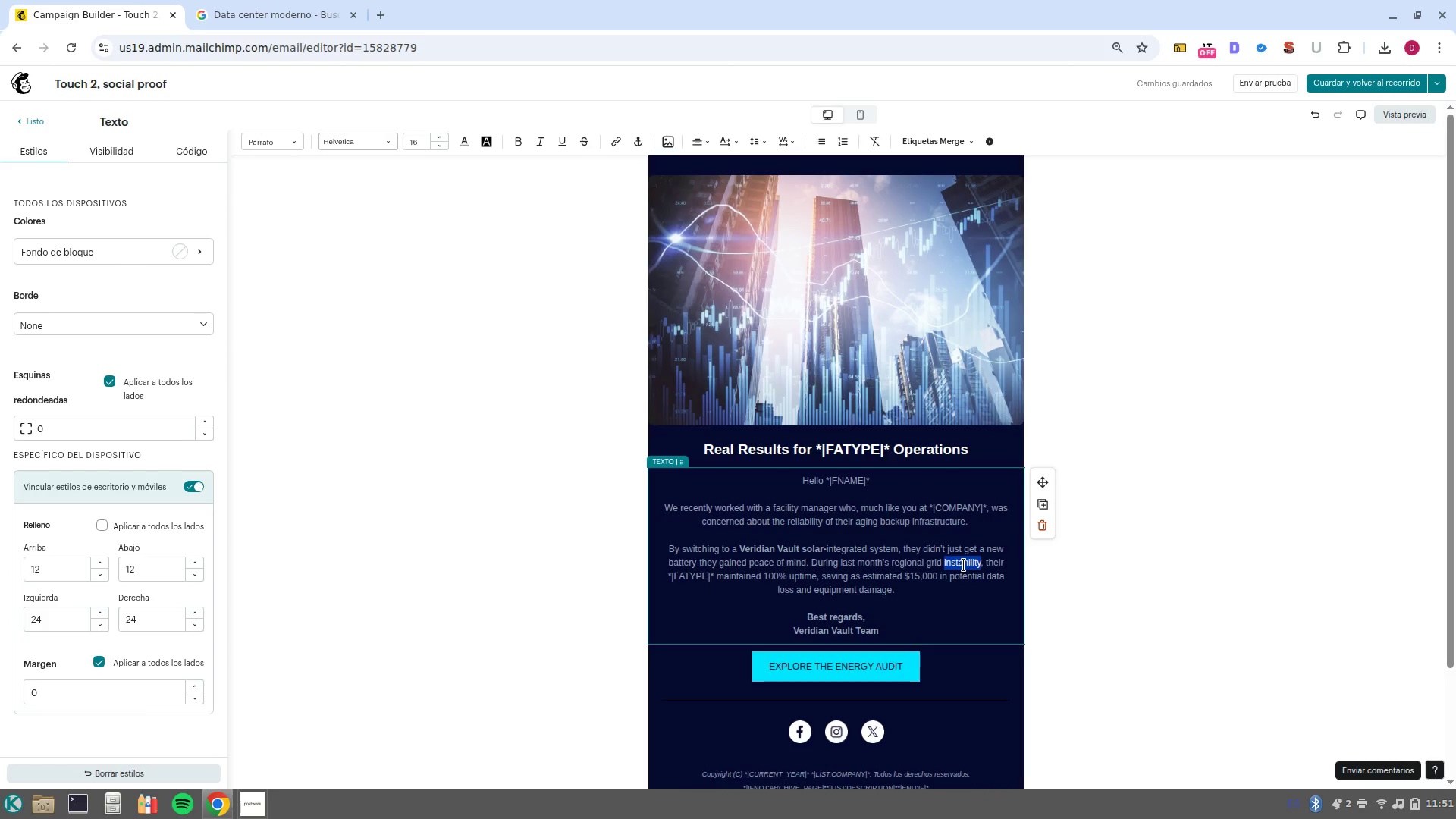 
type(o)
key(Backspace)
type(instability)
 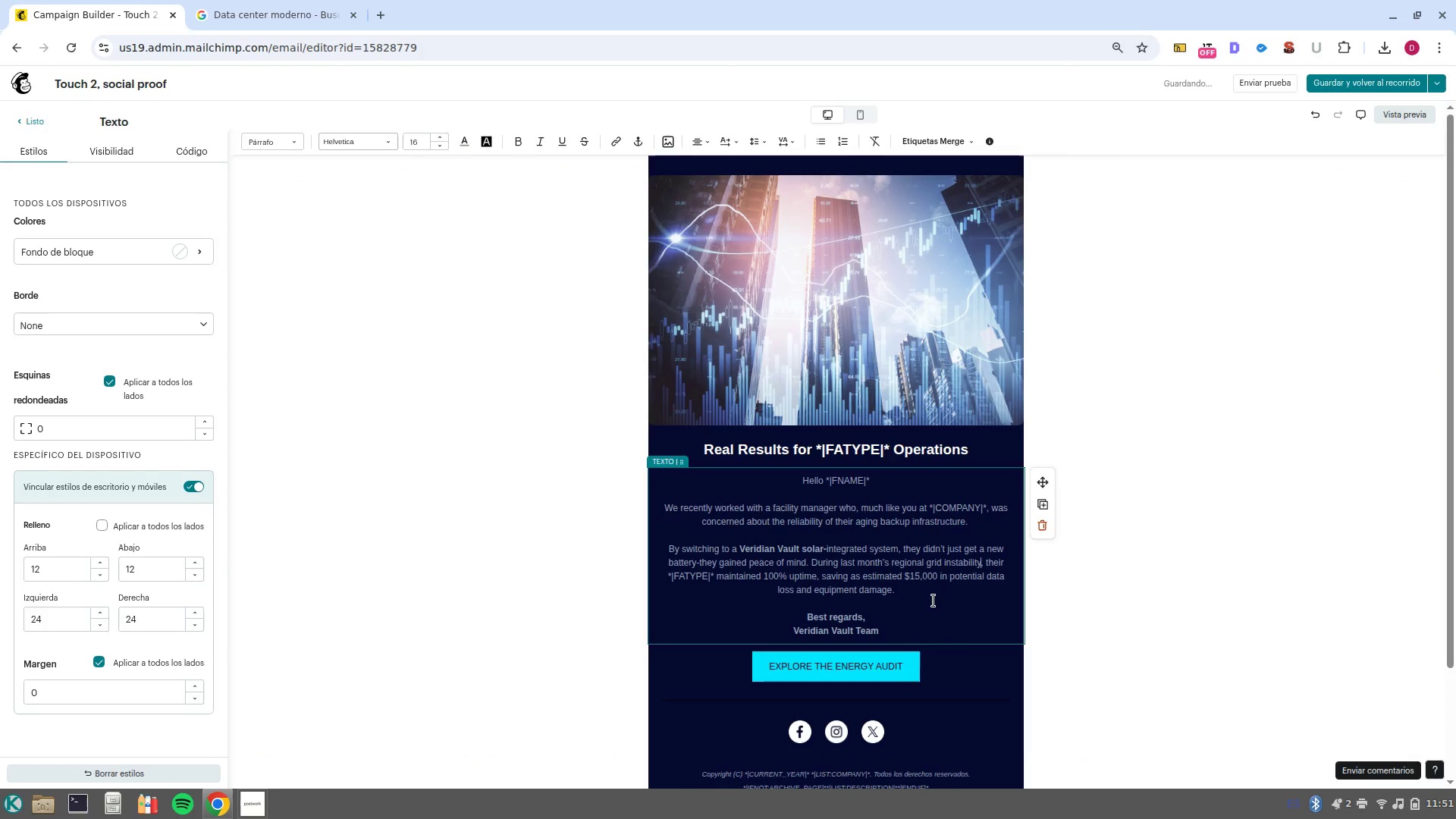 
left_click([934, 601])
 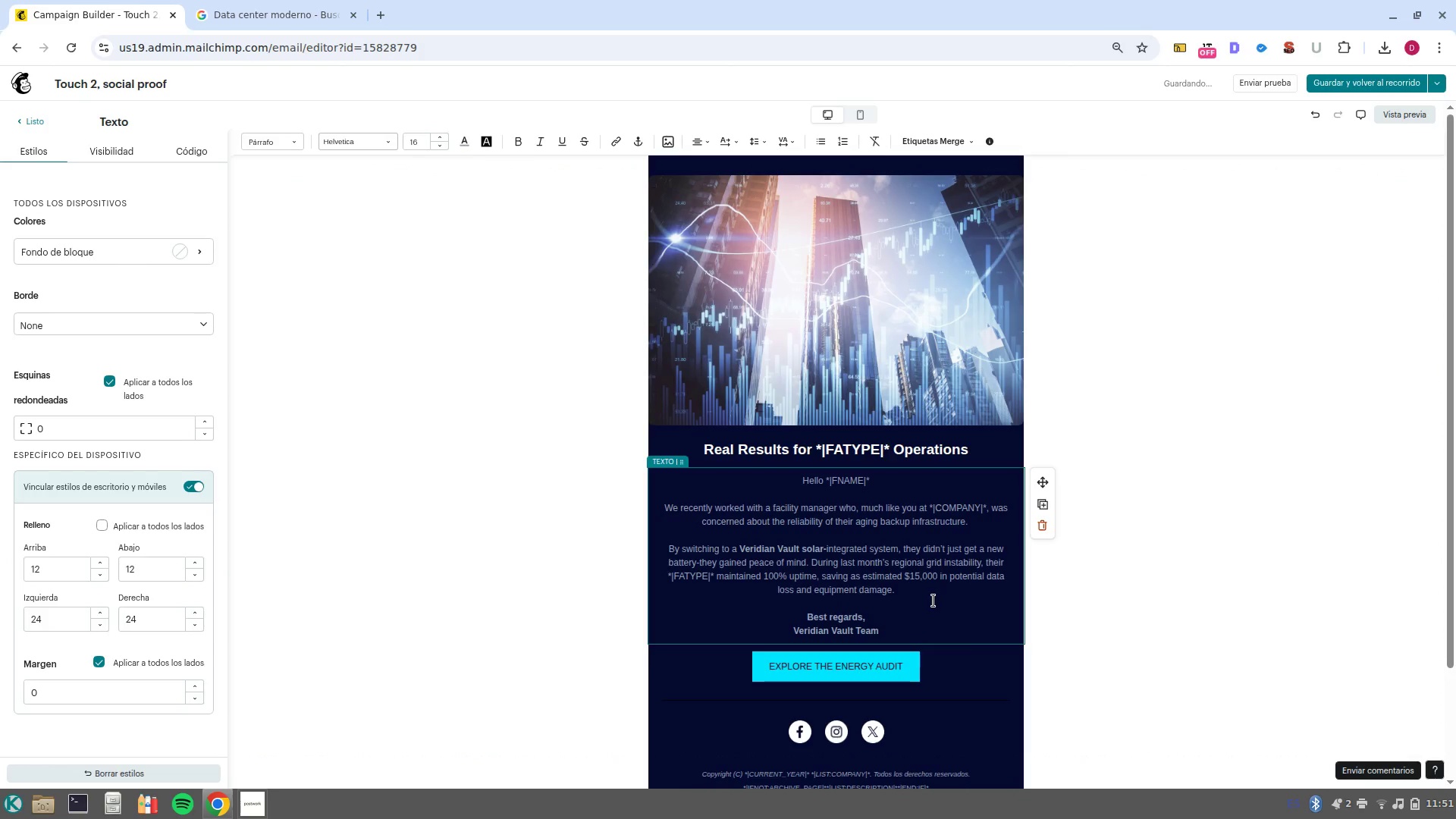 
key(Enter)
 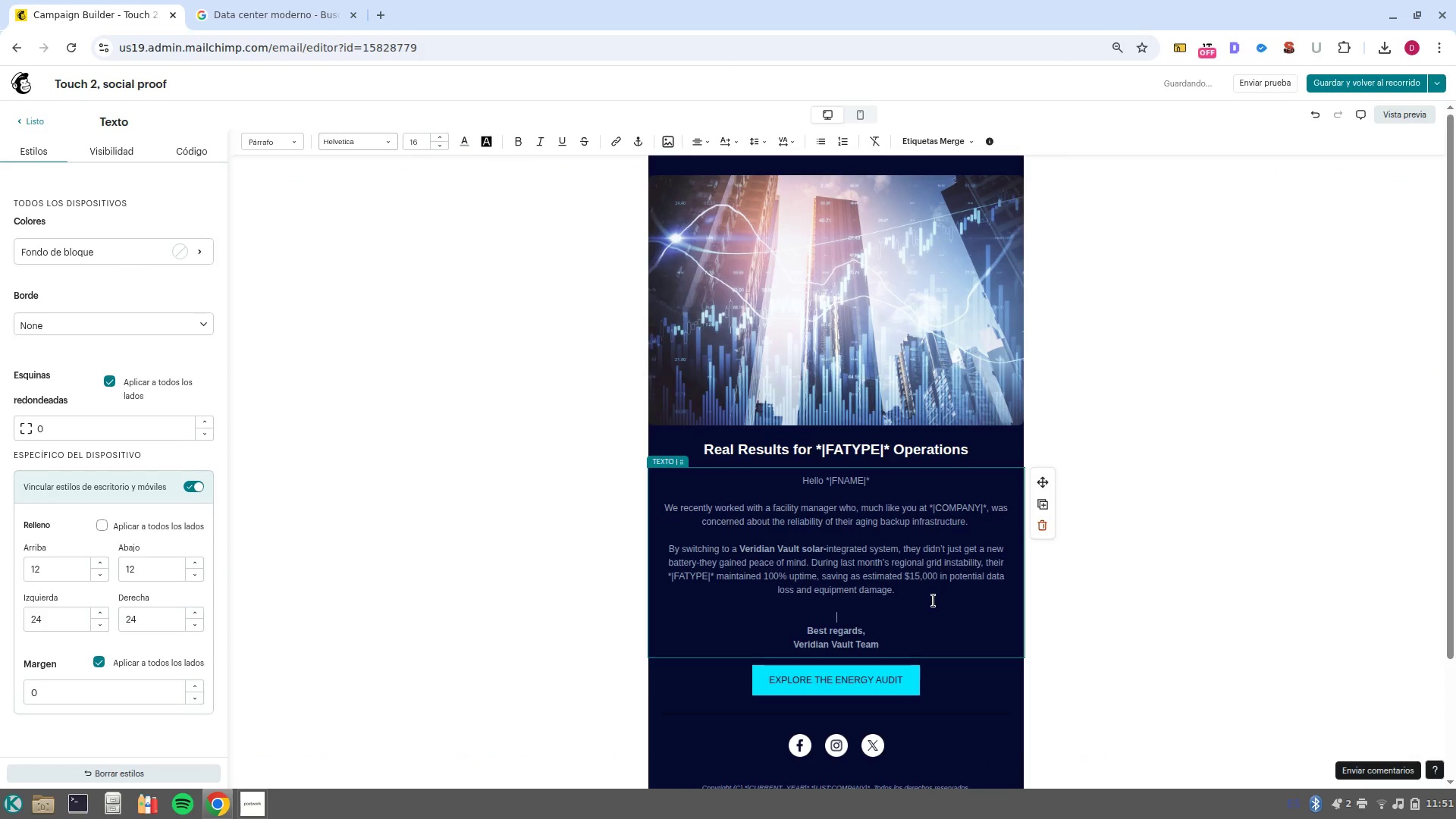 
scroll: coordinate [934, 601], scroll_direction: down, amount: 1.0
 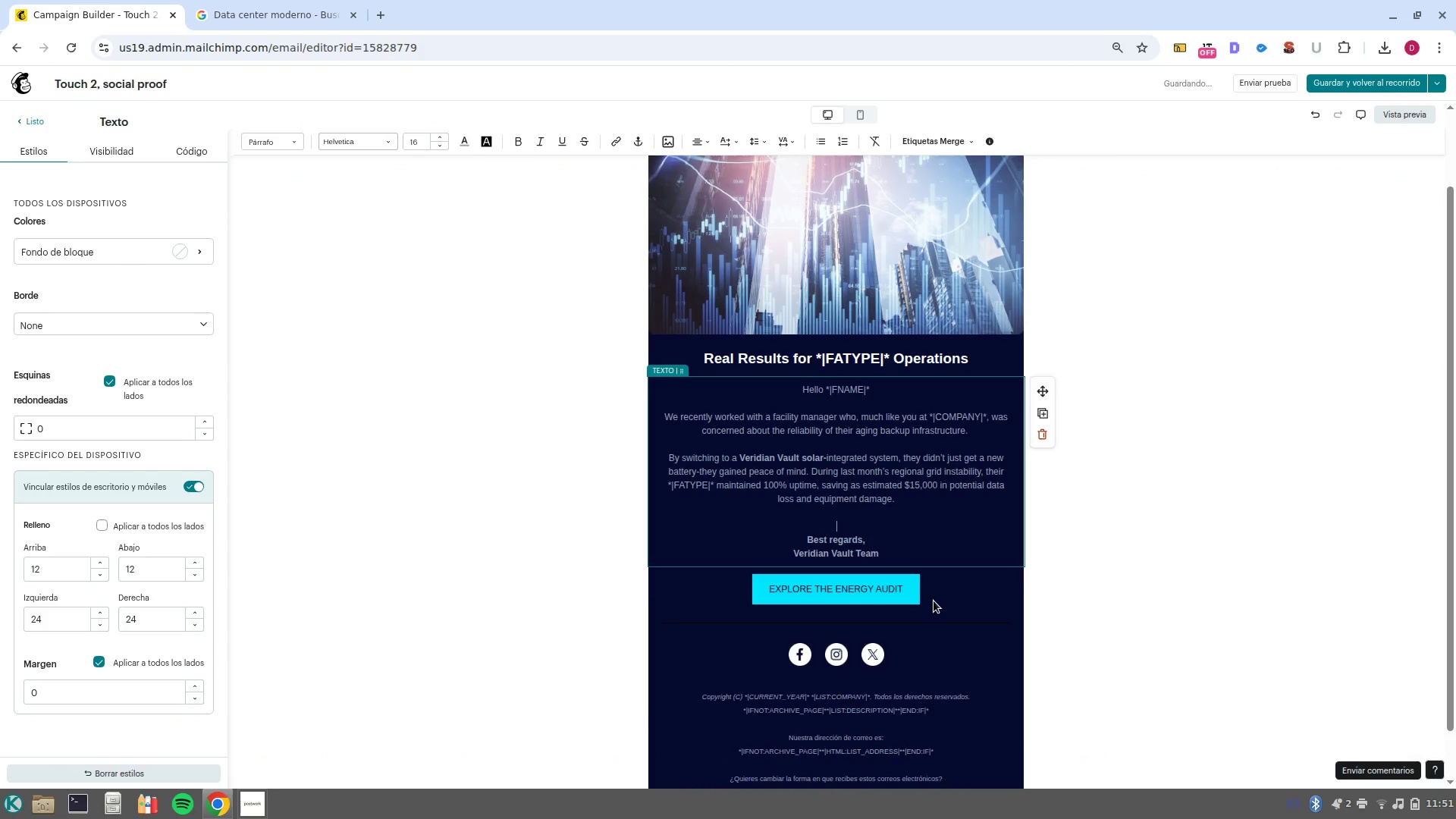 
type(Our systems are specifically engeni)
key(Backspace)
key(Backspace)
key(Backspace)
type(ine)
 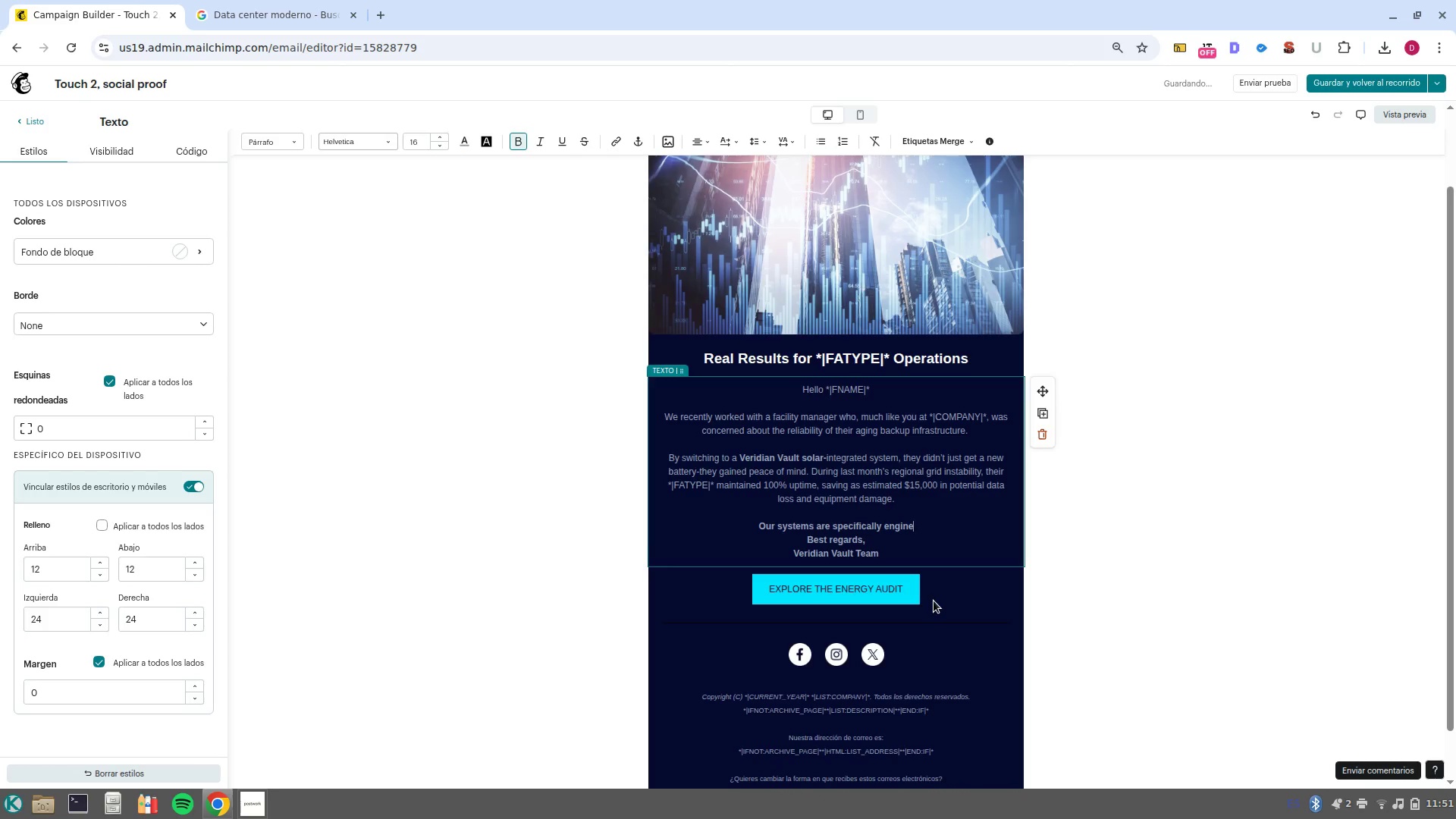 
type(ered to handle a)
key(Backspace)
type(the high )
key(Backspace)
type(/ )
key(Backspace)
type(precision da)
key(Backspace)
type(emands of moderns)
key(Backspace)
type( profesional environments. )
 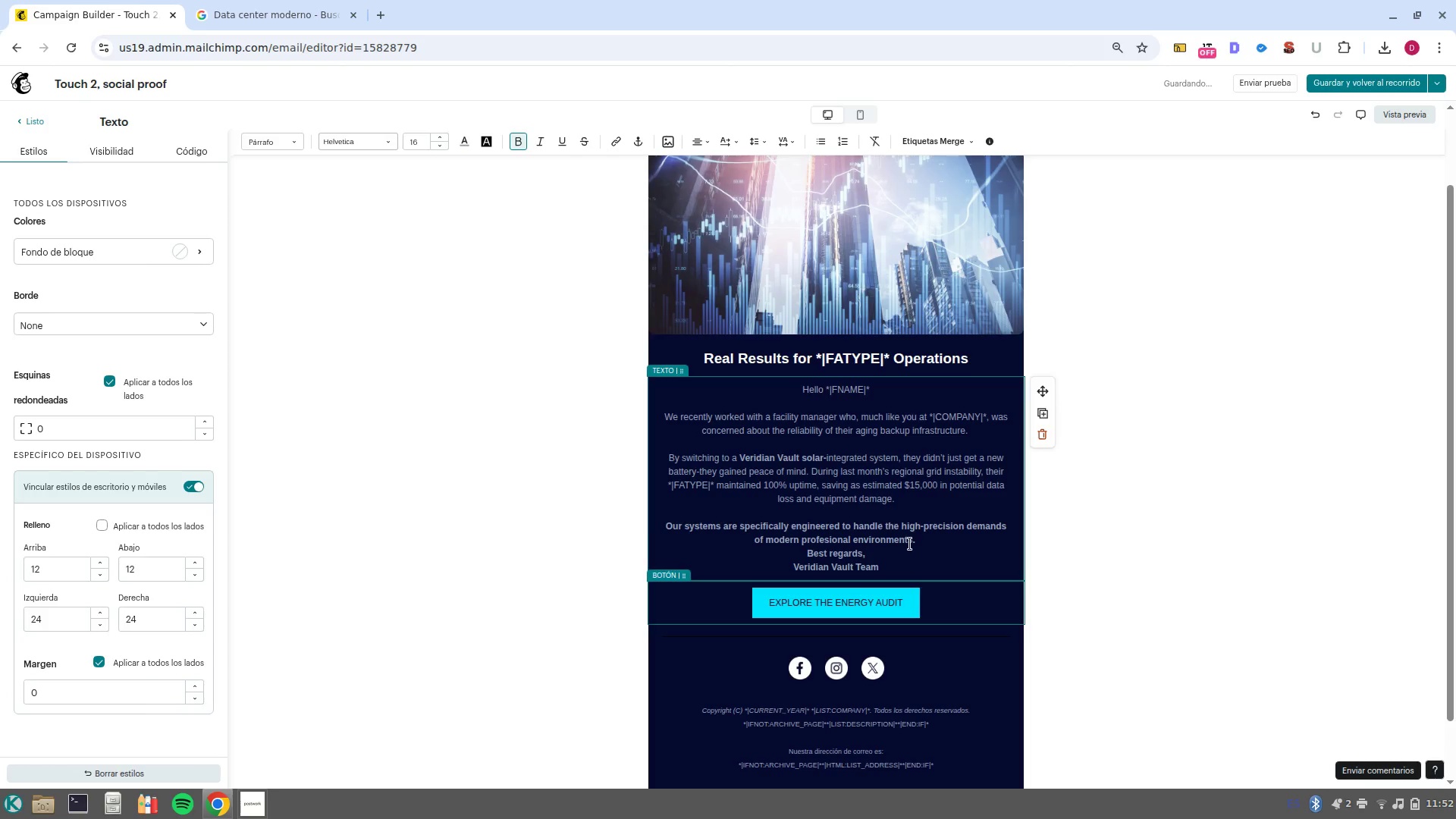 
left_click_drag(start_coordinate=[927, 537], to_coordinate=[661, 521])
 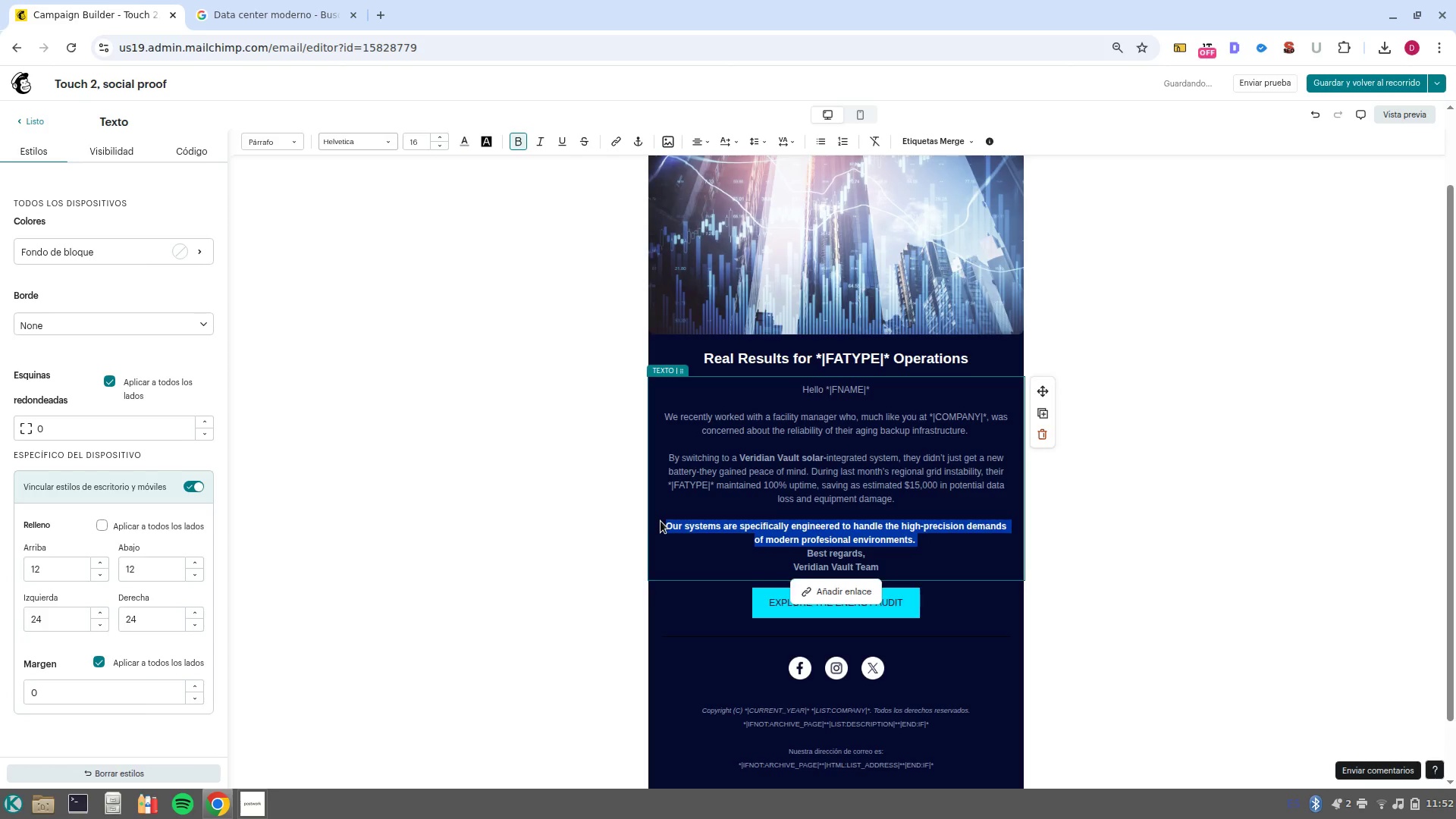 
key(Control+B)
 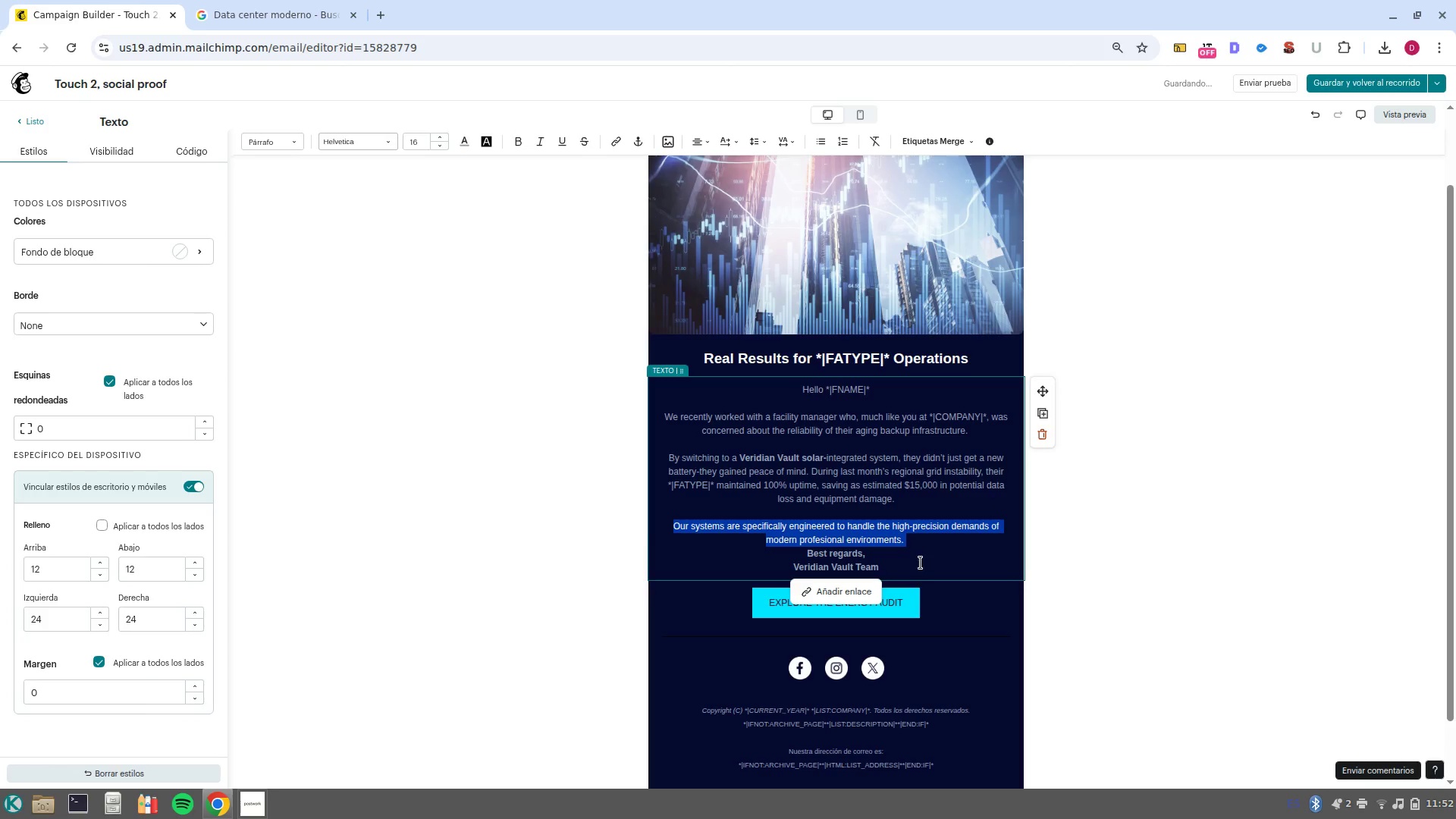 
left_click([931, 540])
 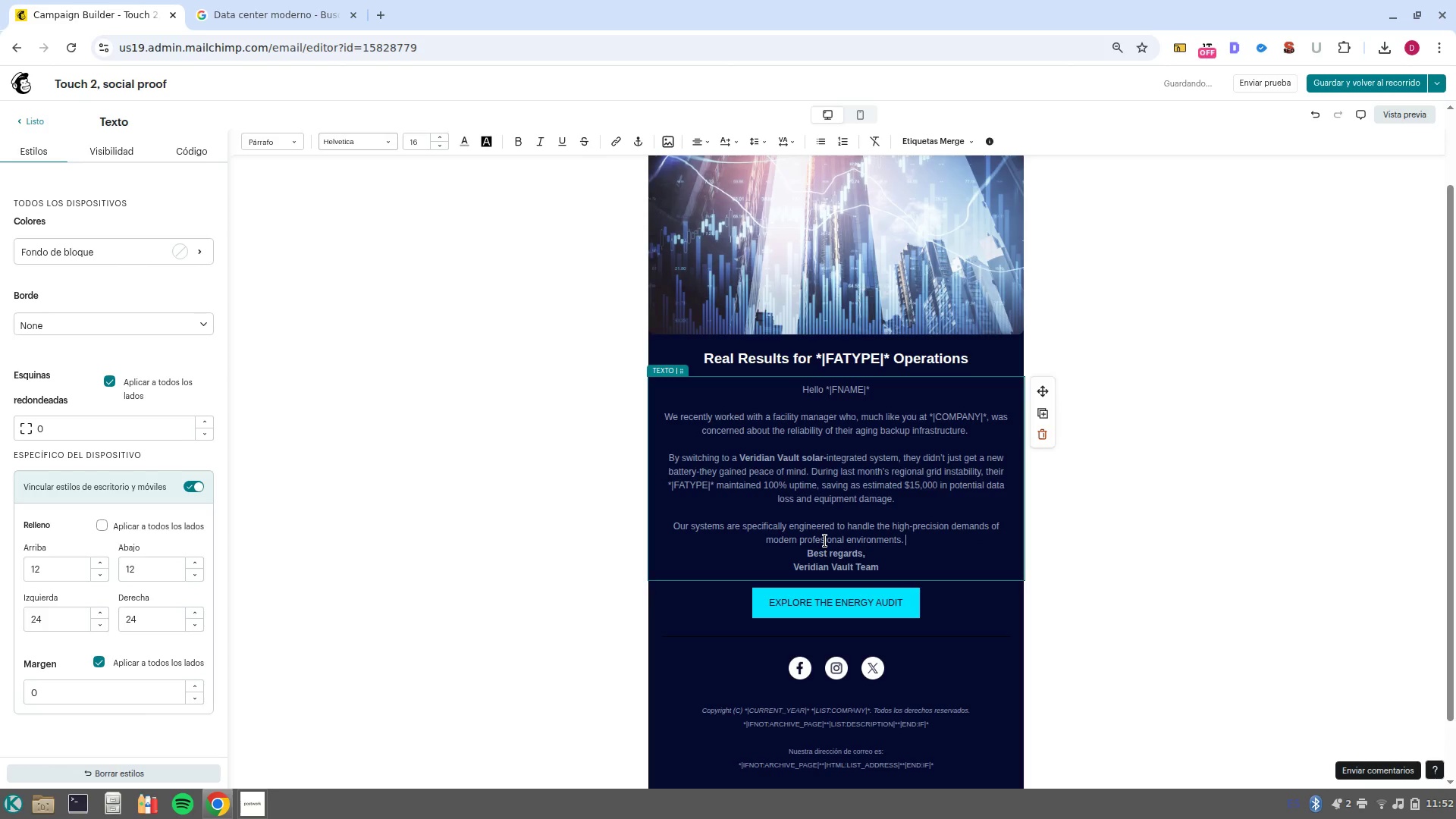 
left_click([825, 541])
 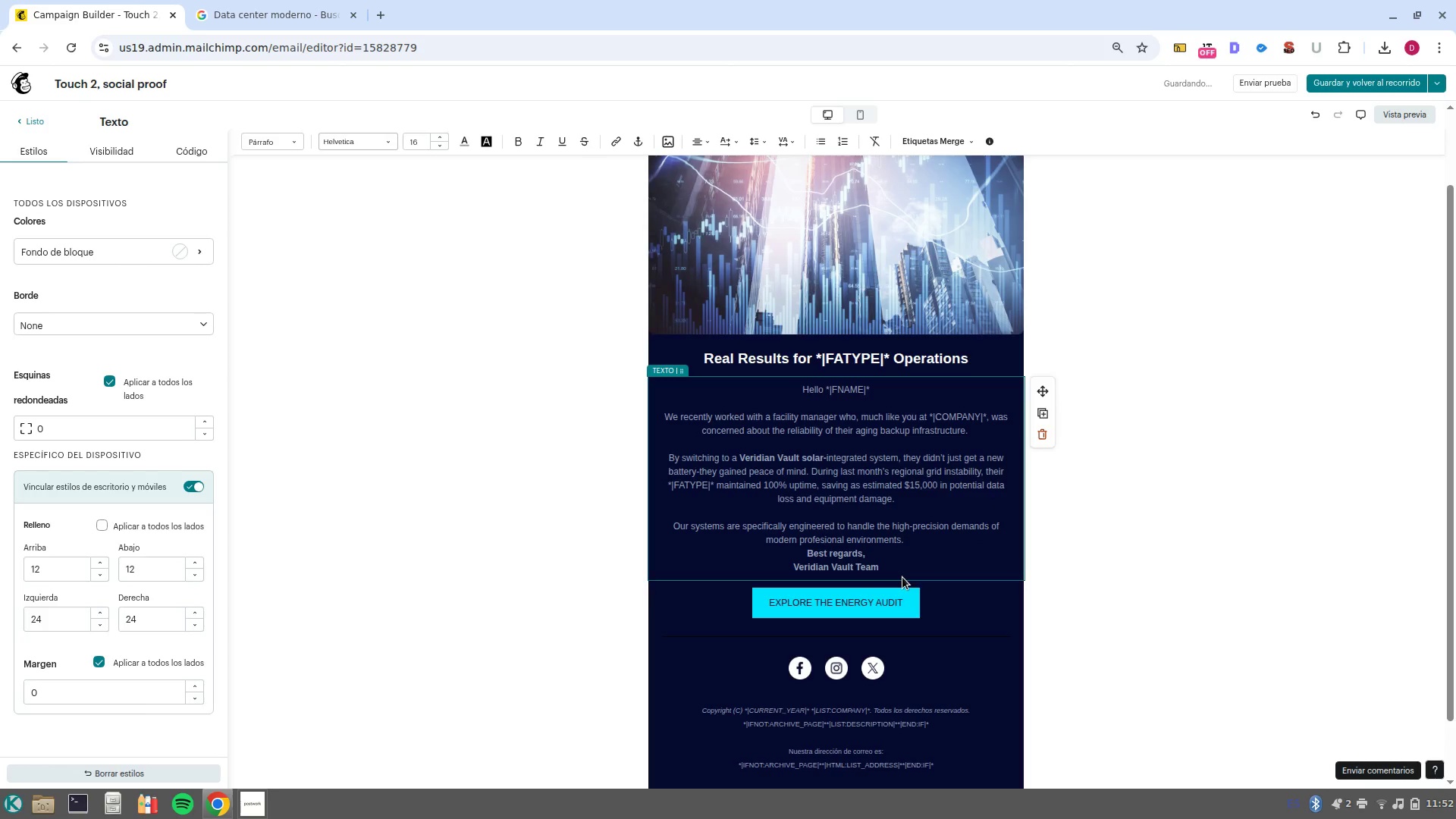 
key(S)
 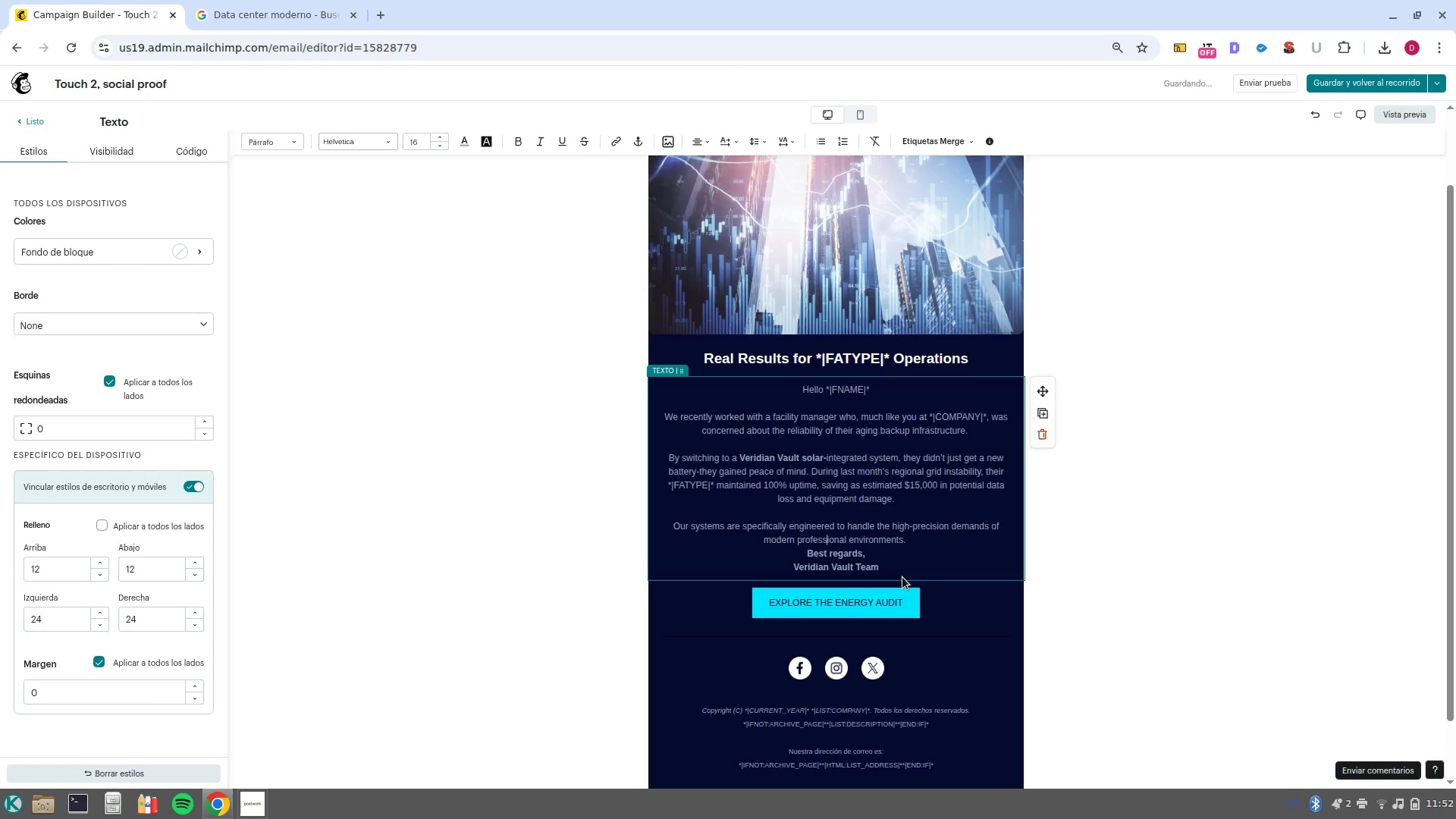 
left_click([858, 592])
 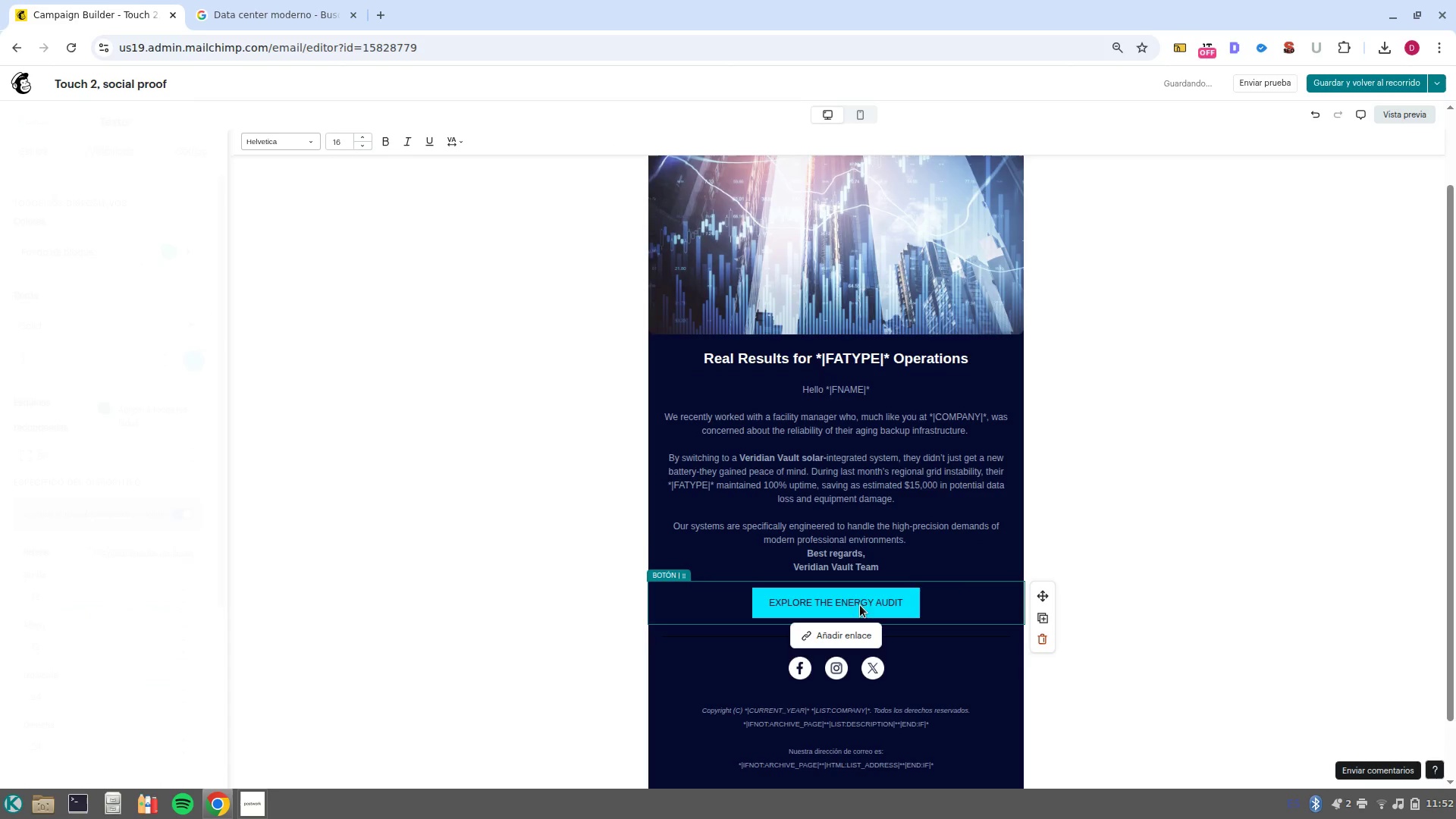 
left_click([861, 605])
 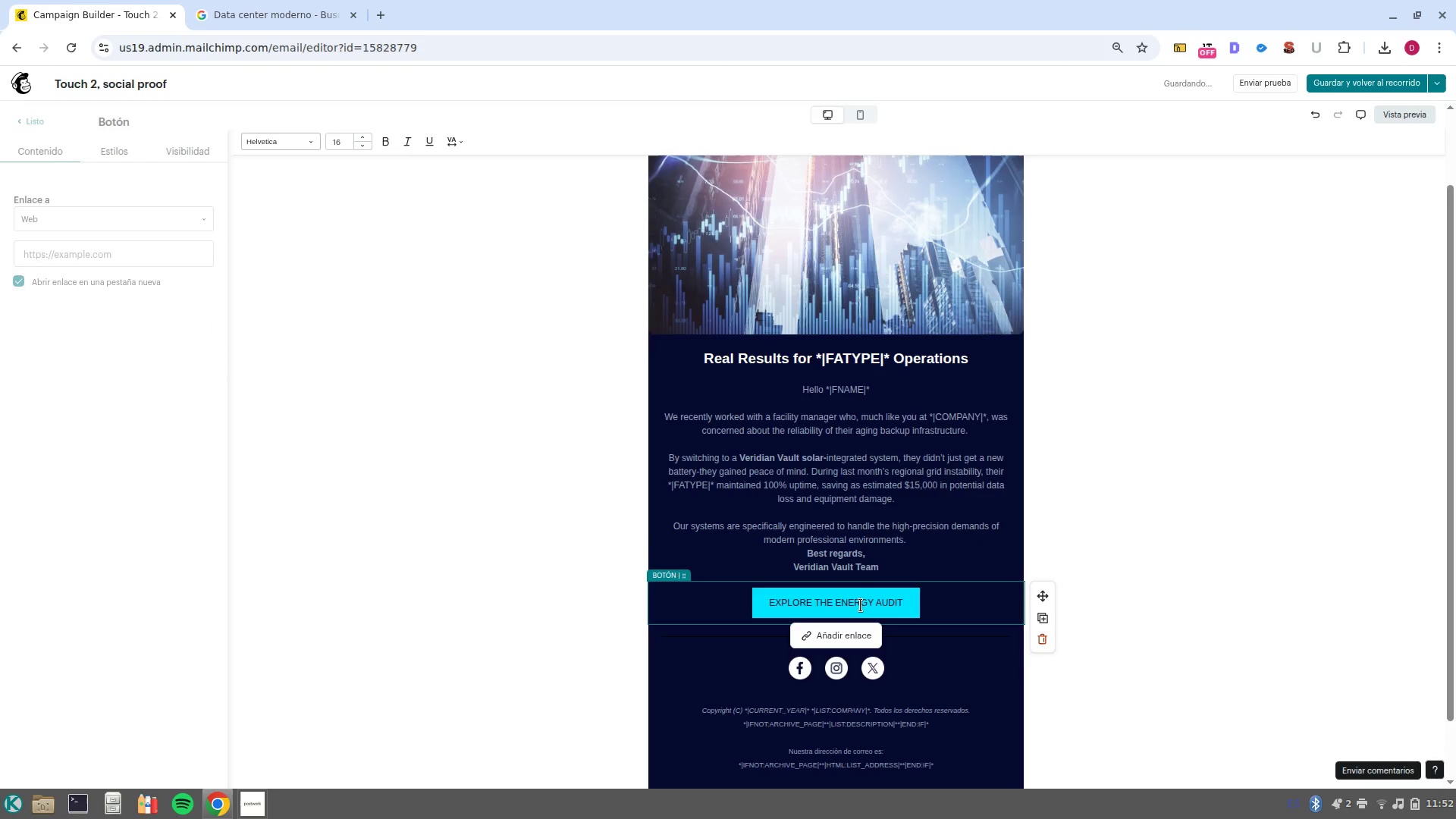 
double_click([861, 605])
 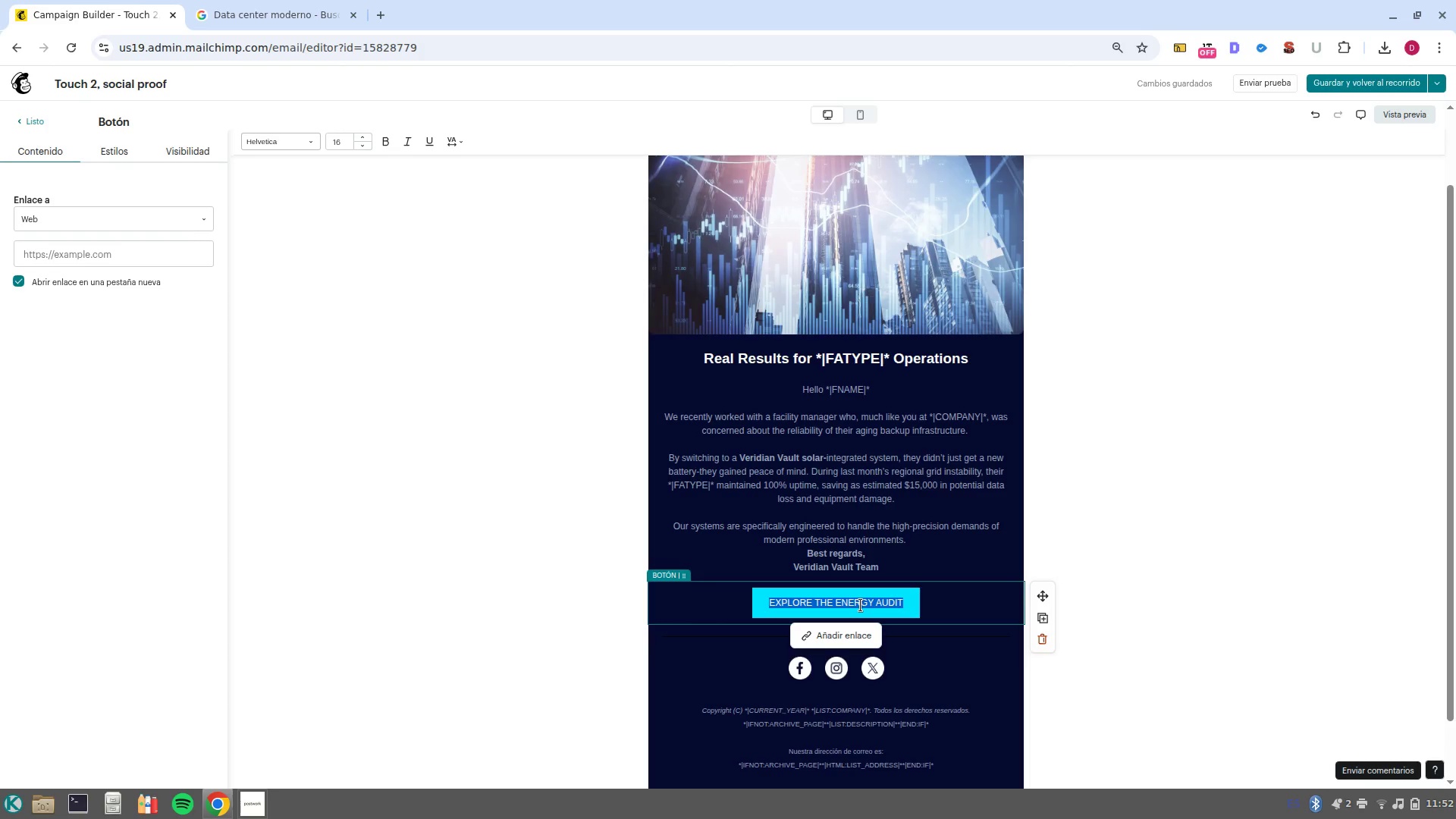 
type(VIEW STUDY CASE)
 